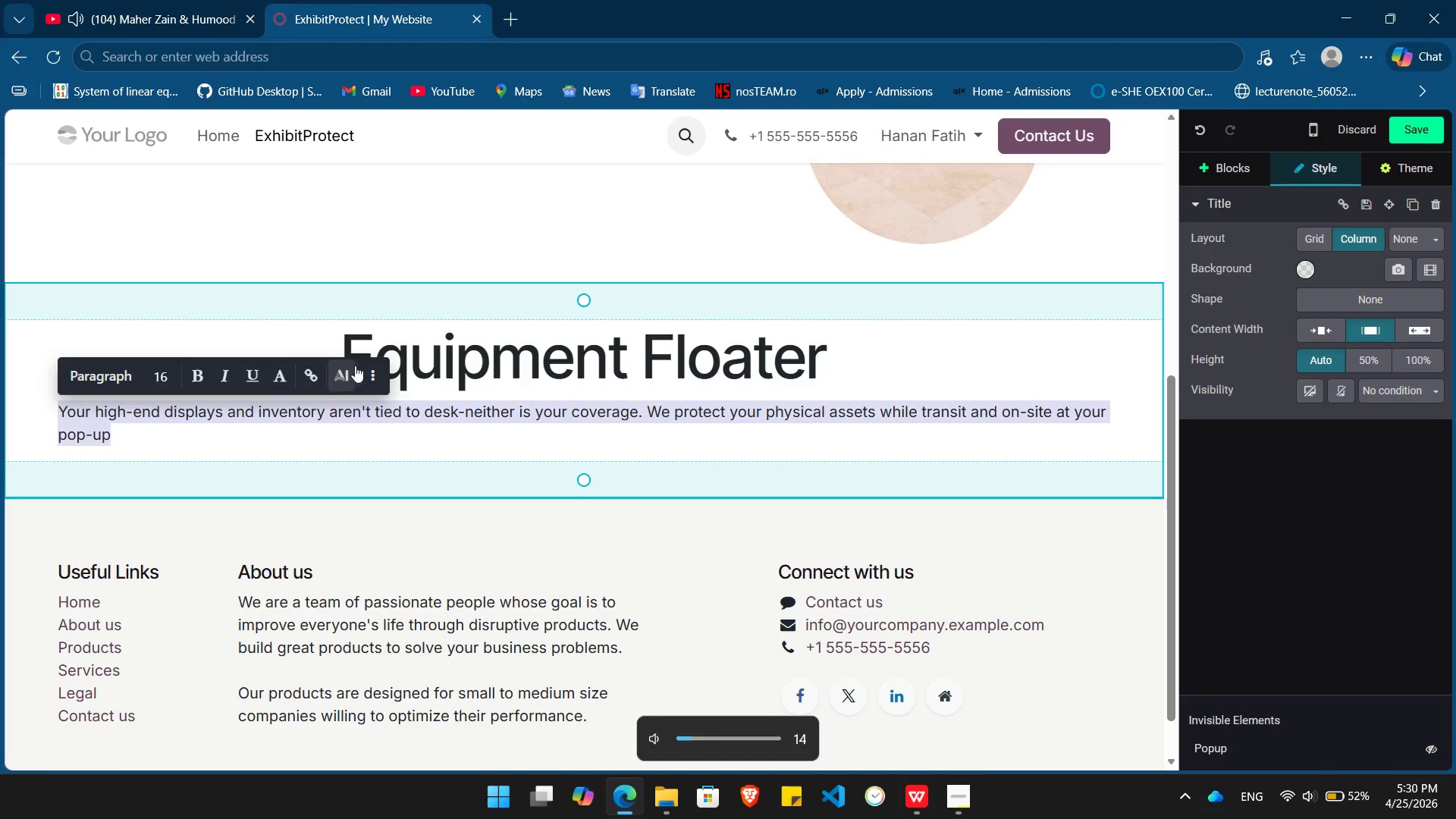 
left_click([366, 369])
 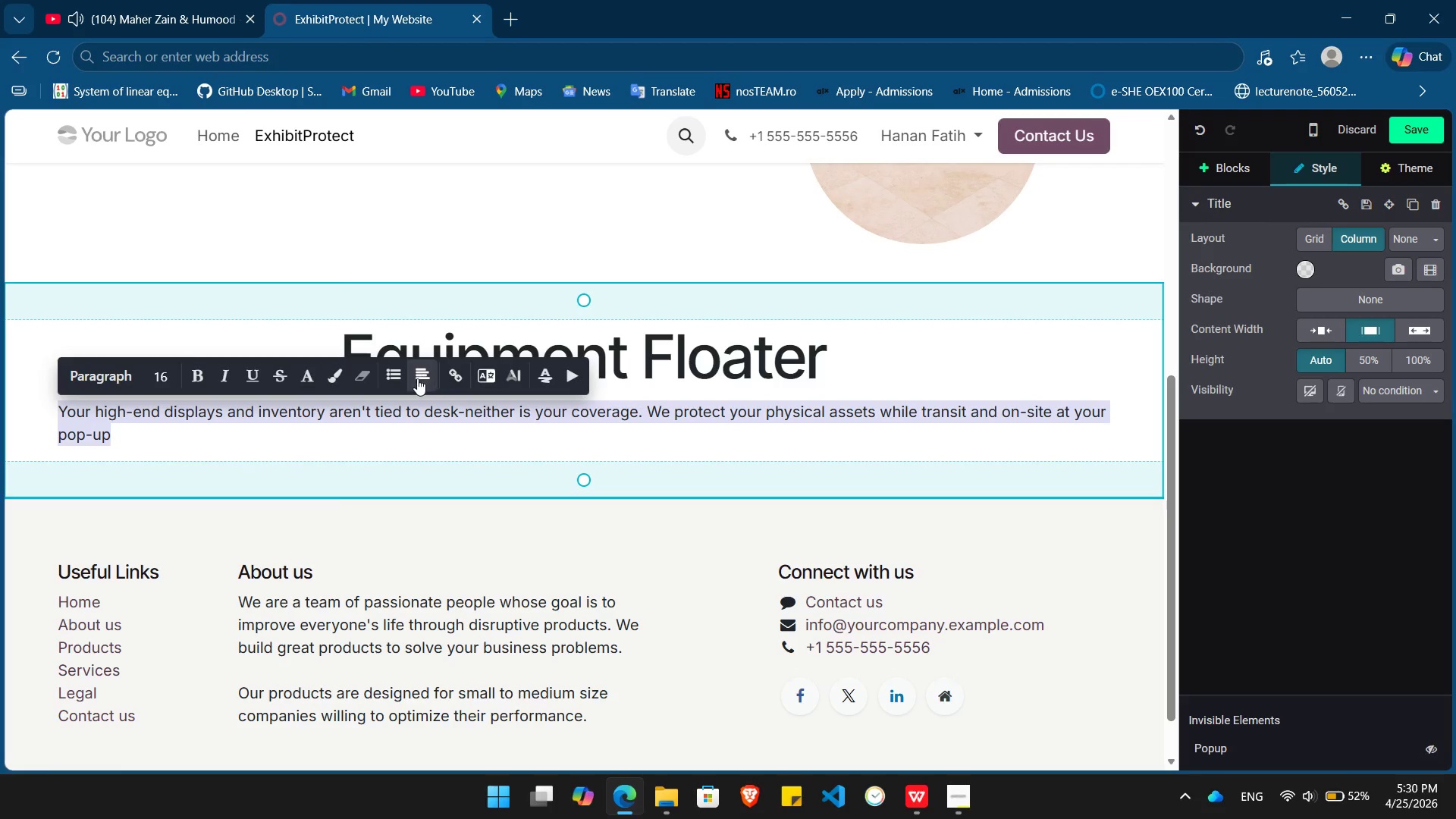 
left_click([417, 378])
 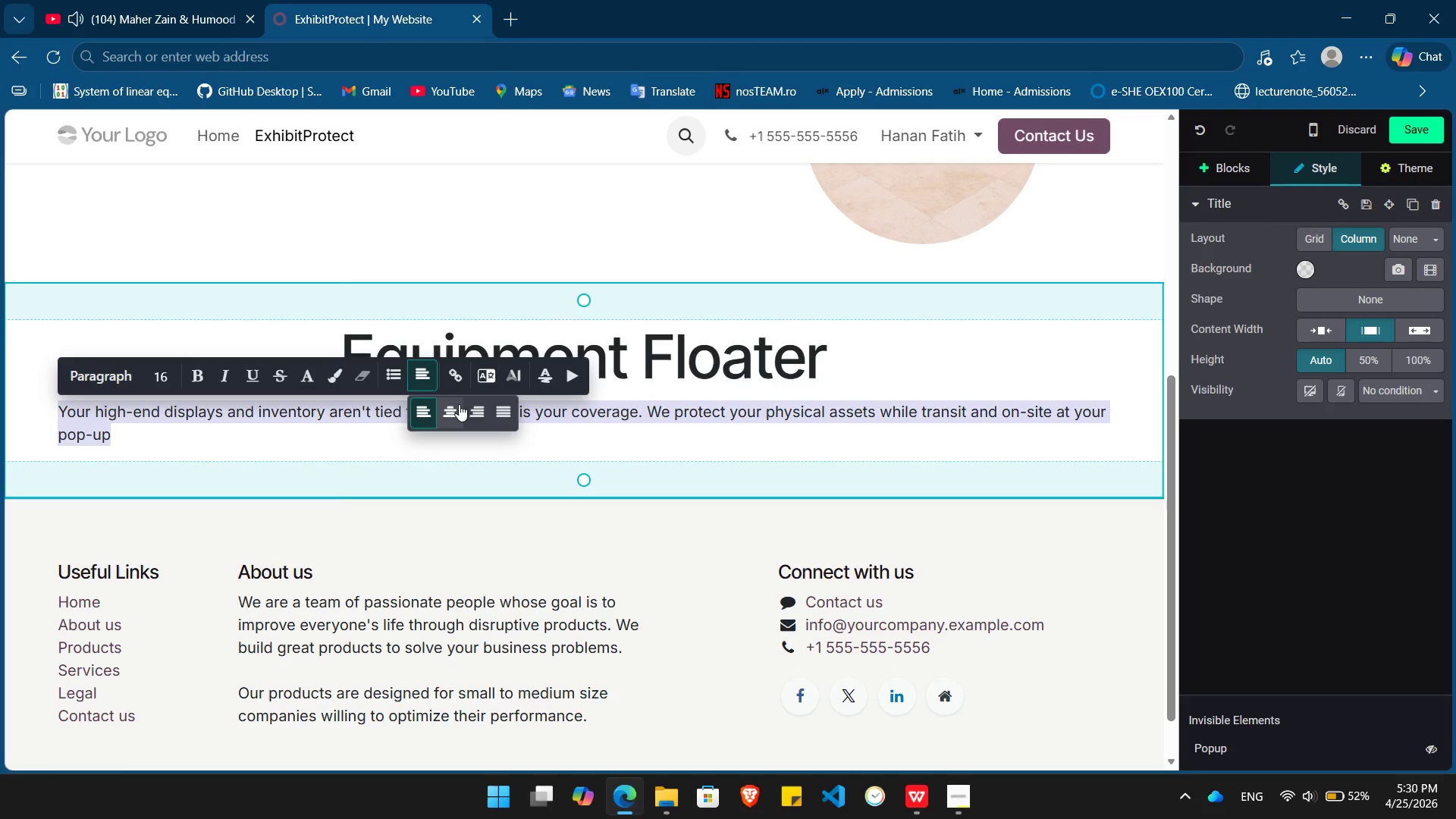 
left_click([459, 404])
 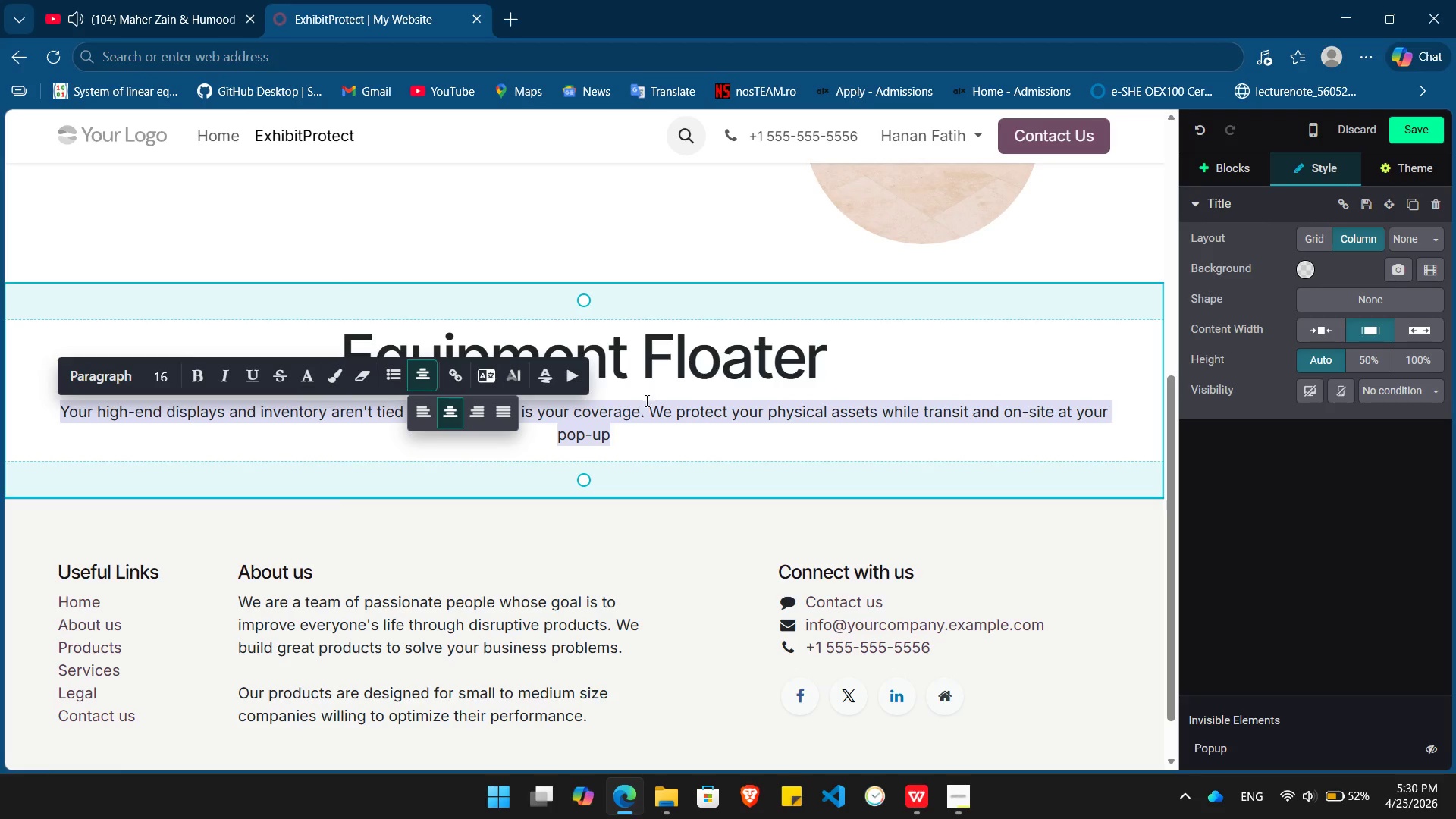 
left_click([648, 406])
 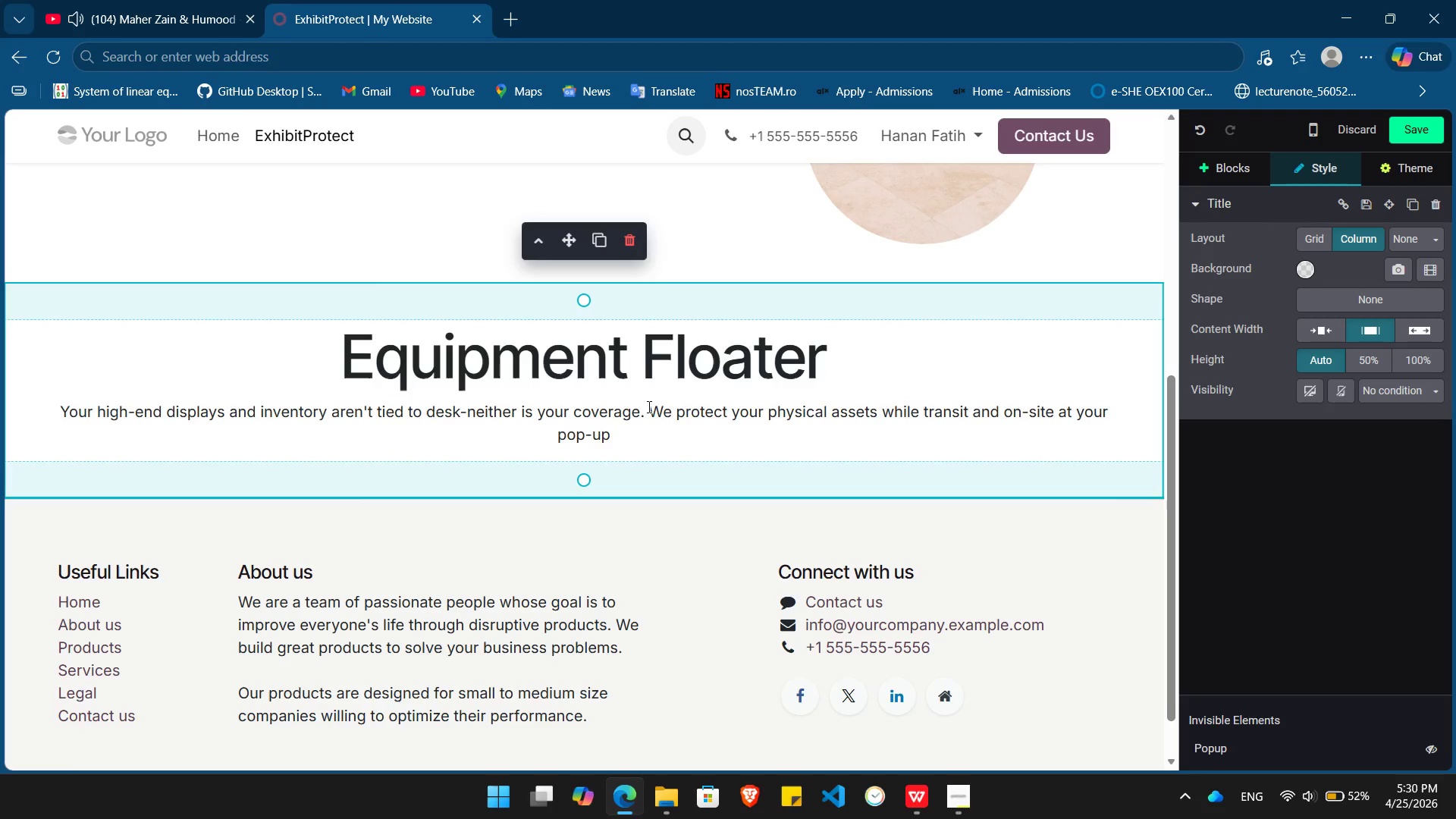 
key(Enter)
 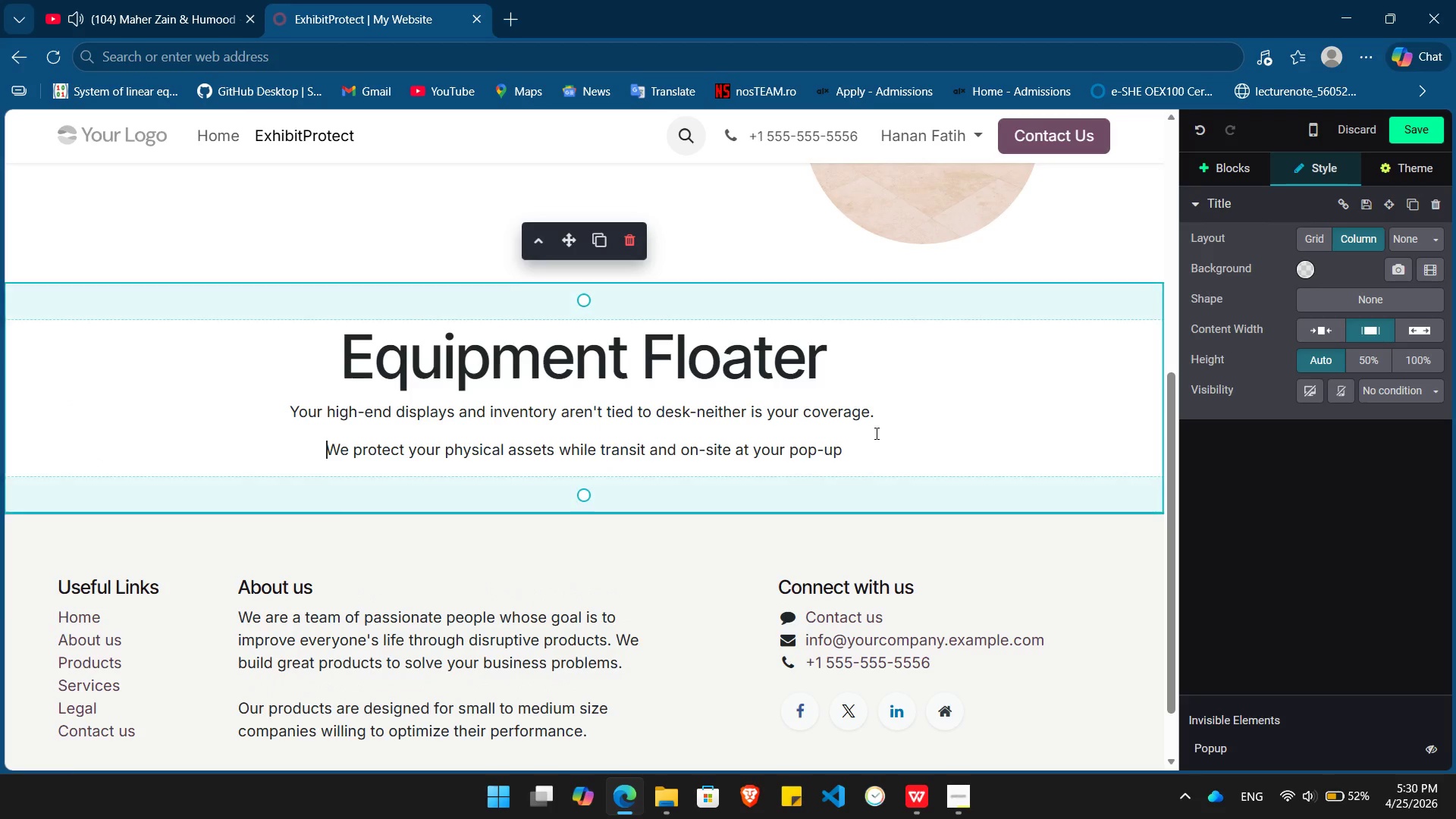 
left_click([875, 435])
 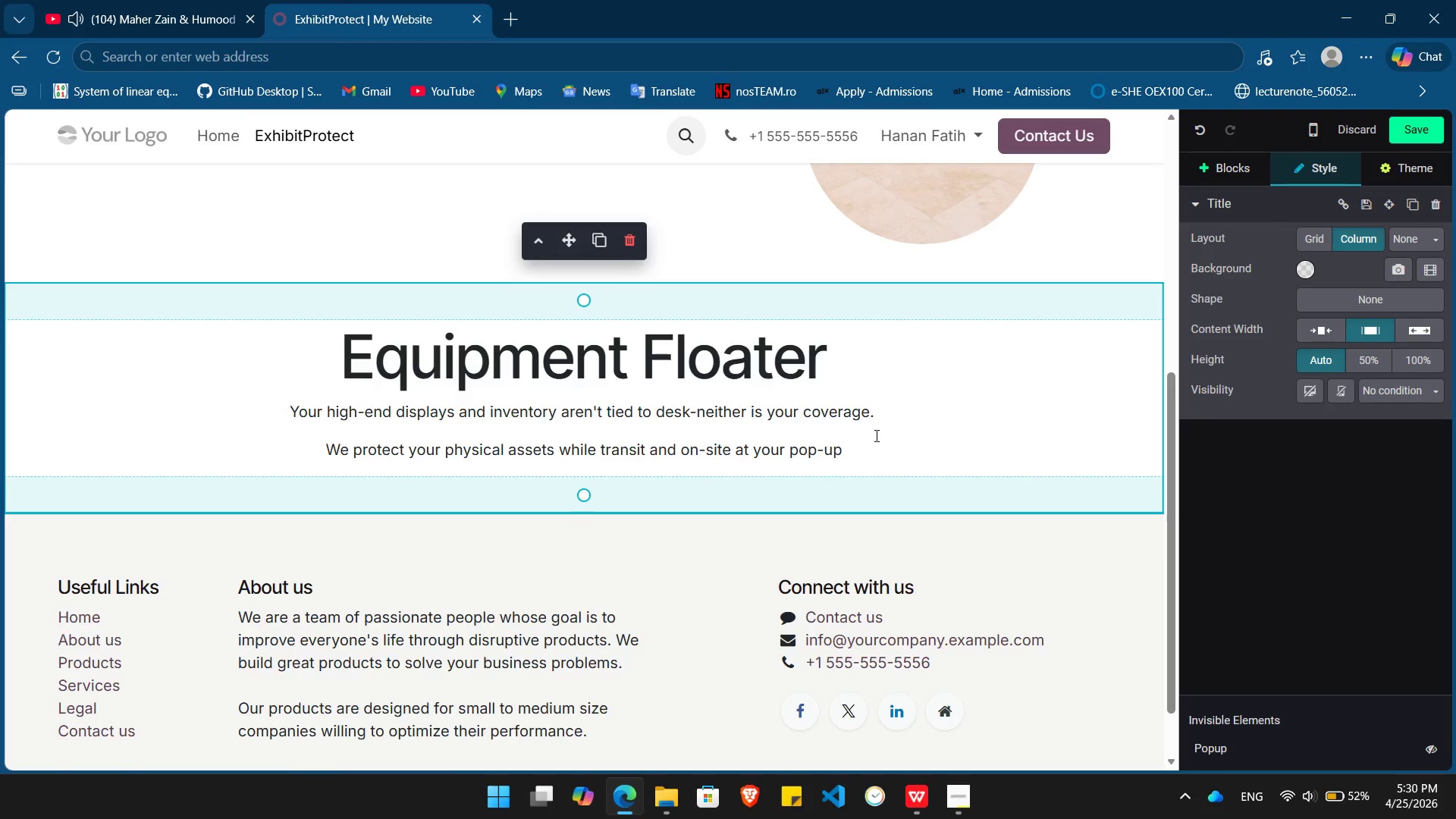 
key(Enter)
 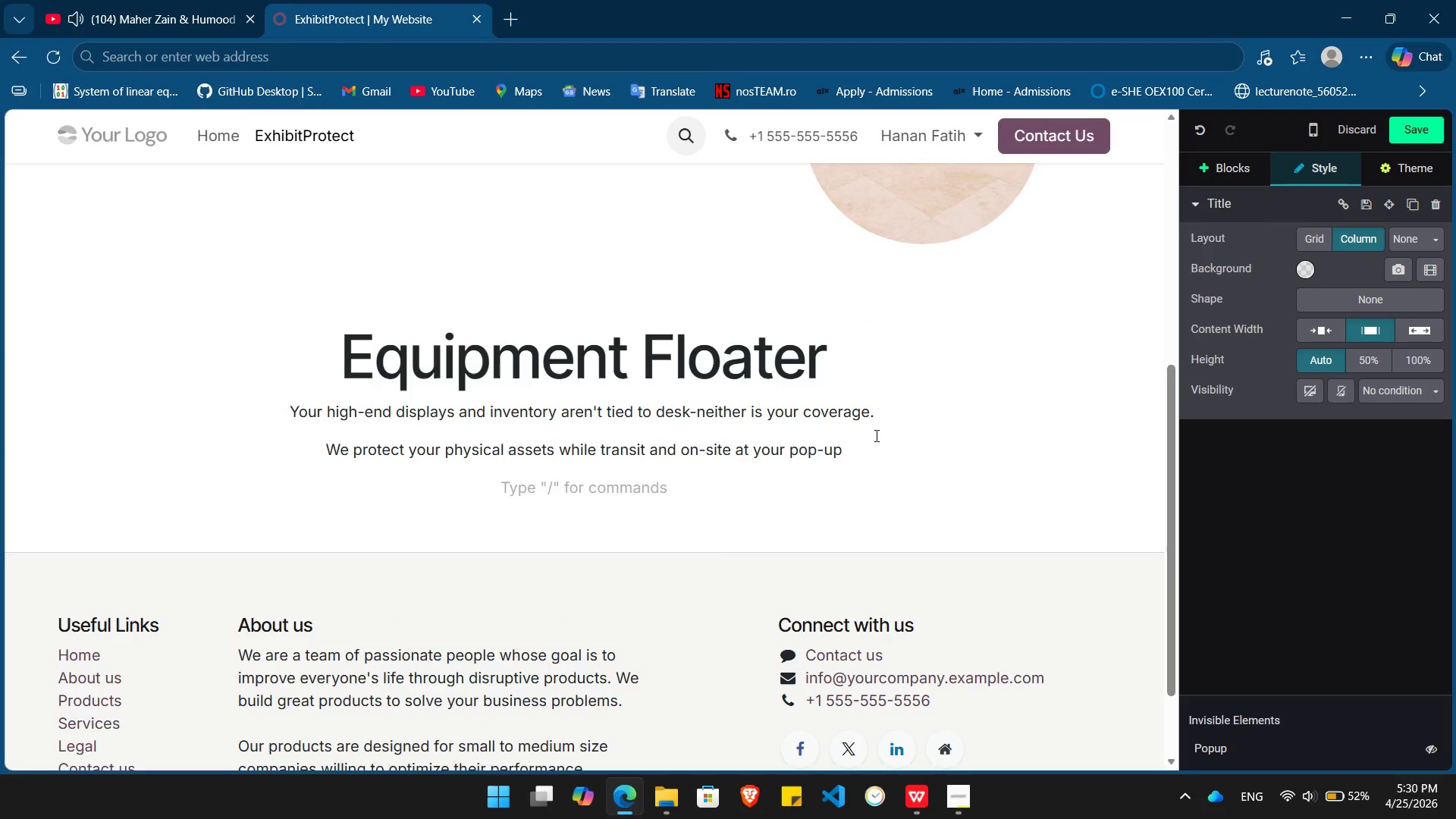 
key(Backspace)
 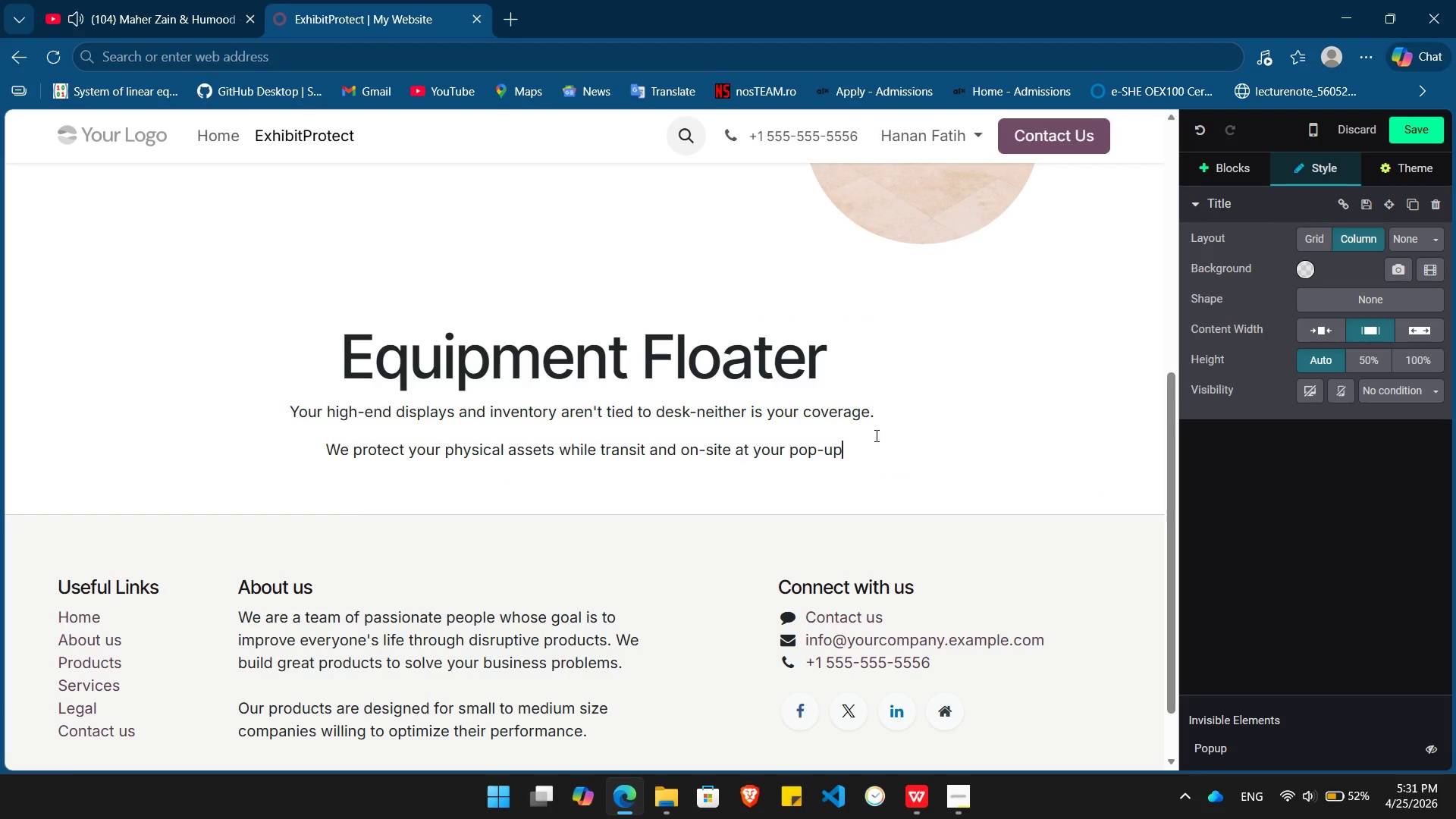 
key(Enter)
 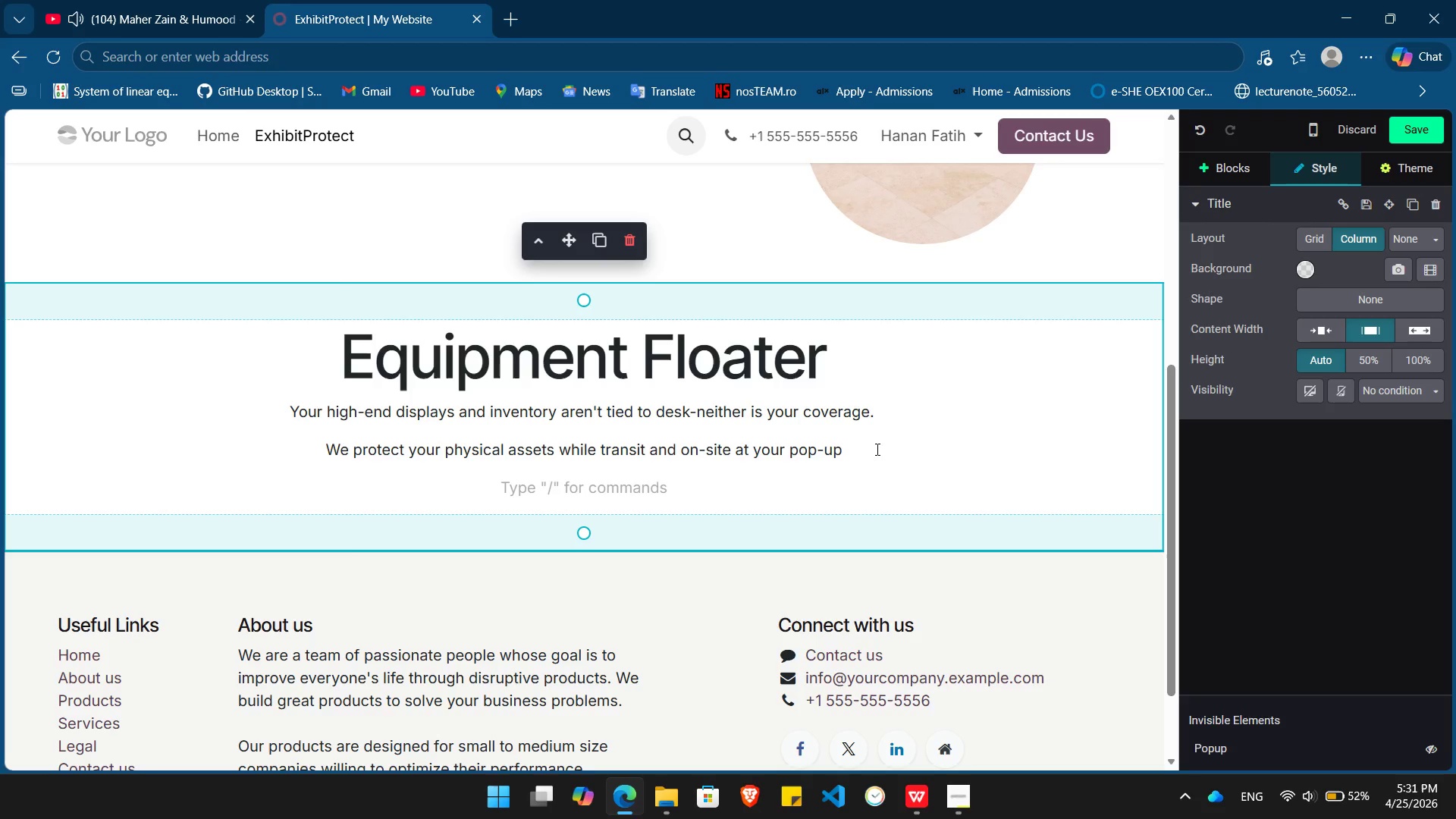 
wait(39.61)
 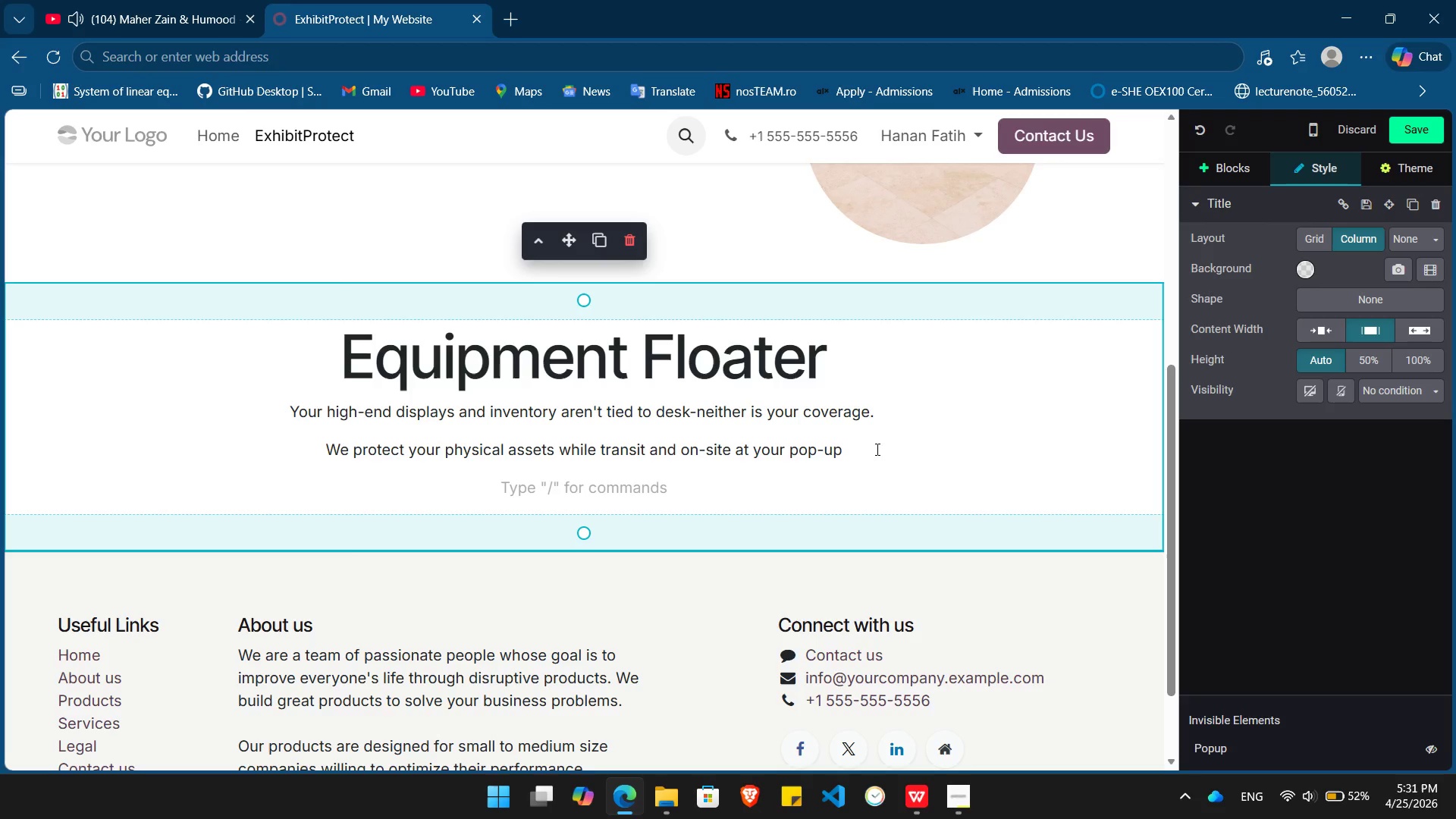 
left_click_drag(start_coordinate=[824, 461], to_coordinate=[864, 516])
 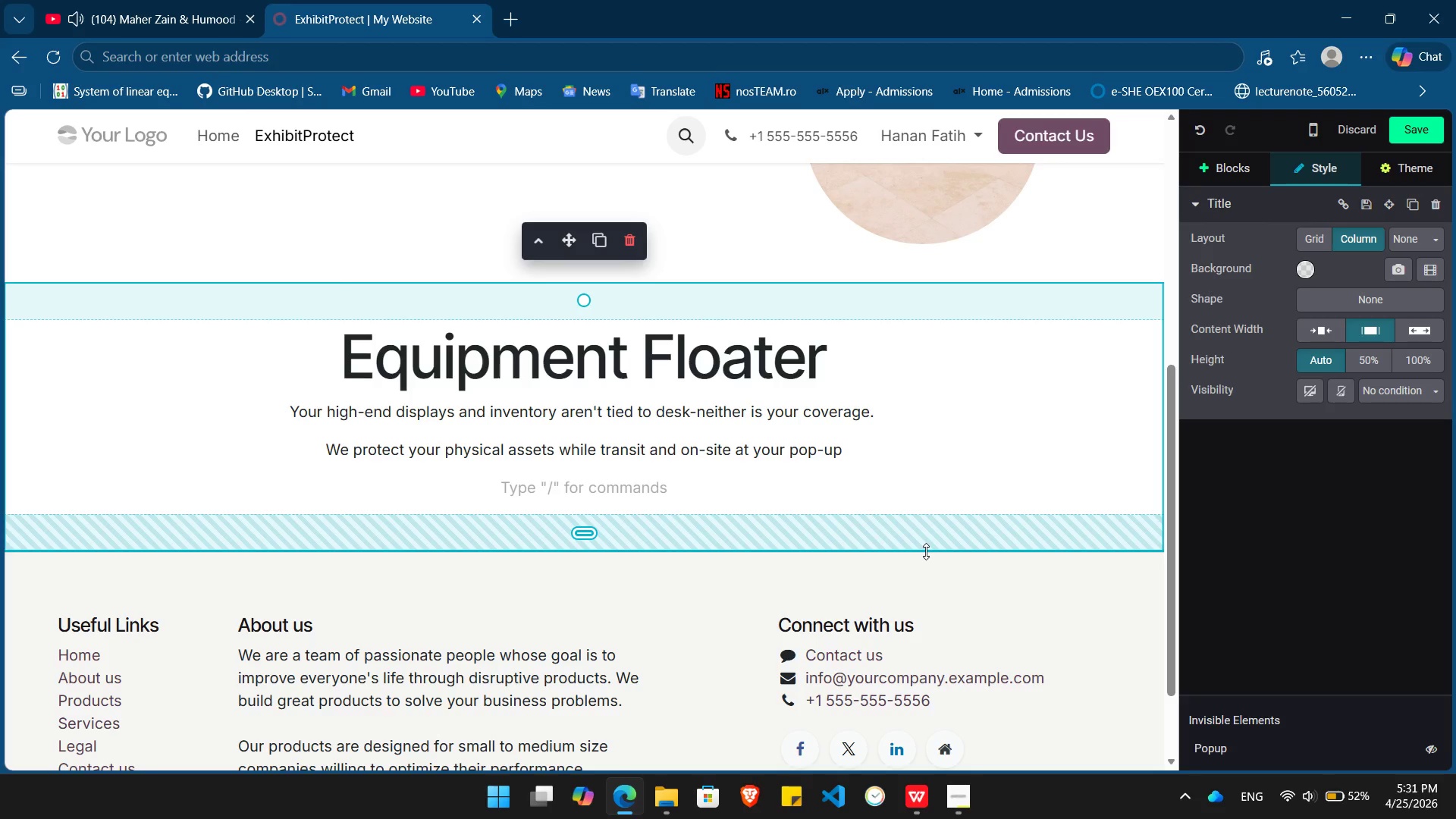 
type(ahs)
key(Backspace)
key(Backspace)
key(Backspace)
 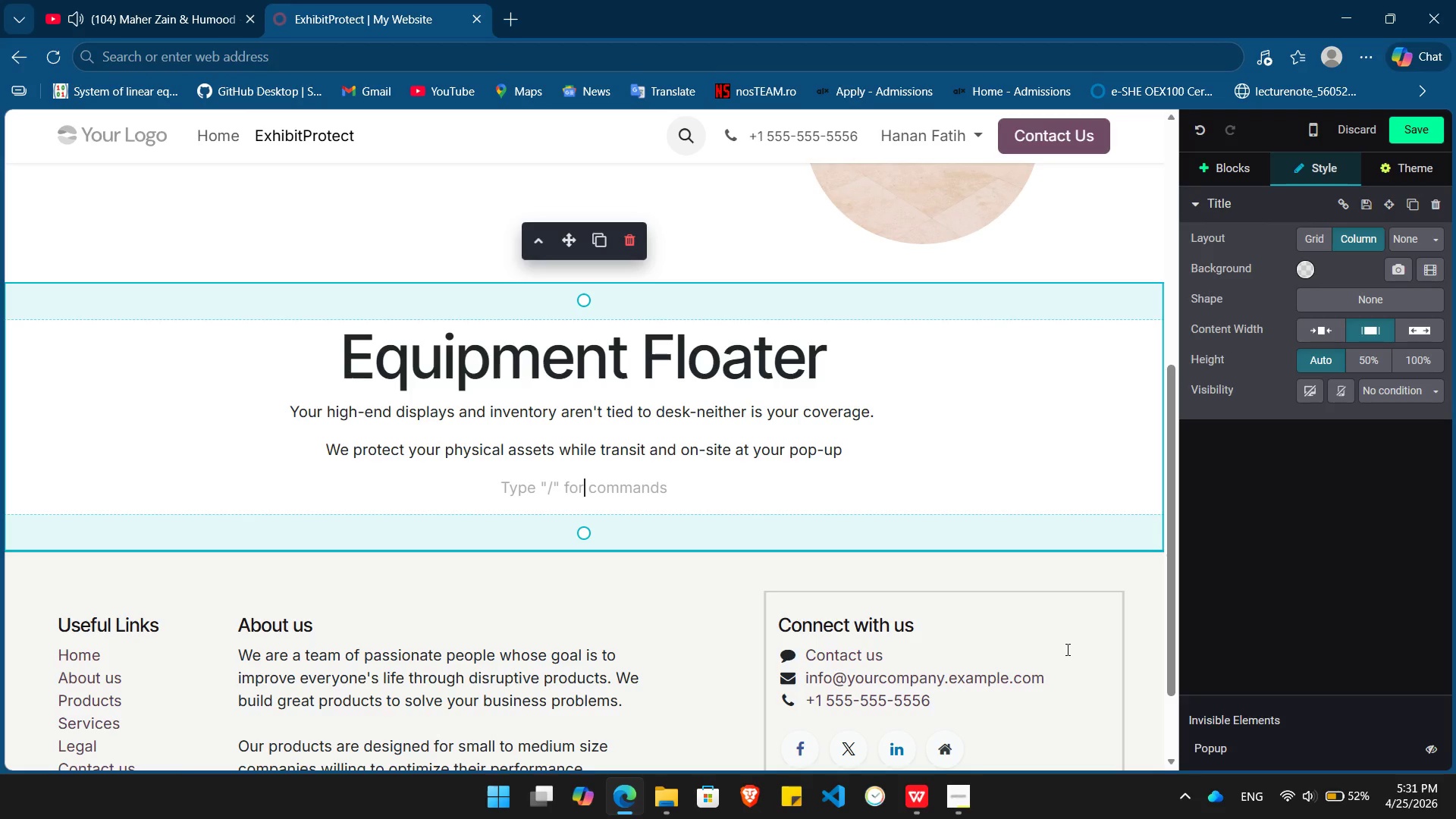 
wait(10.22)
 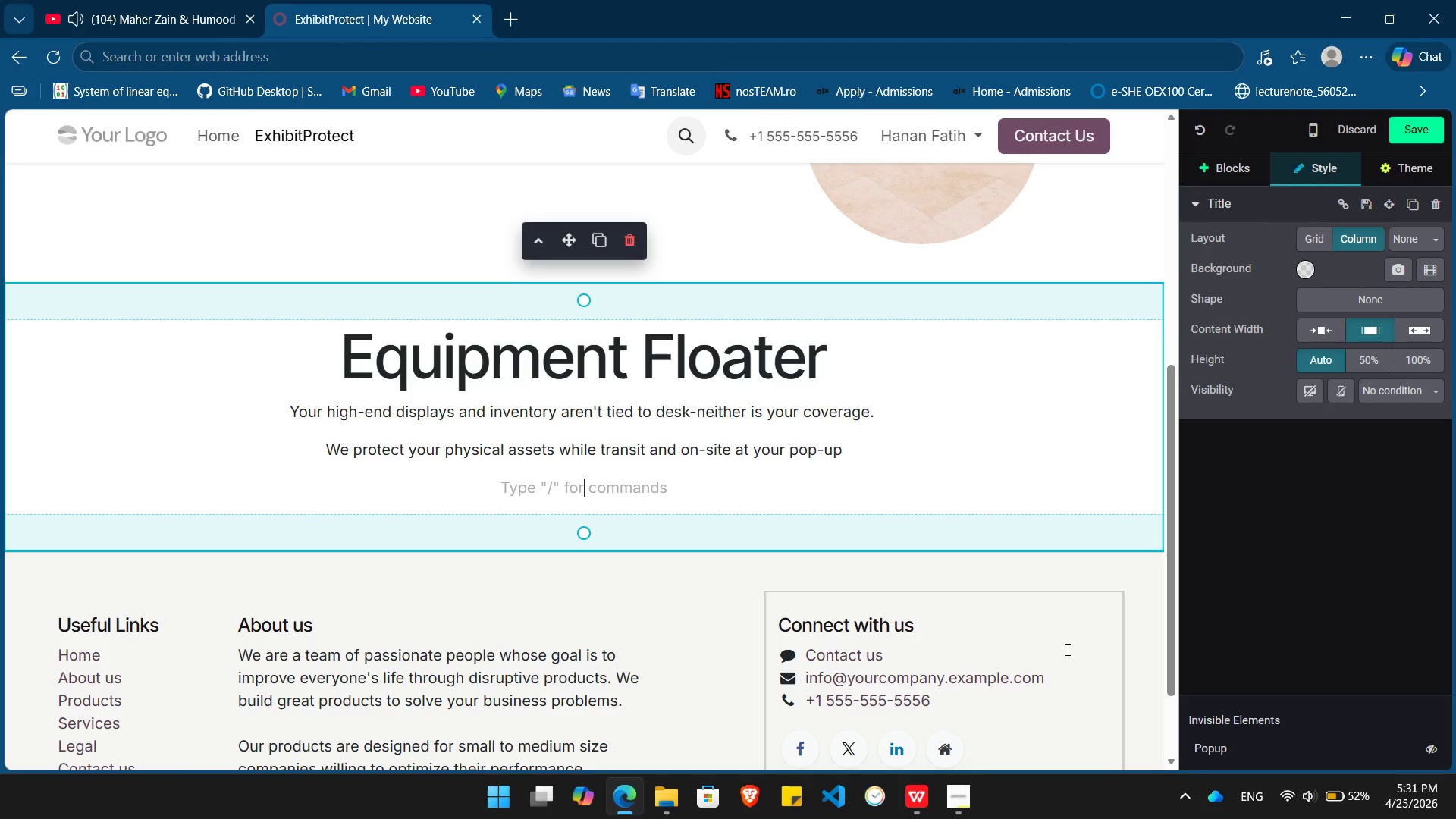 
left_click([1220, 165])
 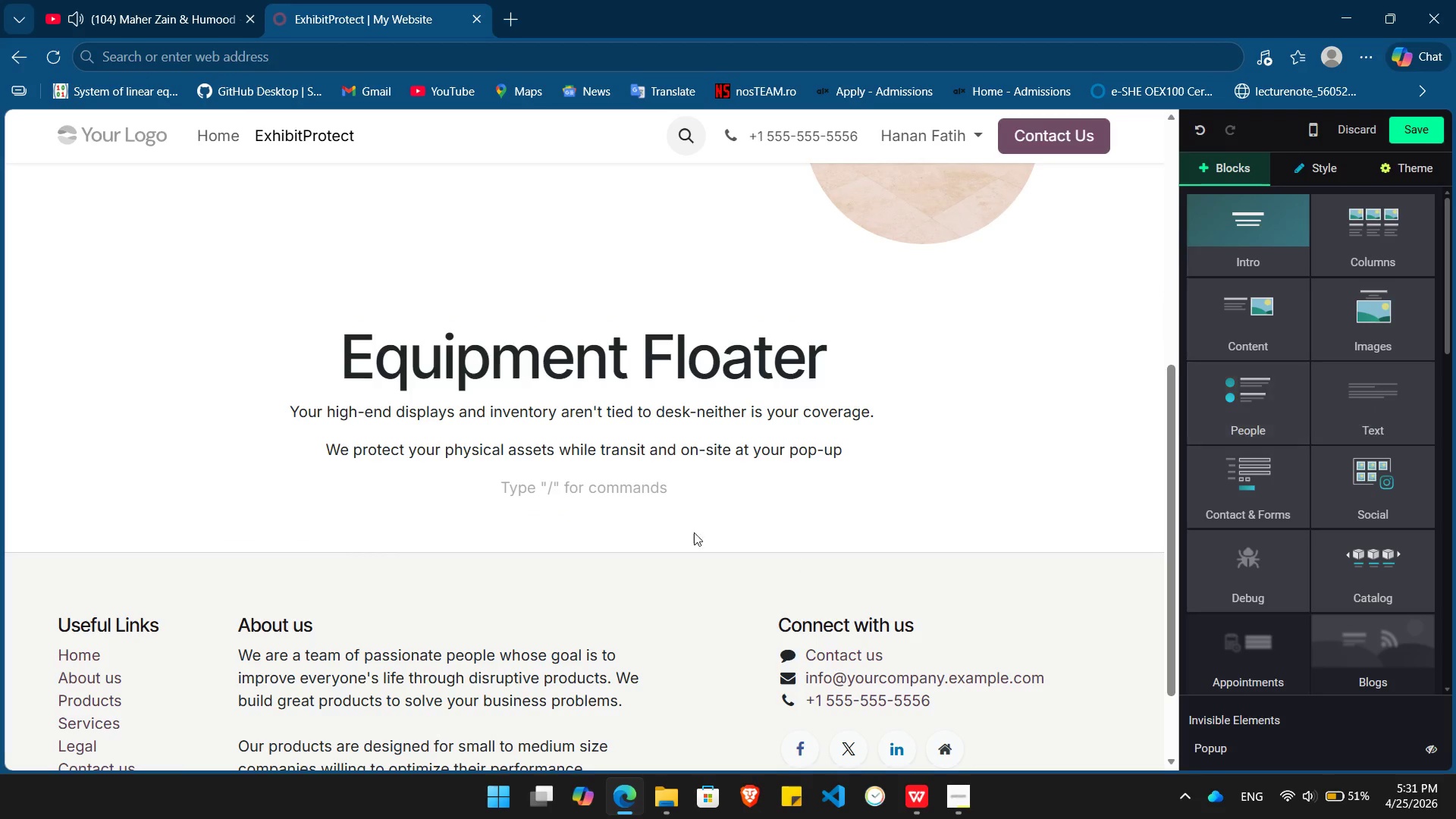 
left_click([613, 504])
 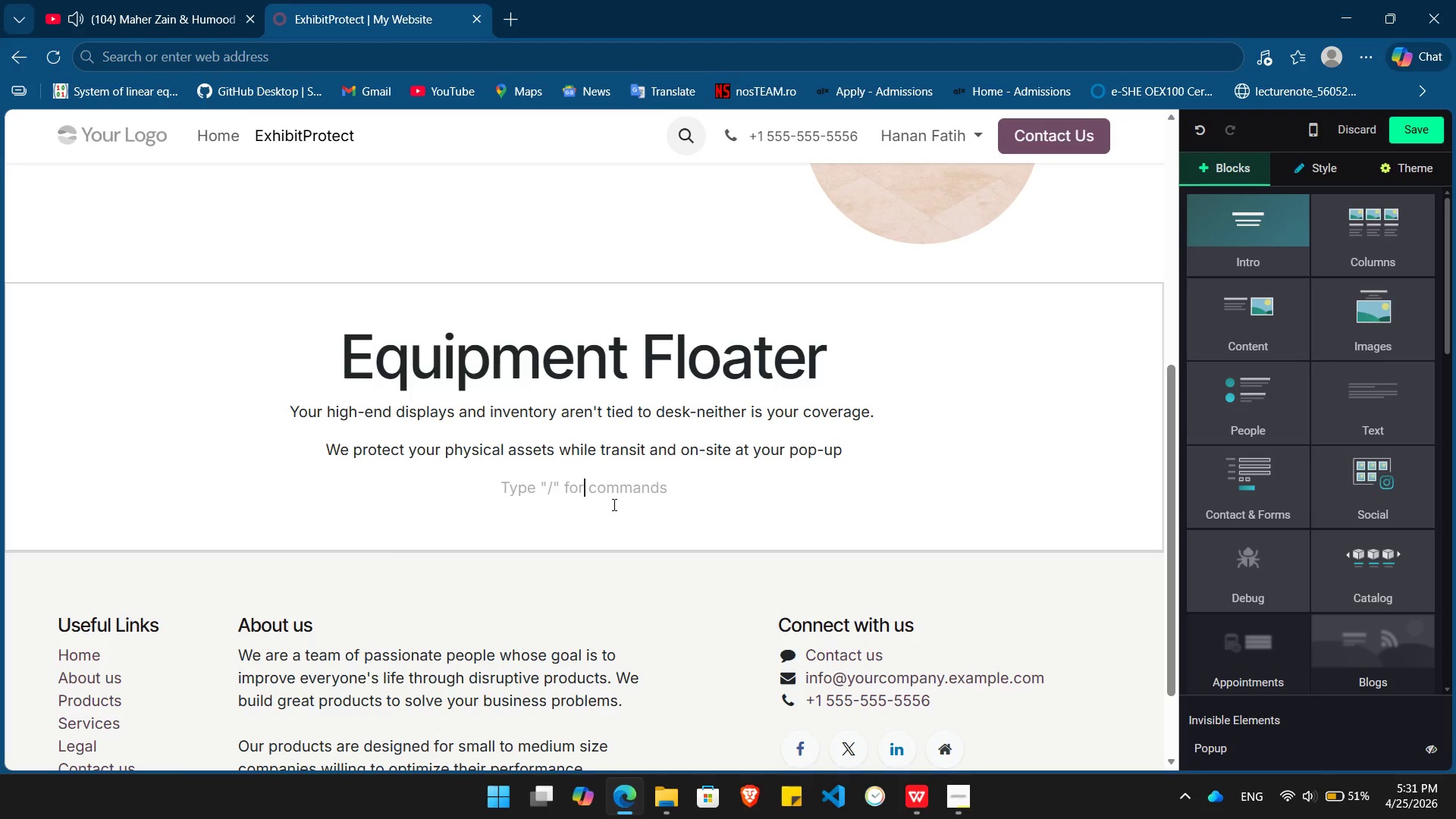 
key(Backspace)
 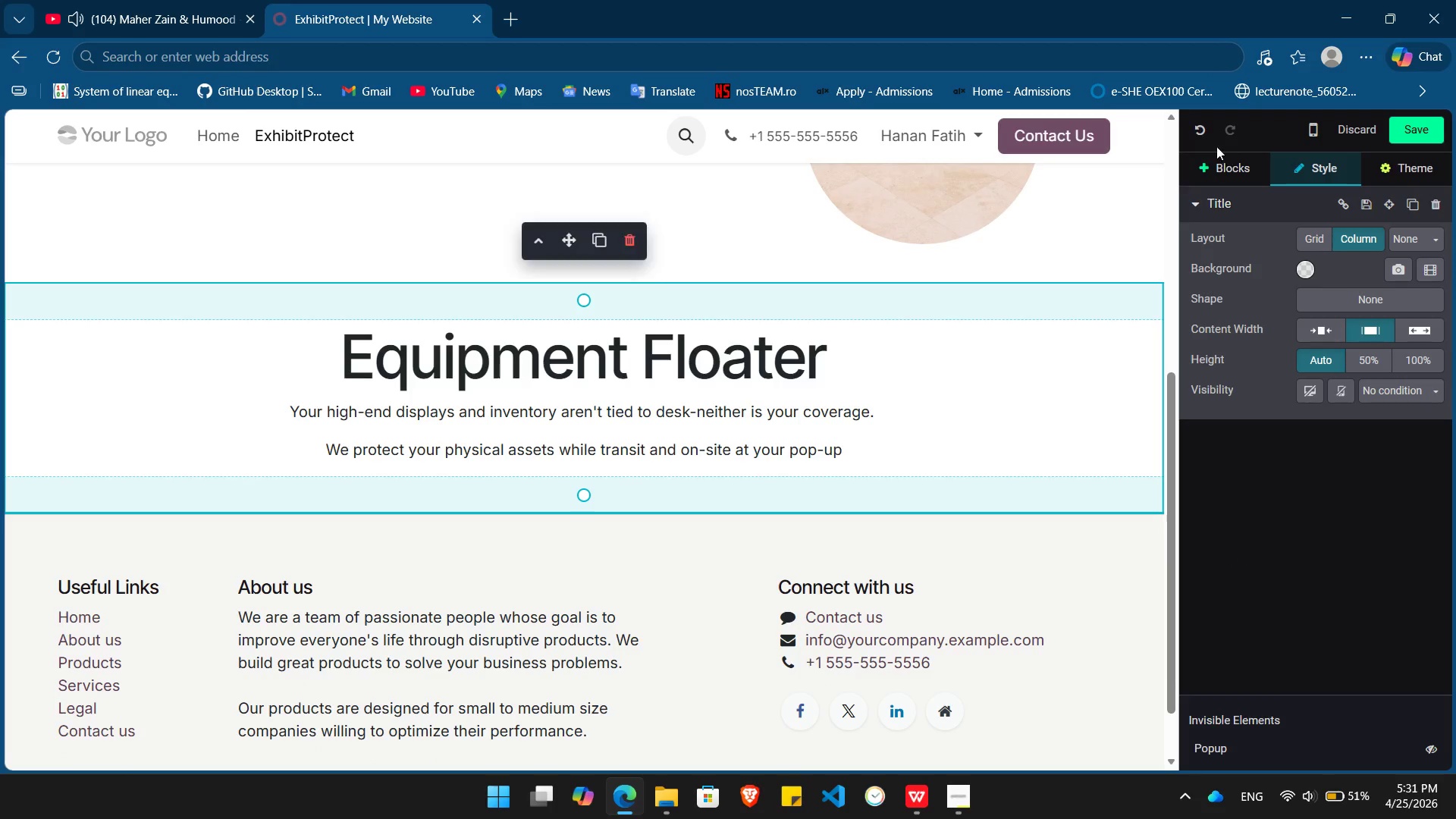 
left_click([1221, 167])
 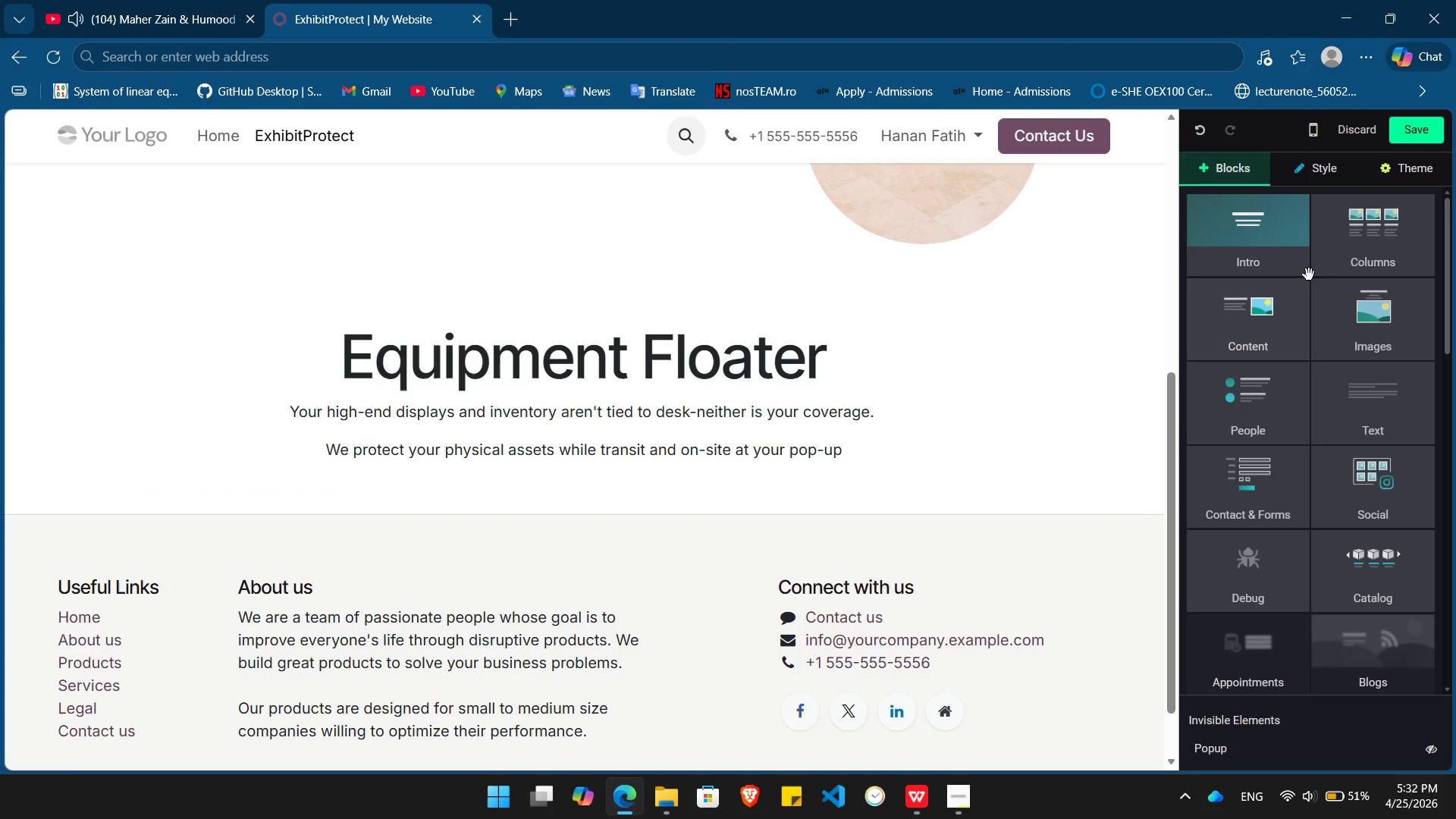 
left_click([1363, 247])
 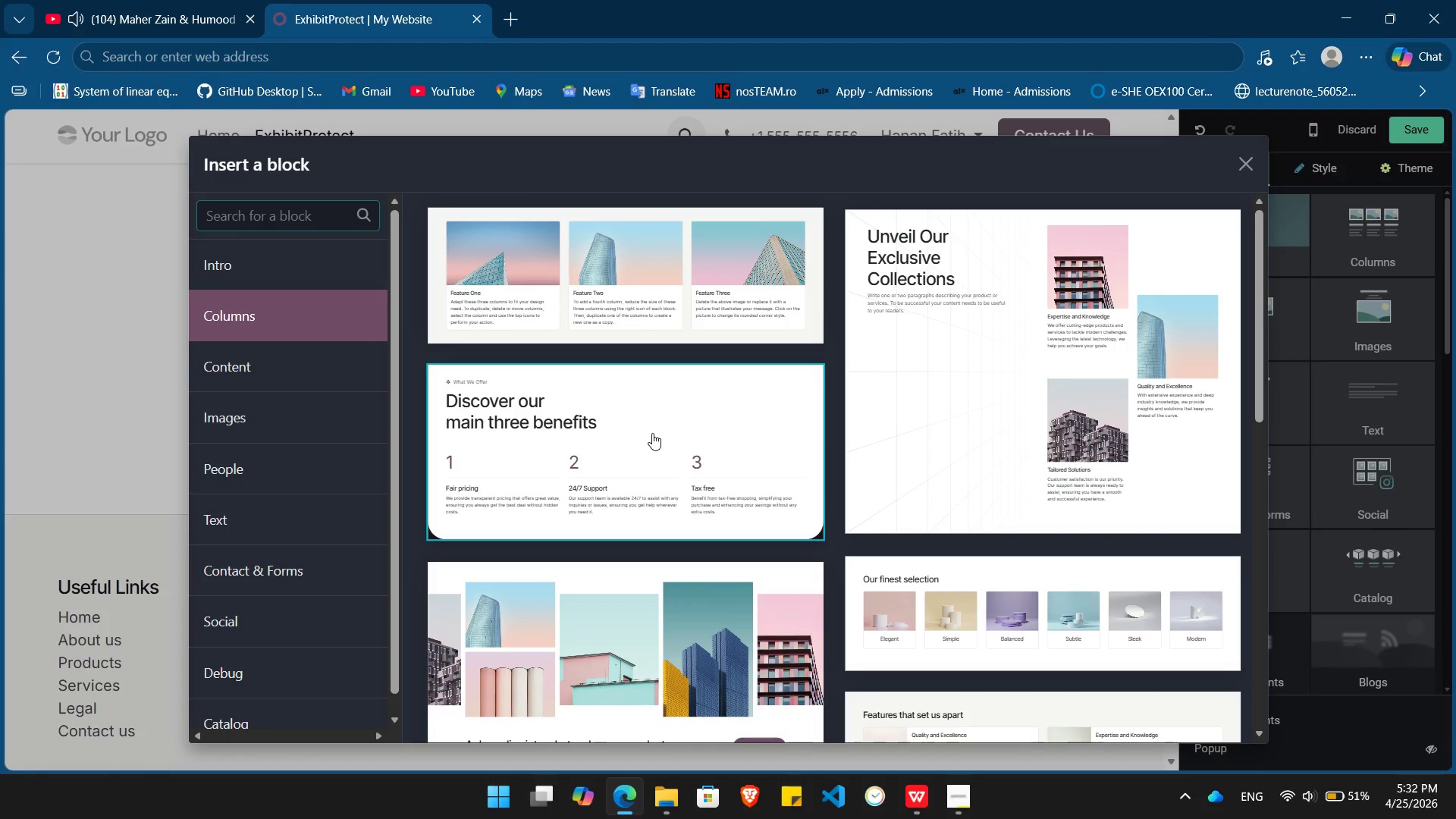 
wait(6.94)
 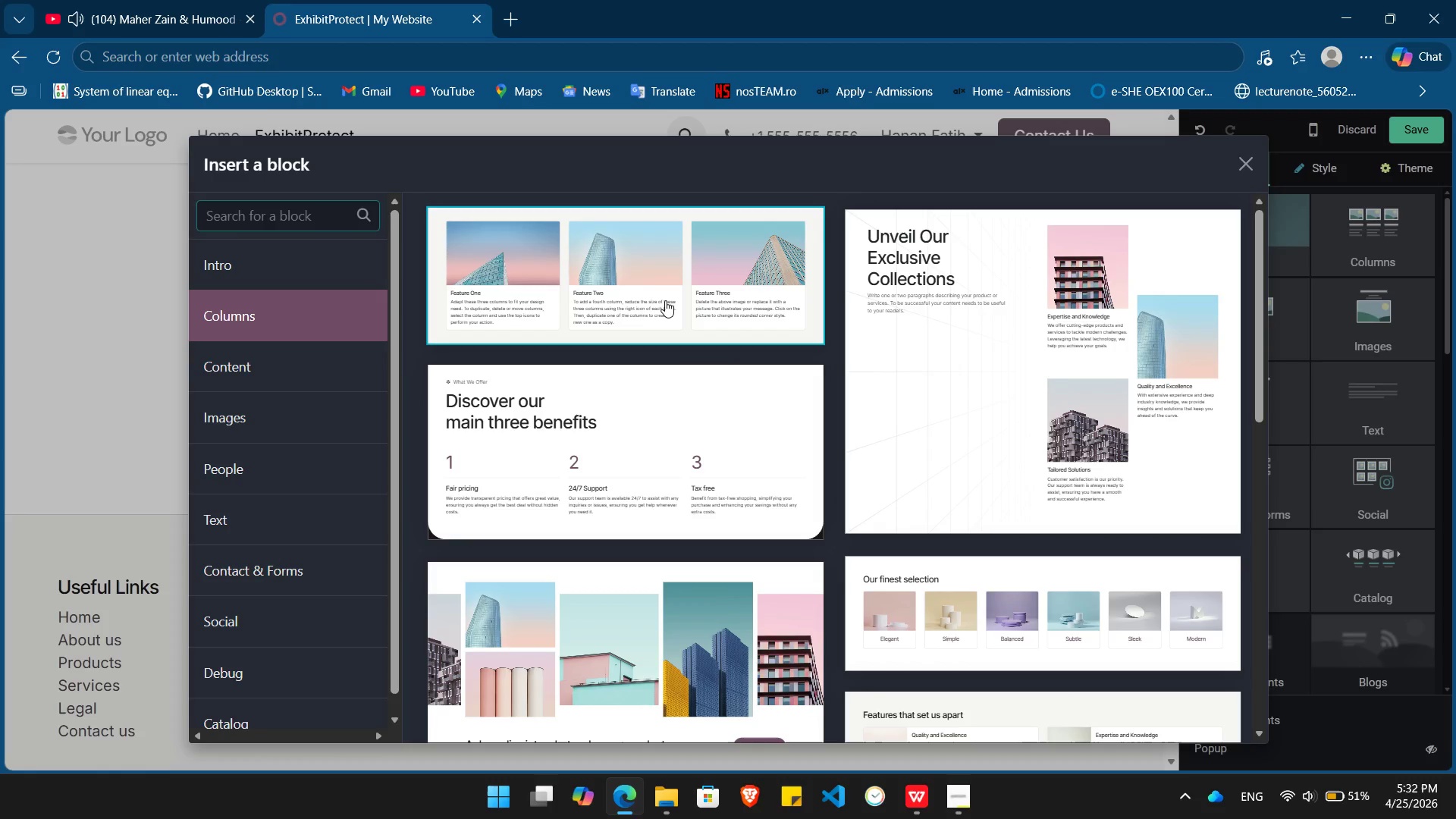 
left_click([644, 256])
 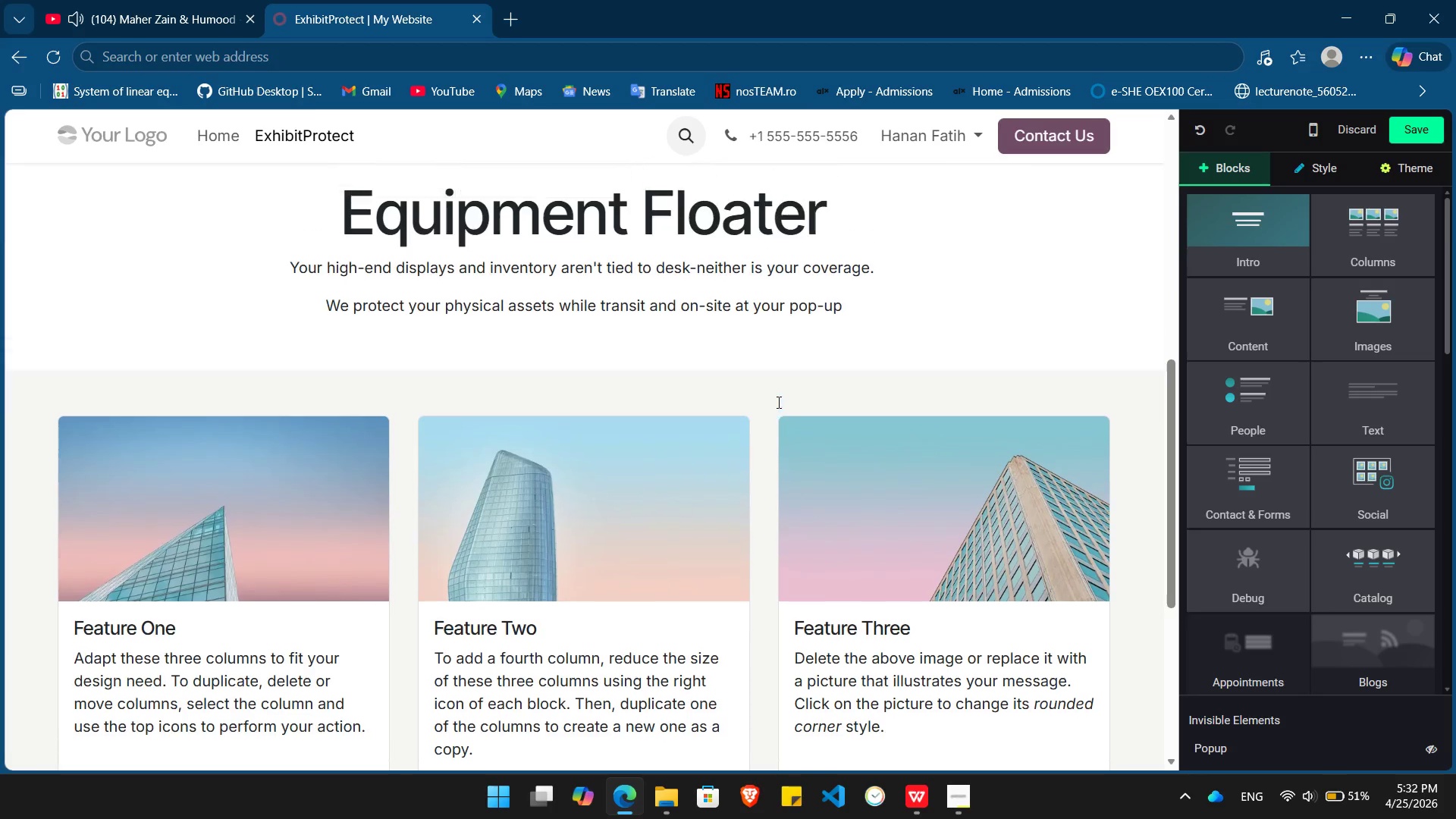 
wait(5.78)
 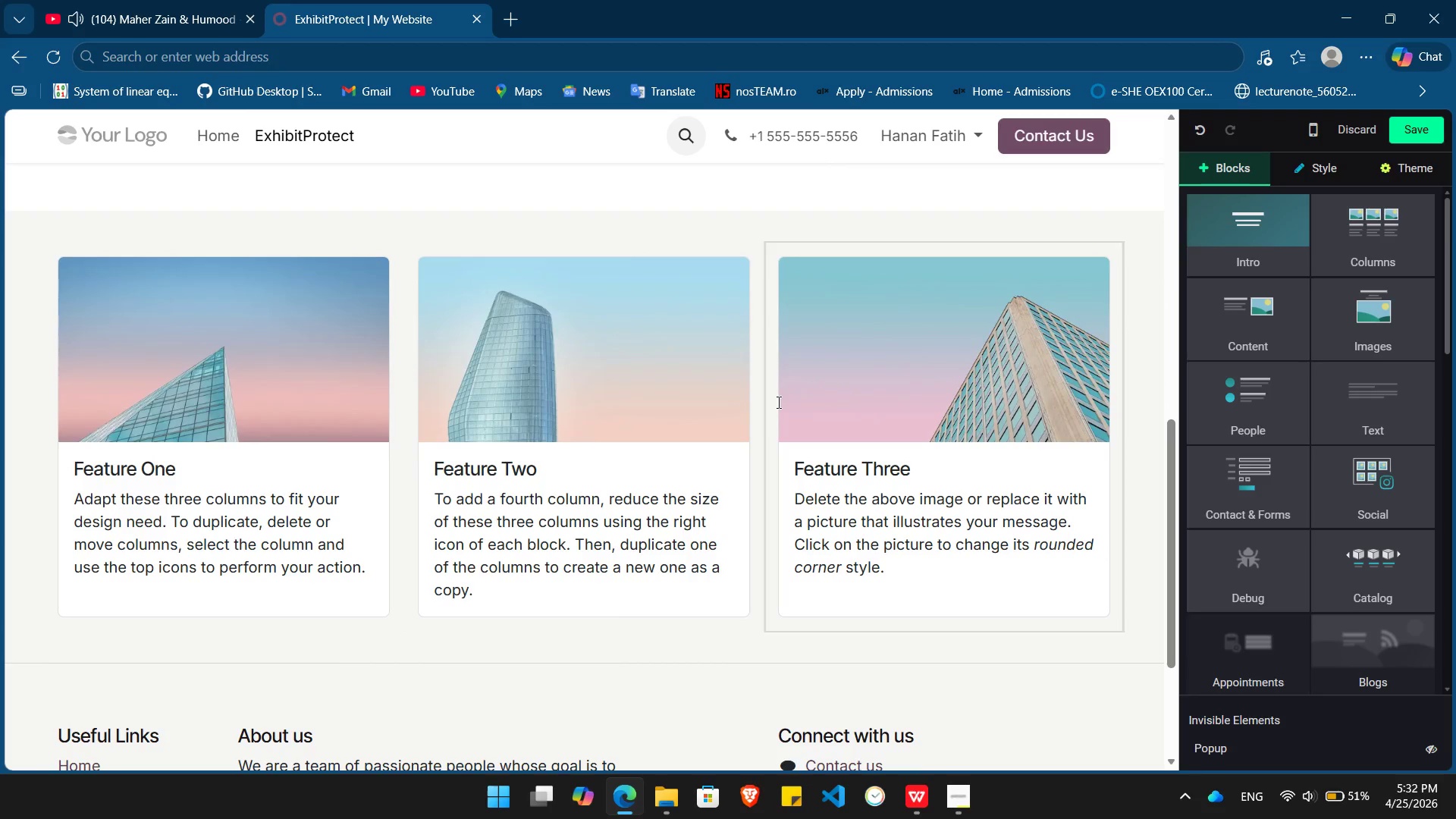 
left_click_drag(start_coordinate=[866, 335], to_coordinate=[287, 293])
 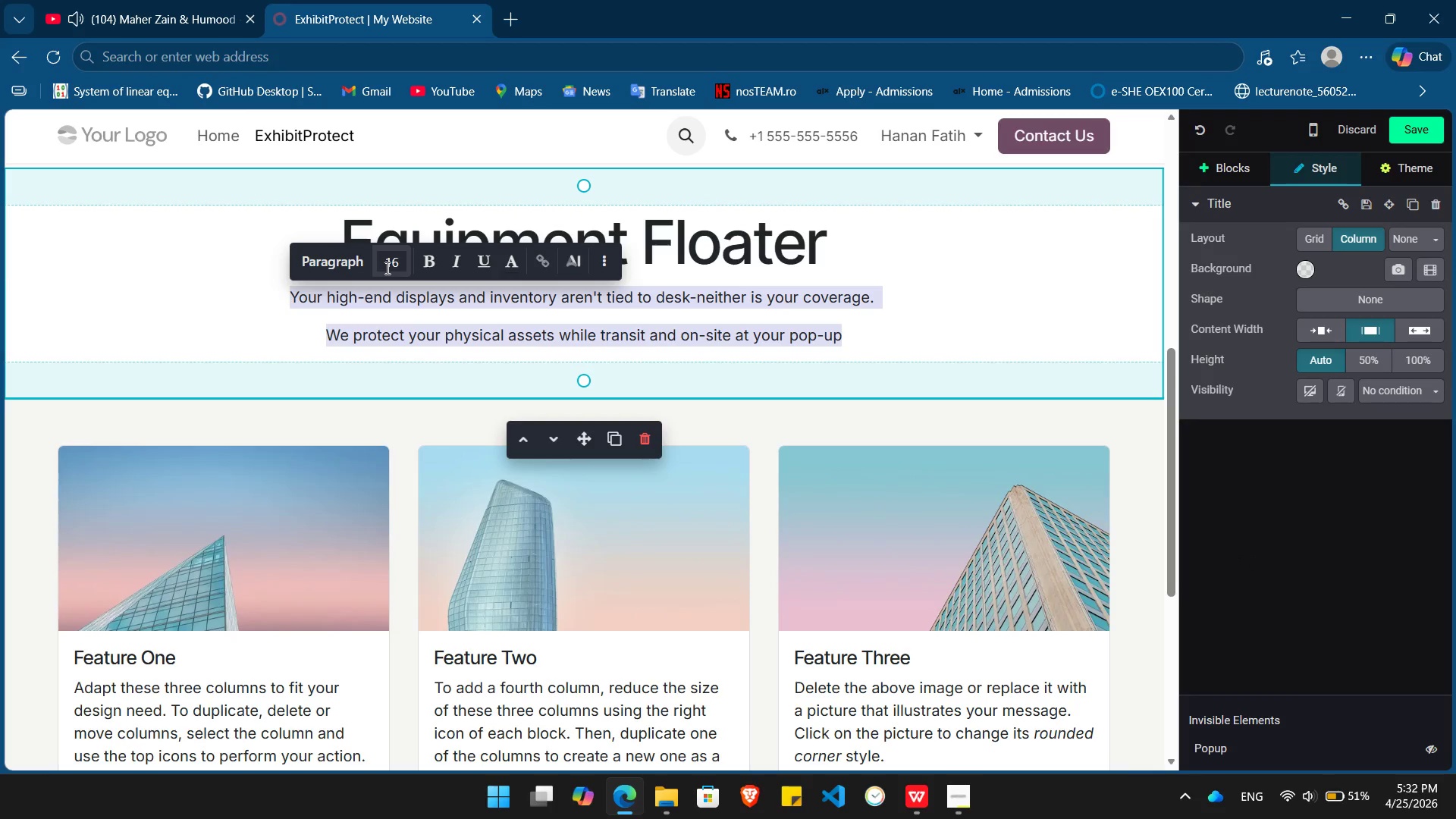 
left_click([398, 265])
 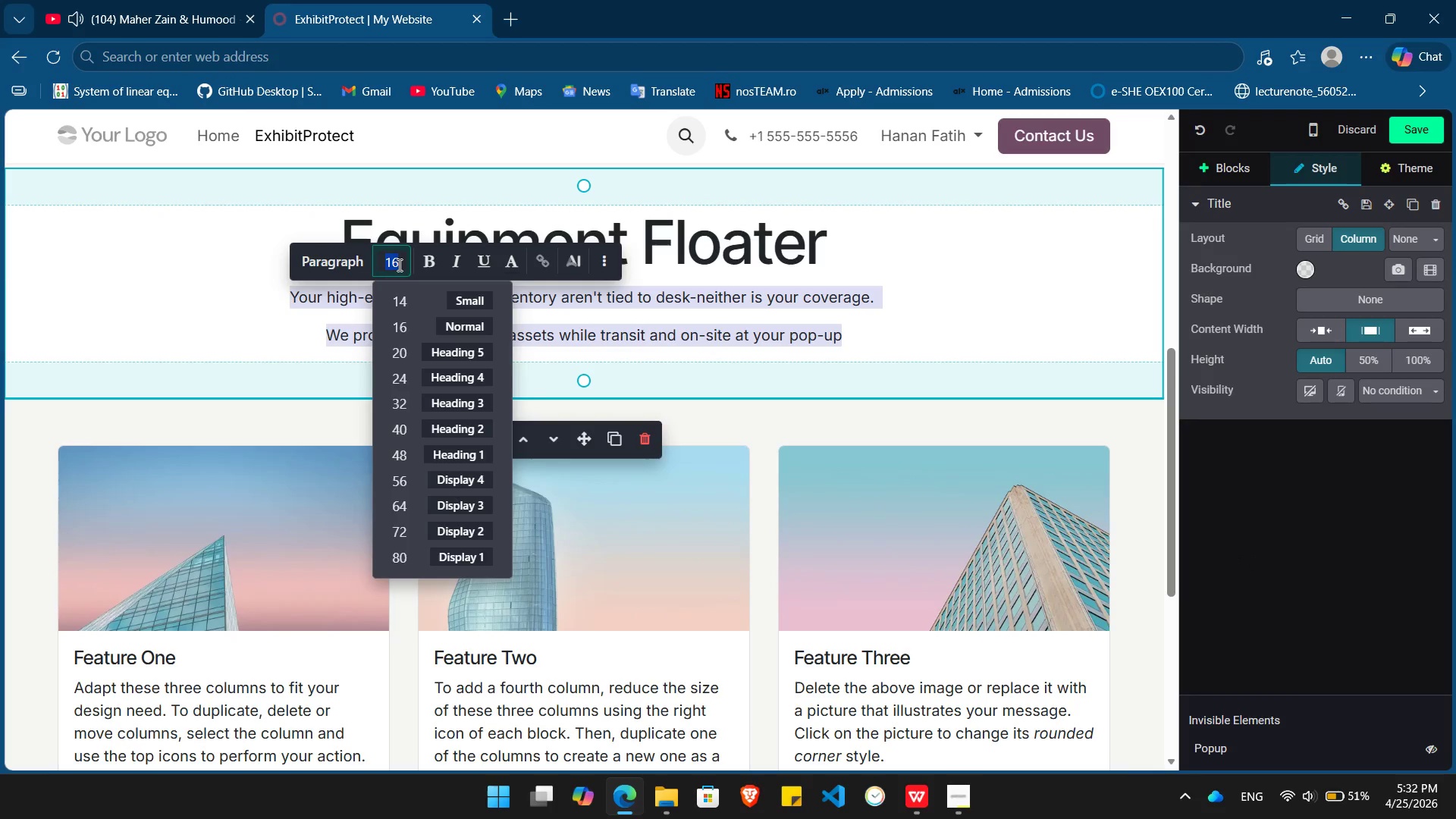 
key(Numpad1)
 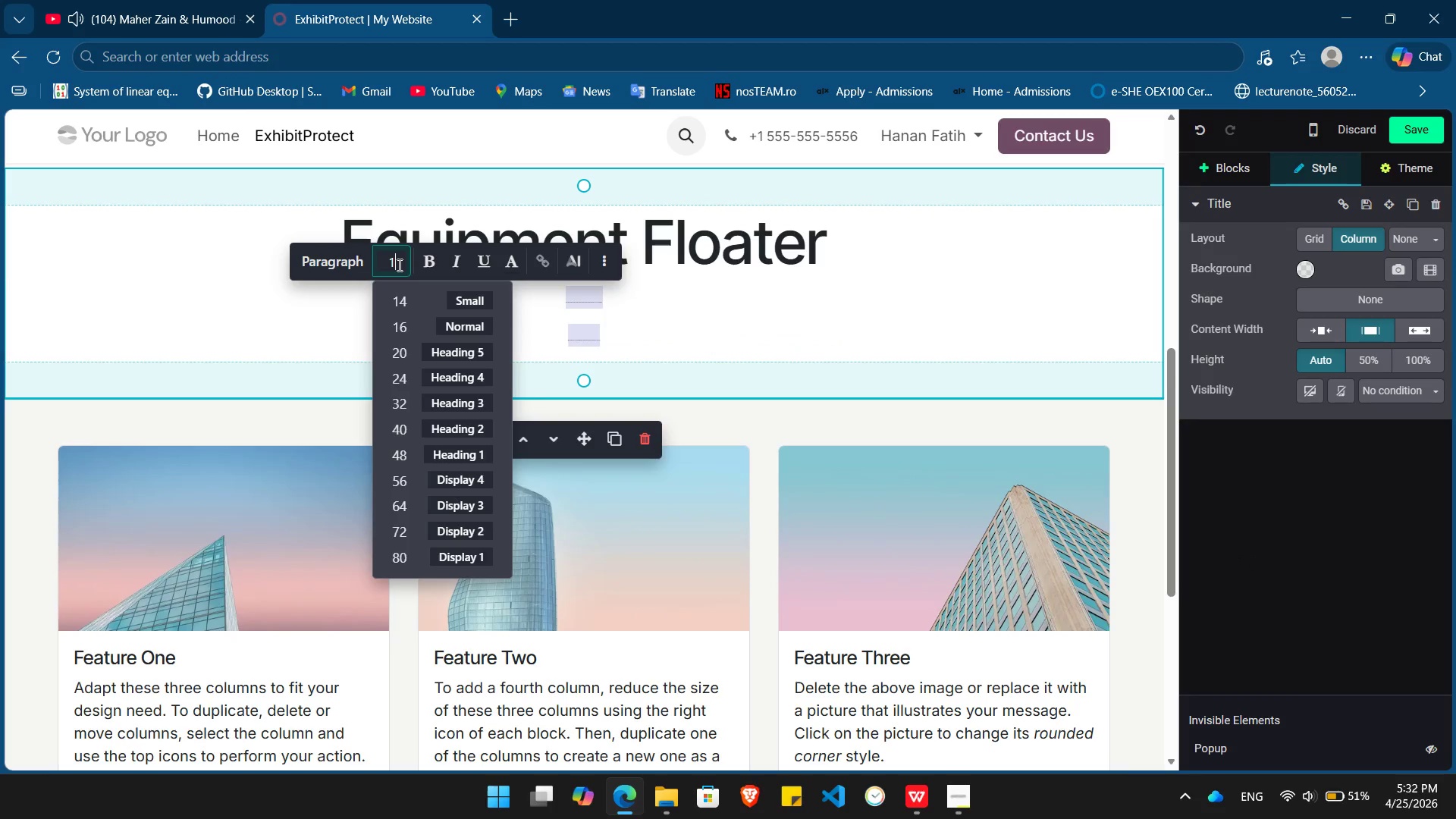 
key(Numpad4)
 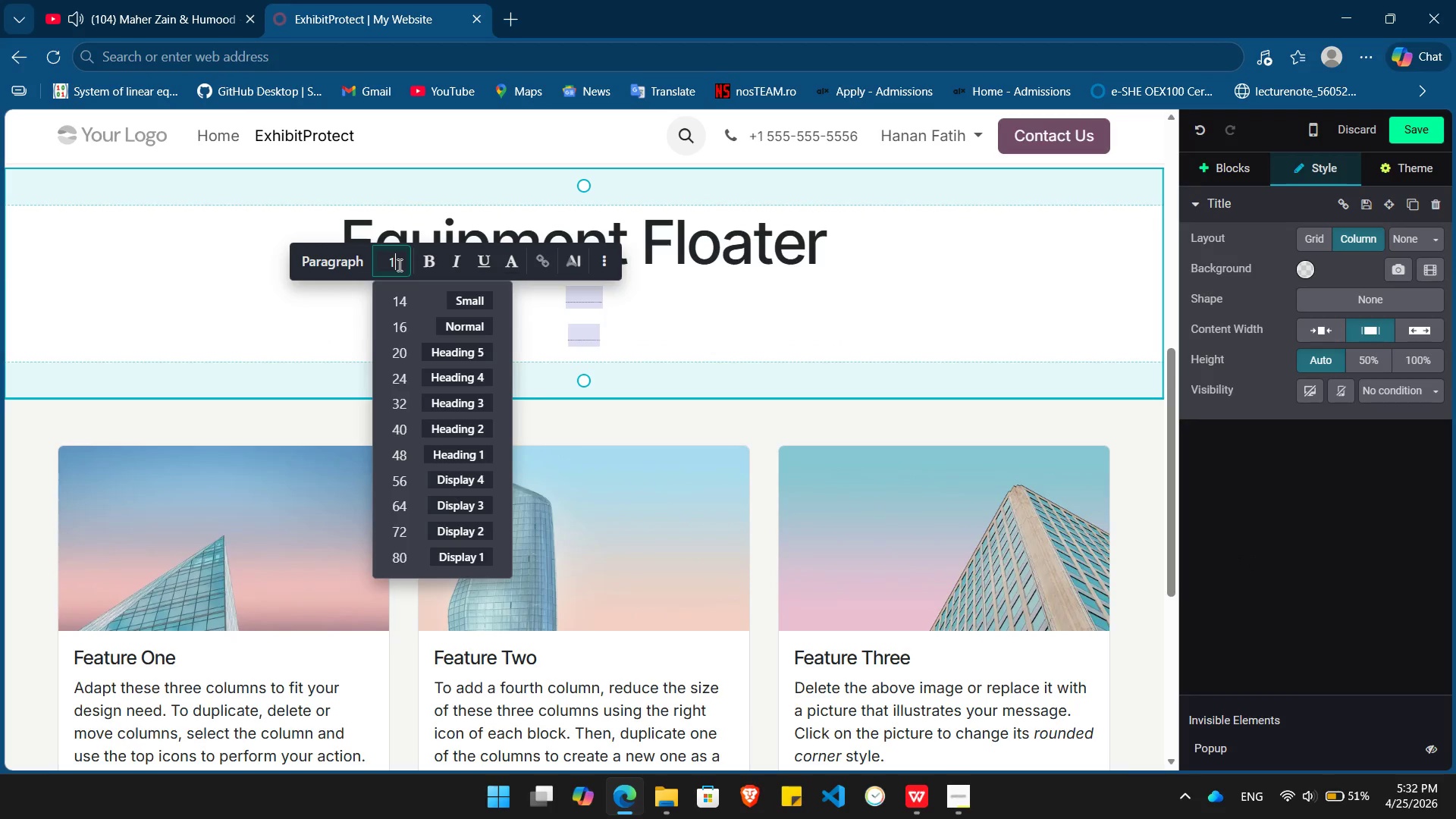 
key(Numpad4)
 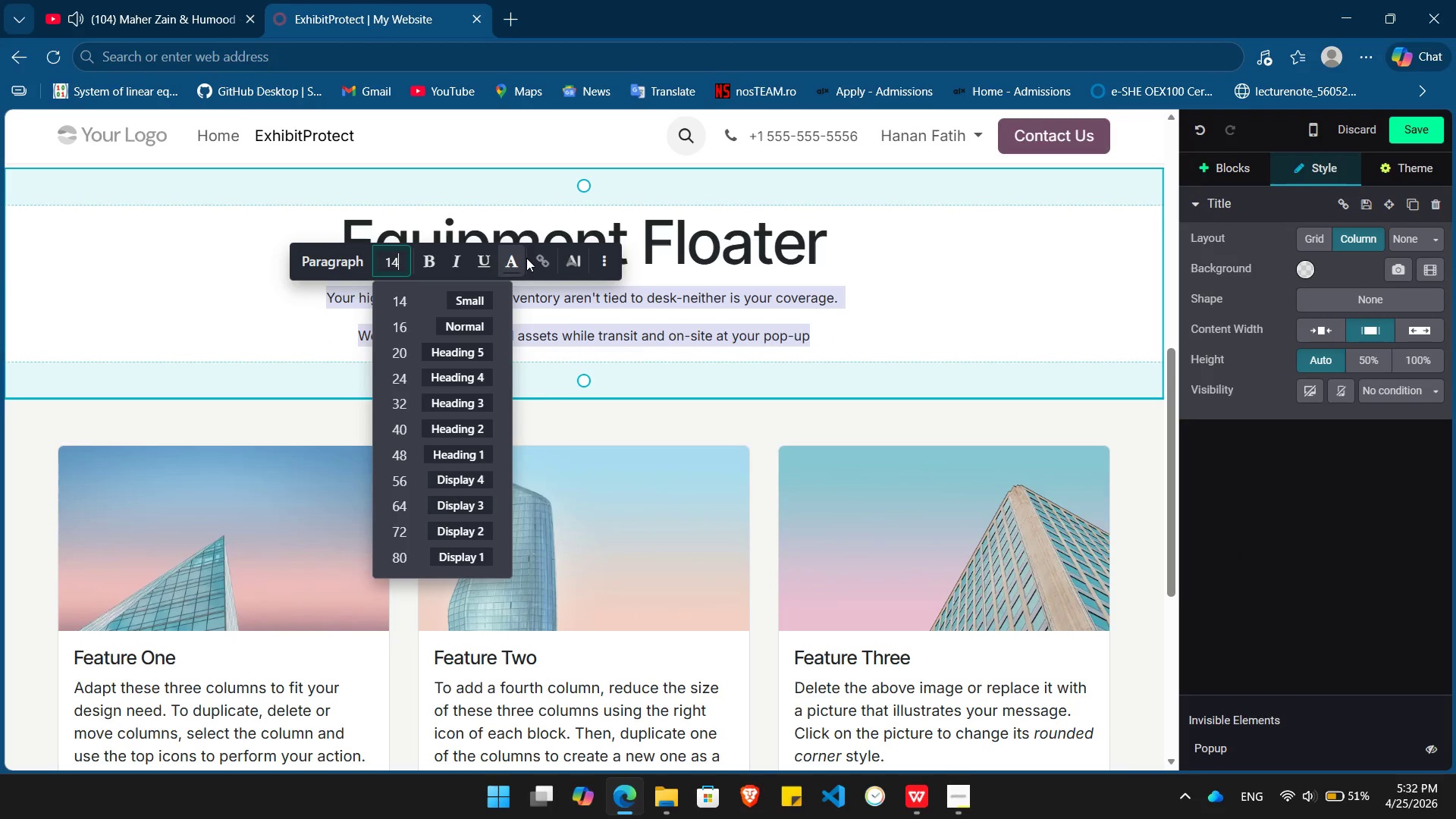 
left_click([513, 257])
 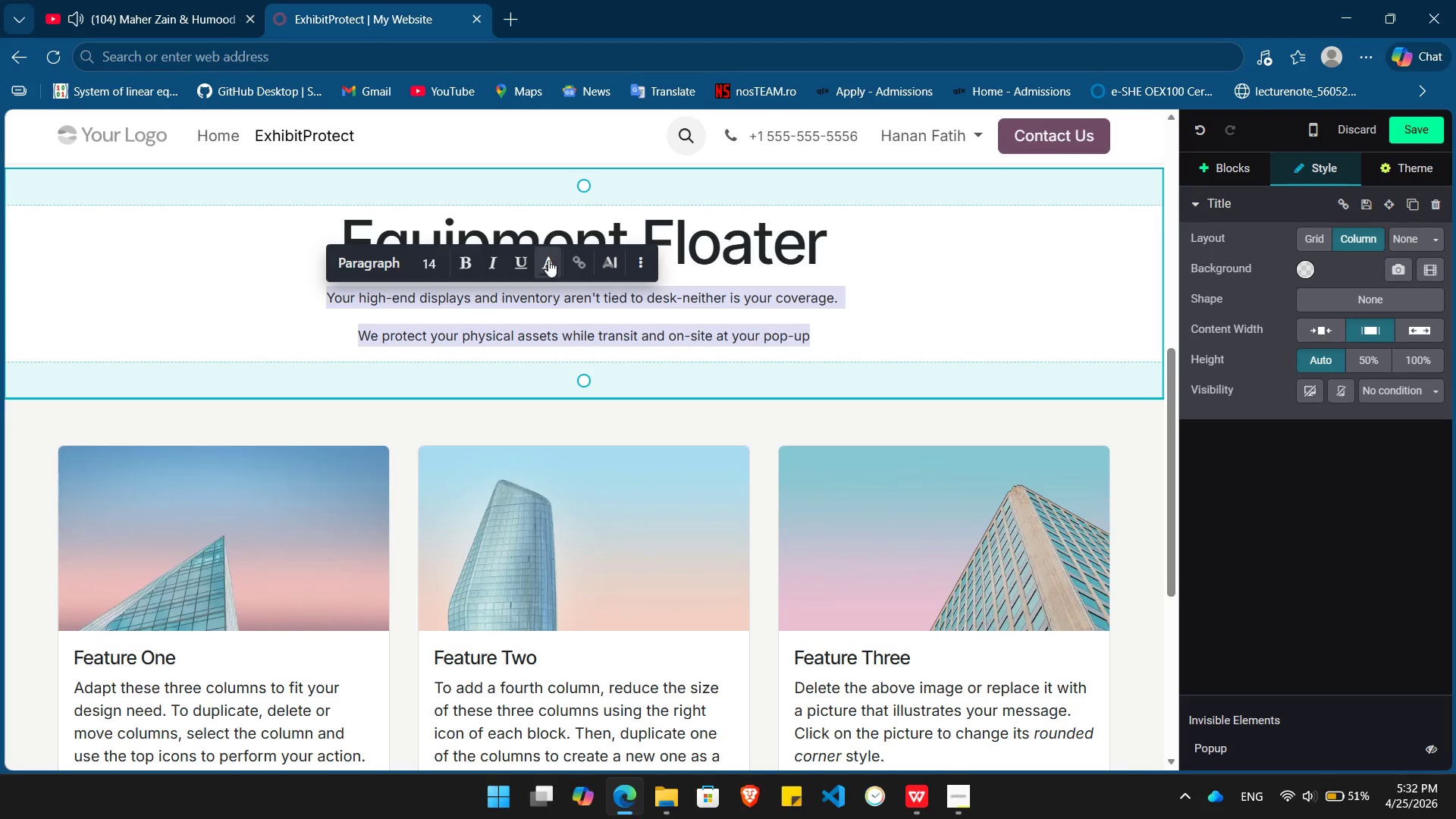 
left_click([548, 260])
 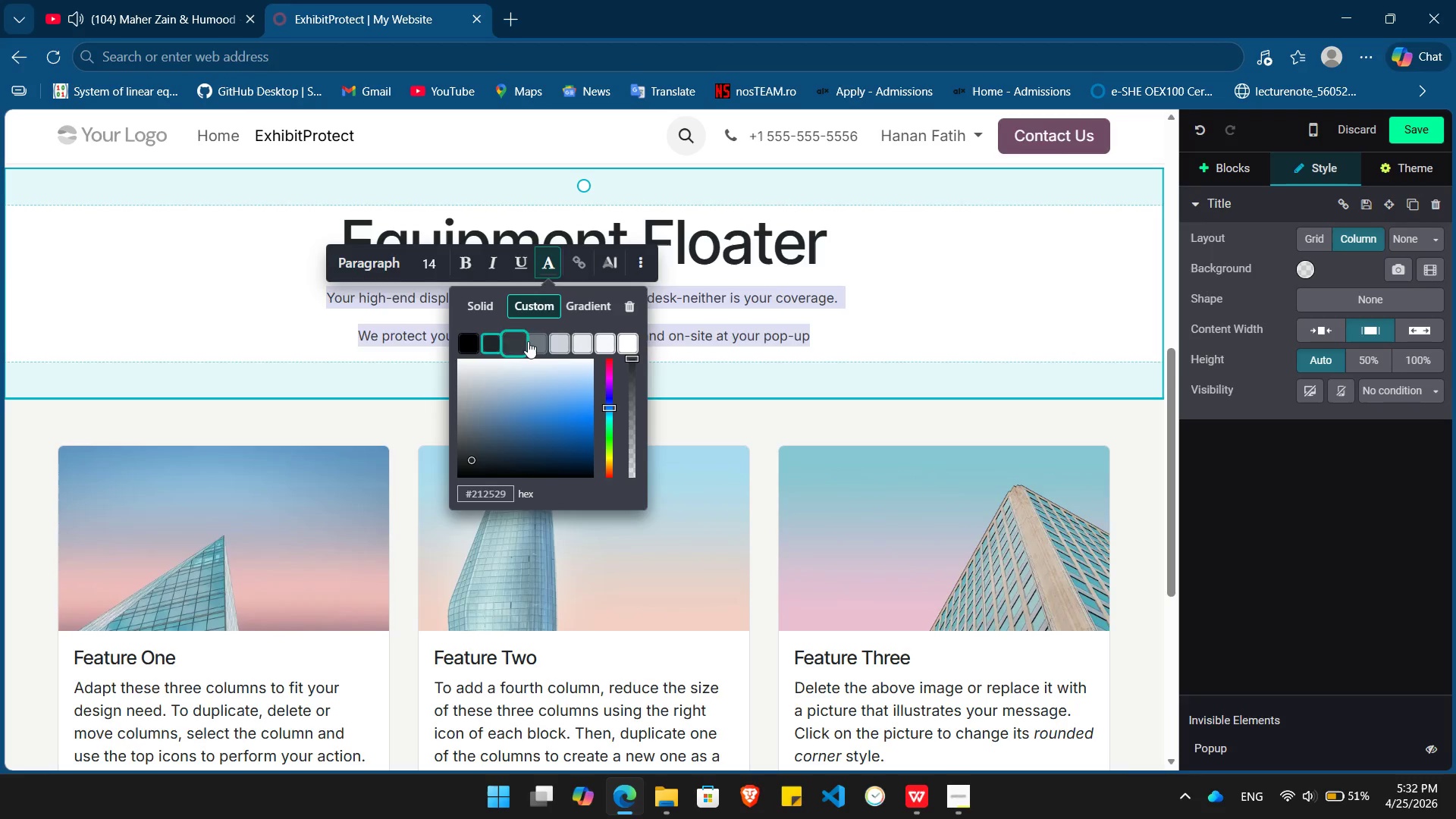 
wait(6.22)
 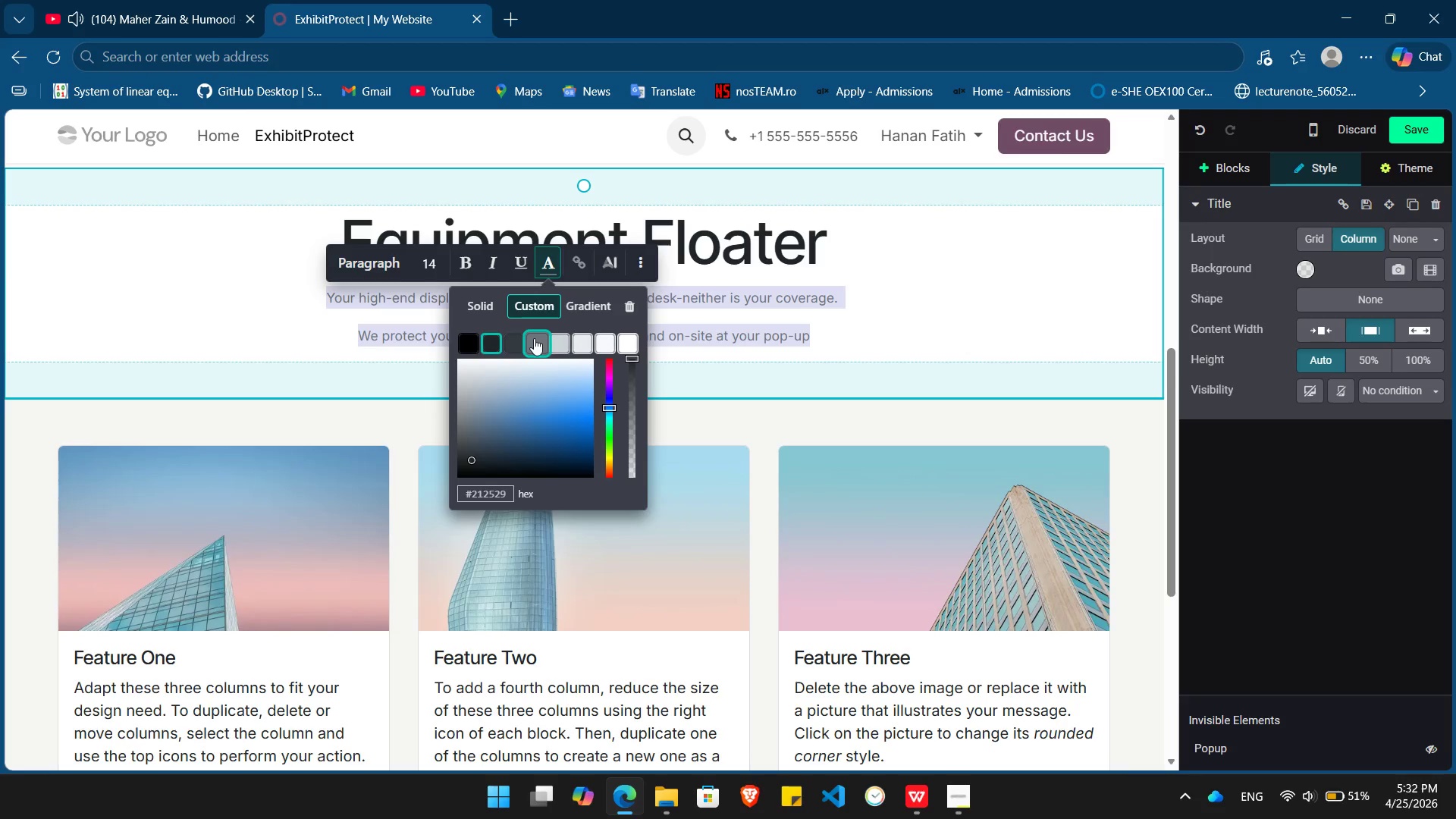 
left_click([528, 341])
 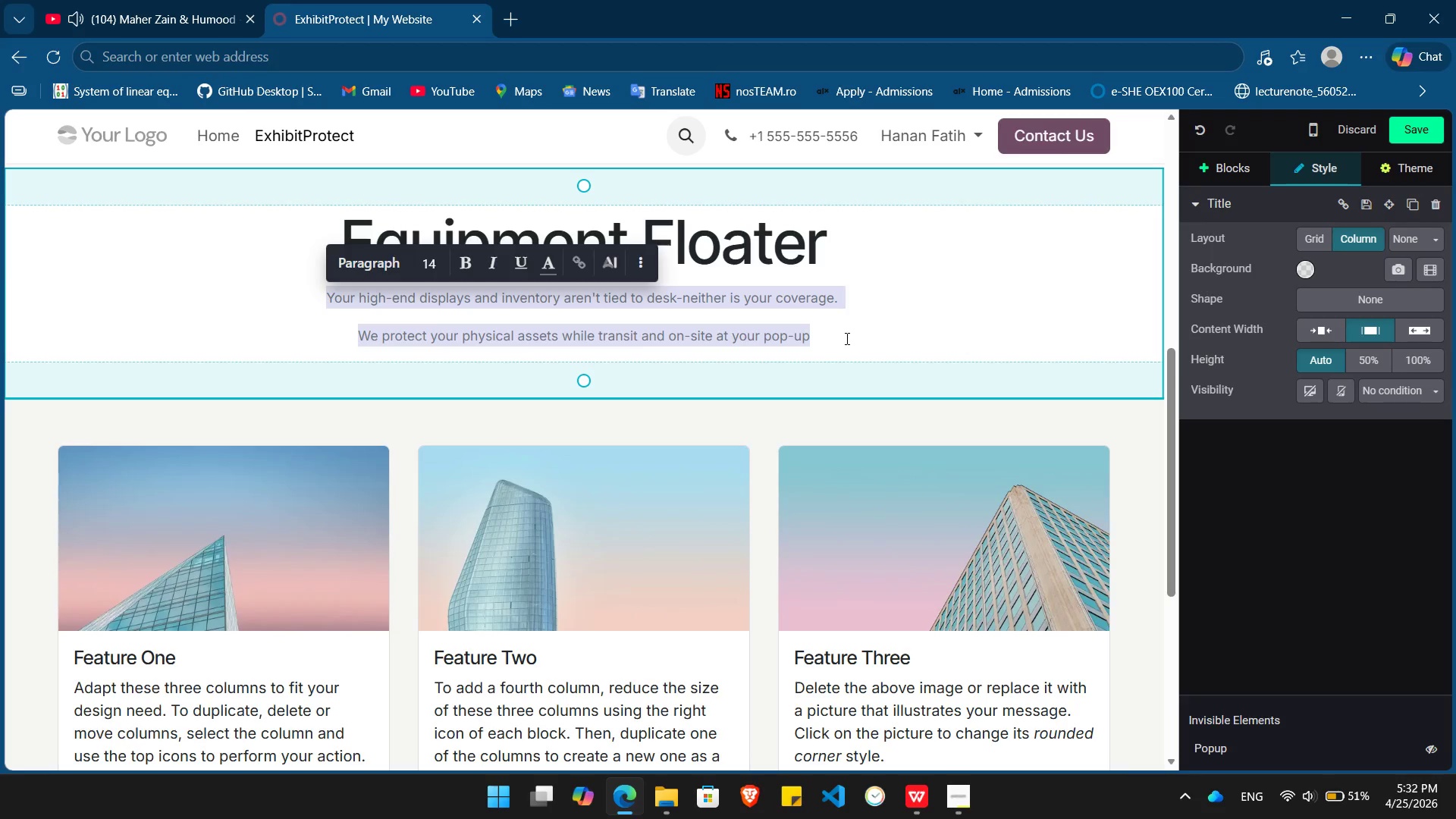 
left_click([846, 338])
 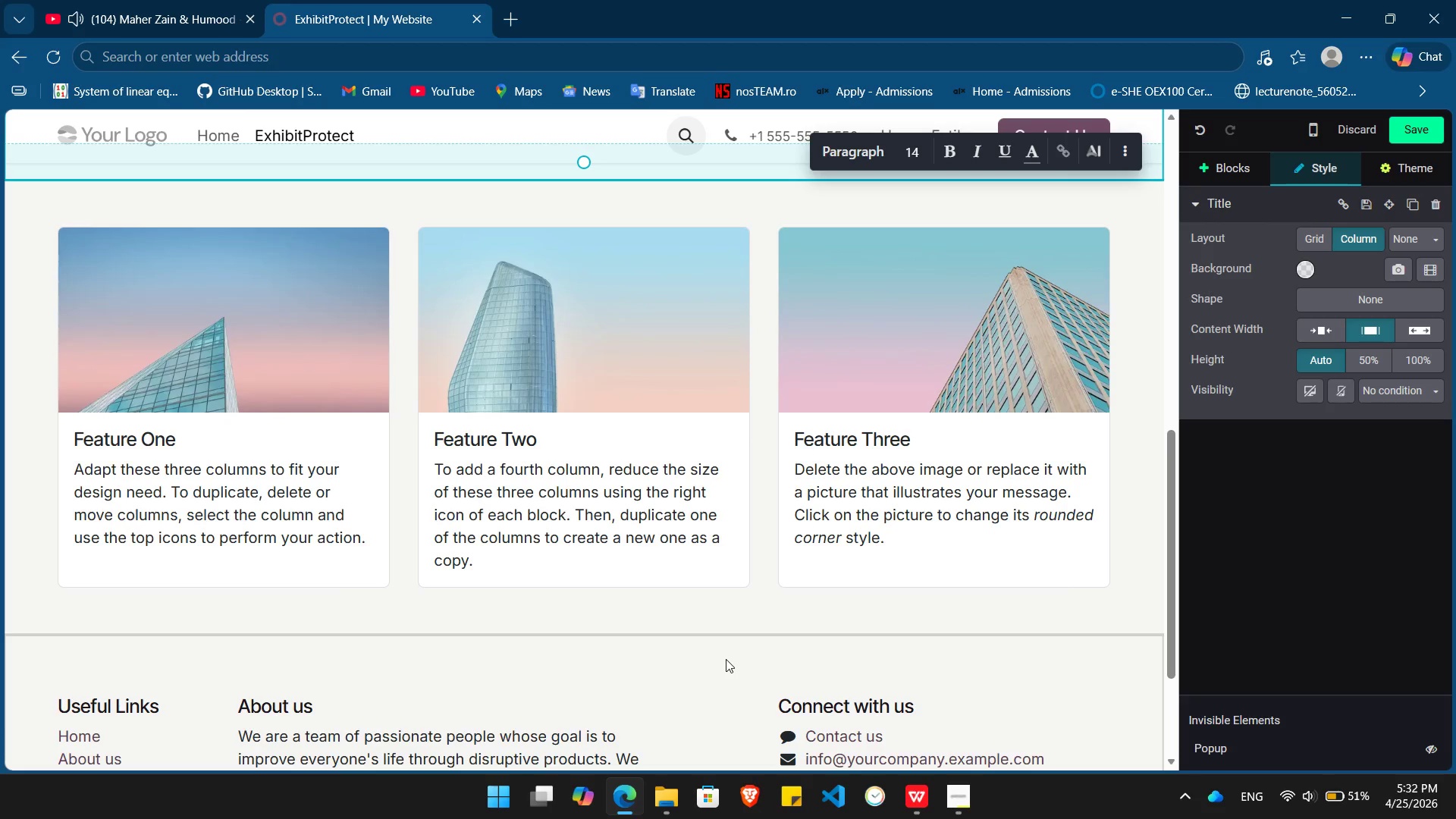 
wait(18.11)
 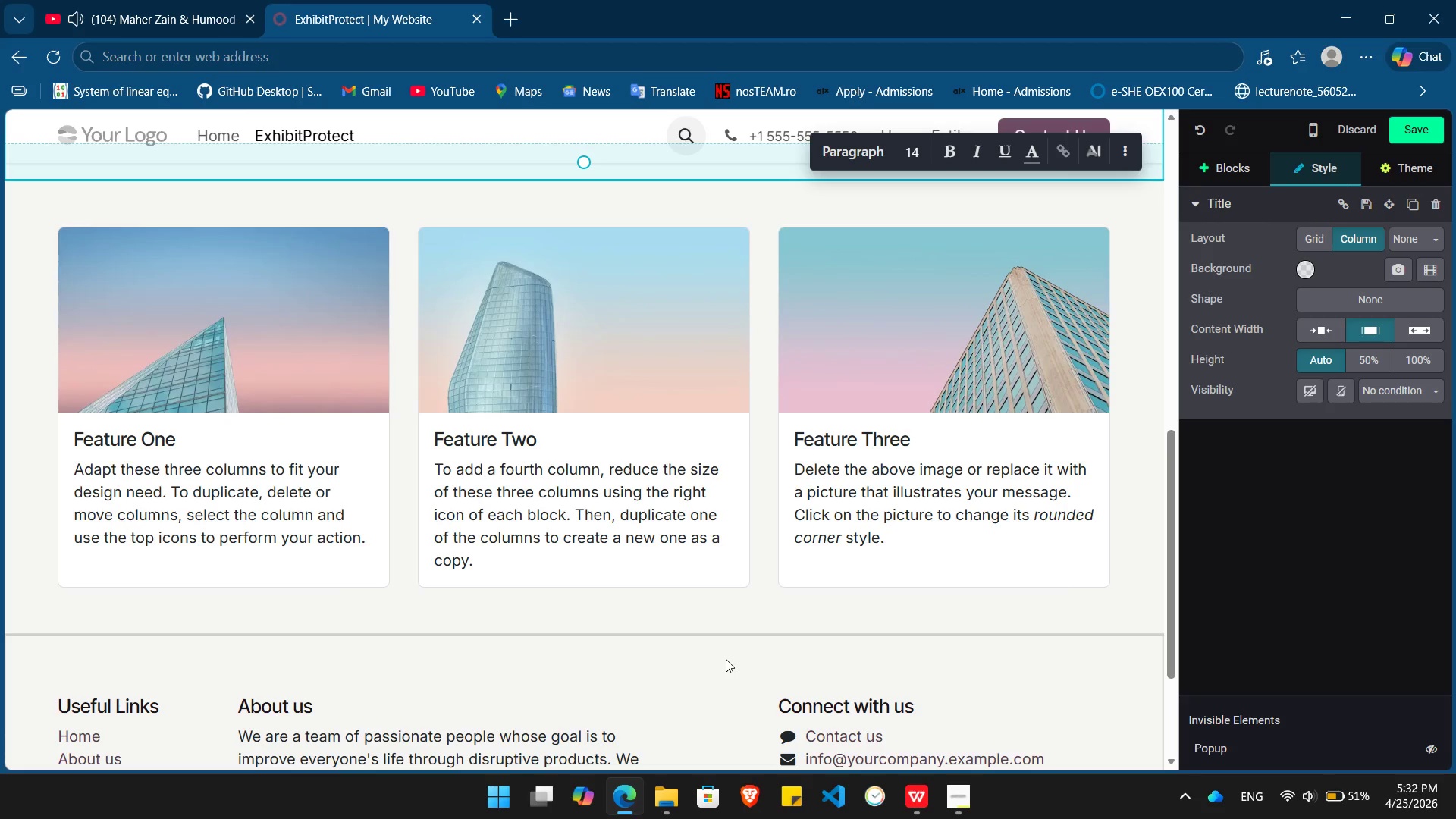 
key(Backspace)
key(Backspace)
key(Backspace)
key(Backspace)
key(Backspace)
key(Backspace)
key(Backspace)
key(Backspace)
key(Backspace)
key(Backspace)
key(Backspace)
key(Backspace)
type(Equipment Floater)
 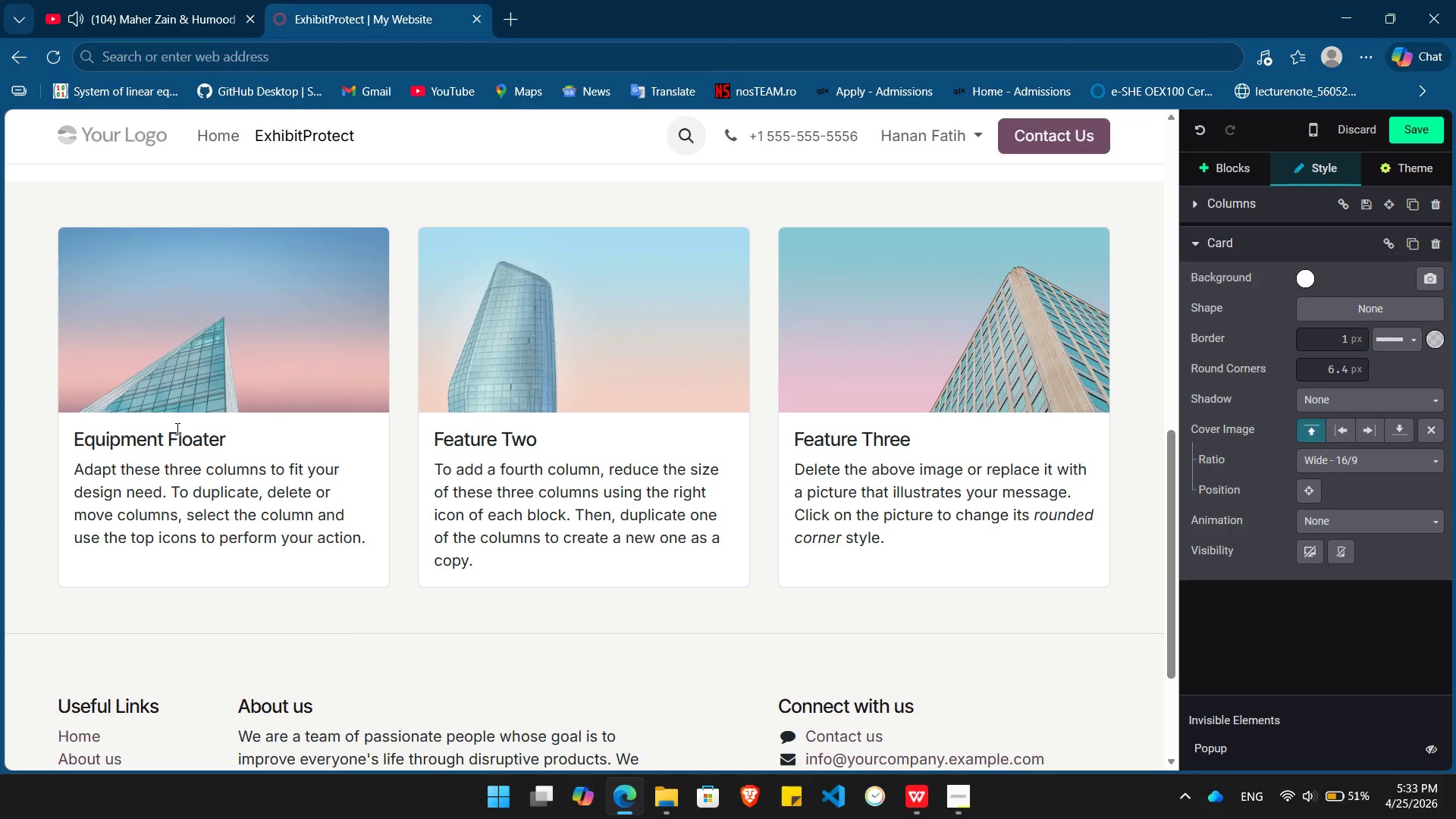 
left_click_drag(start_coordinate=[371, 540], to_coordinate=[66, 475])
 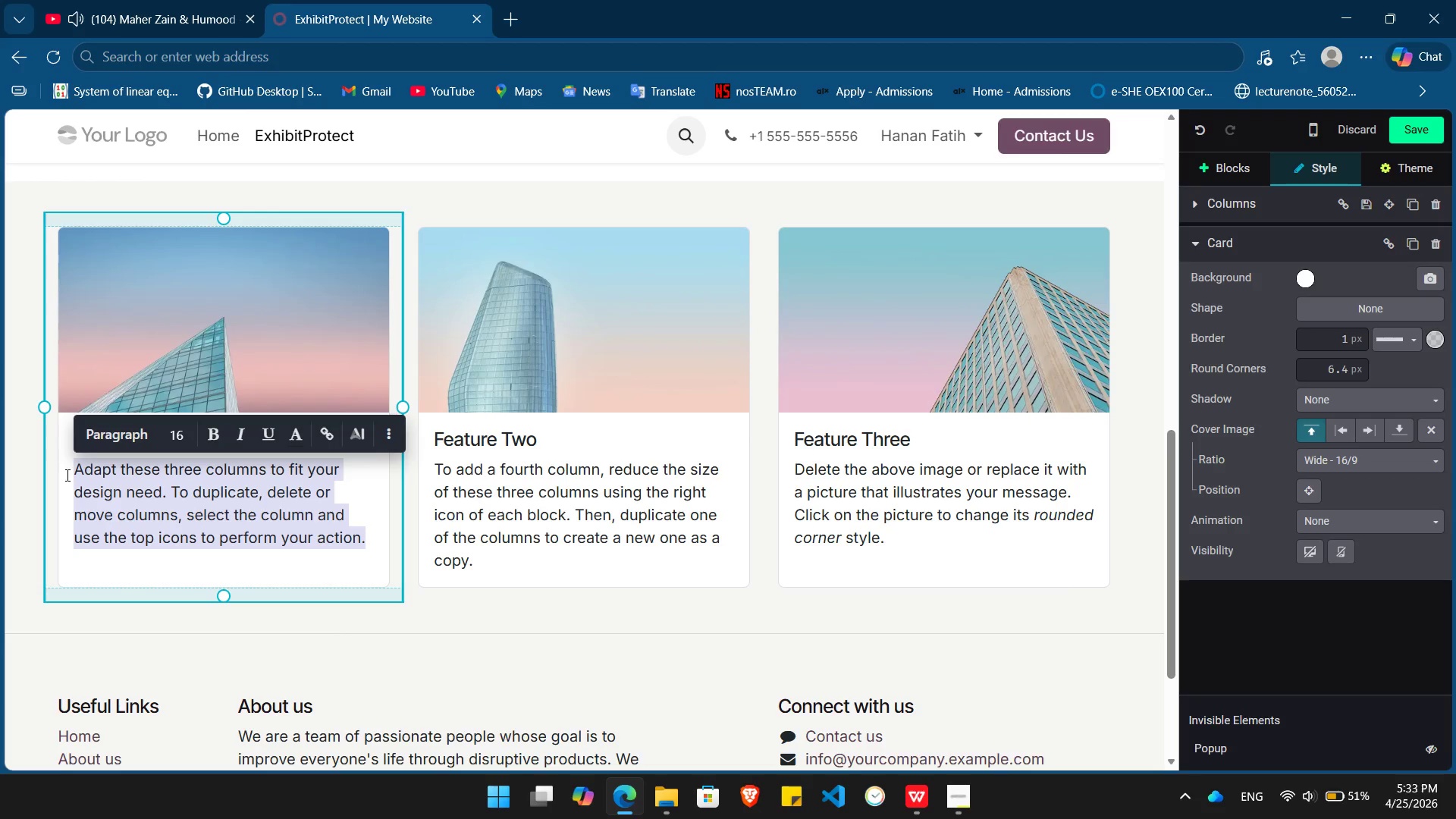 
key(Backspace)
 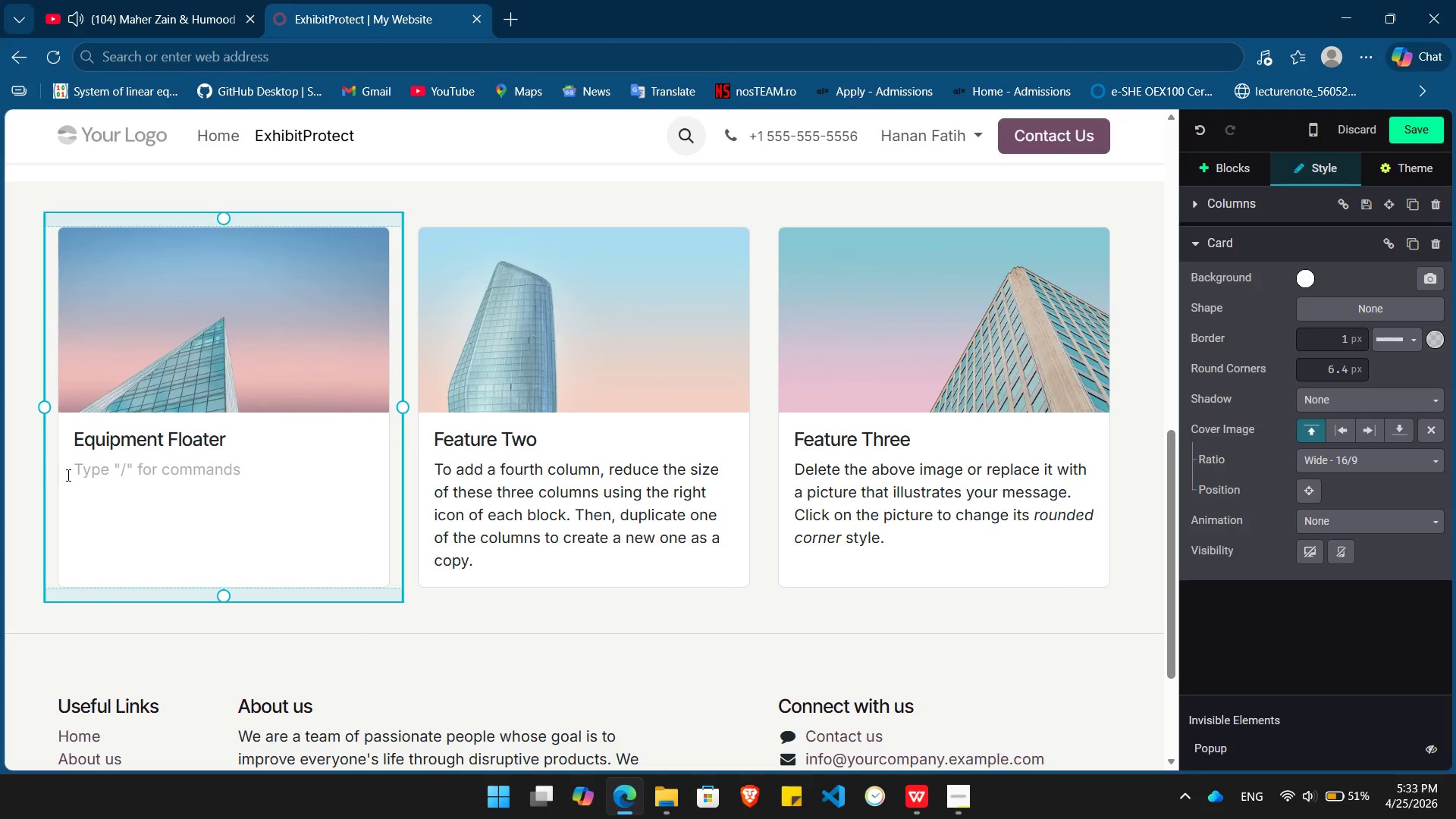 
wait(5.41)
 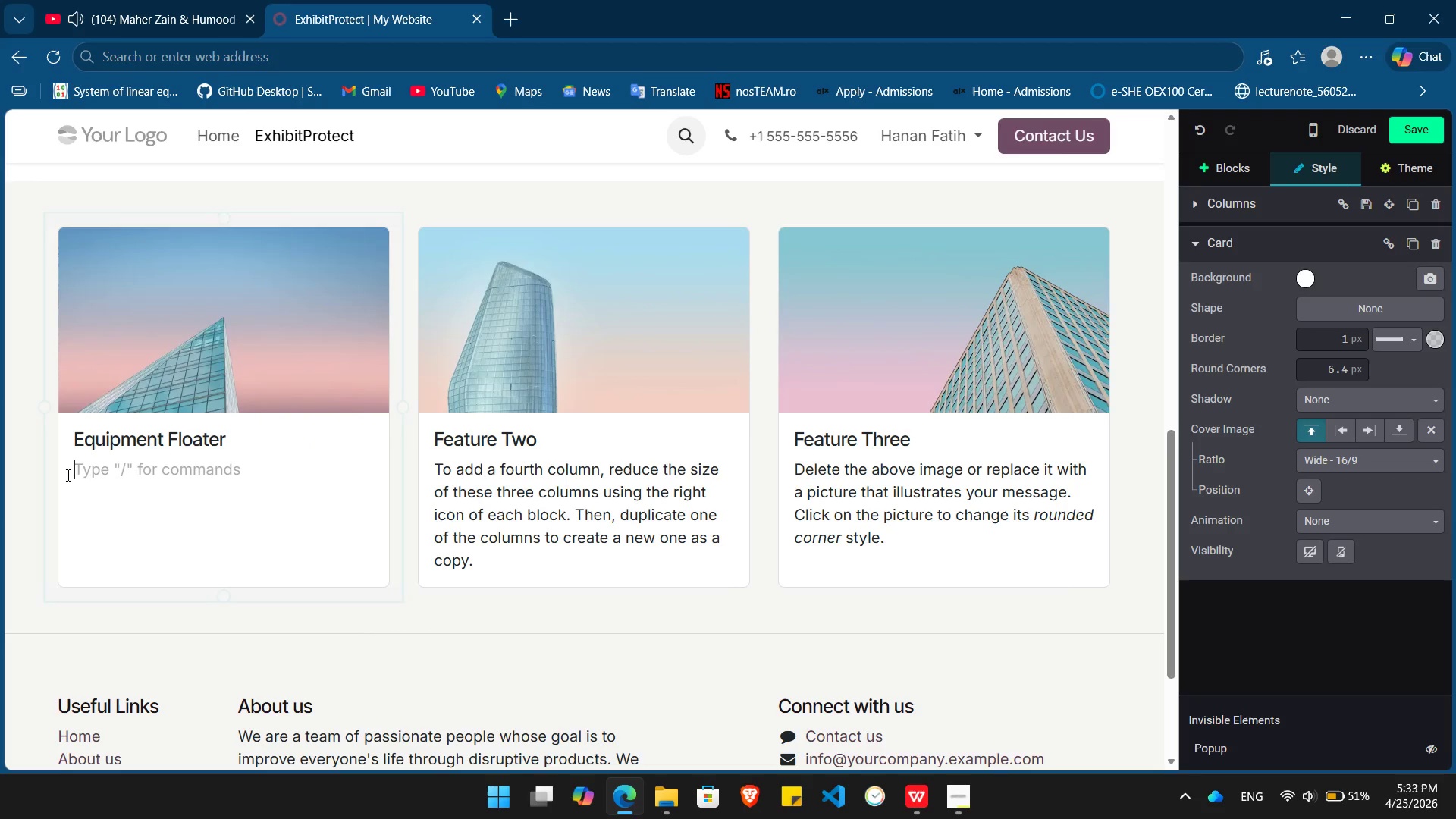 
double_click([209, 348])
 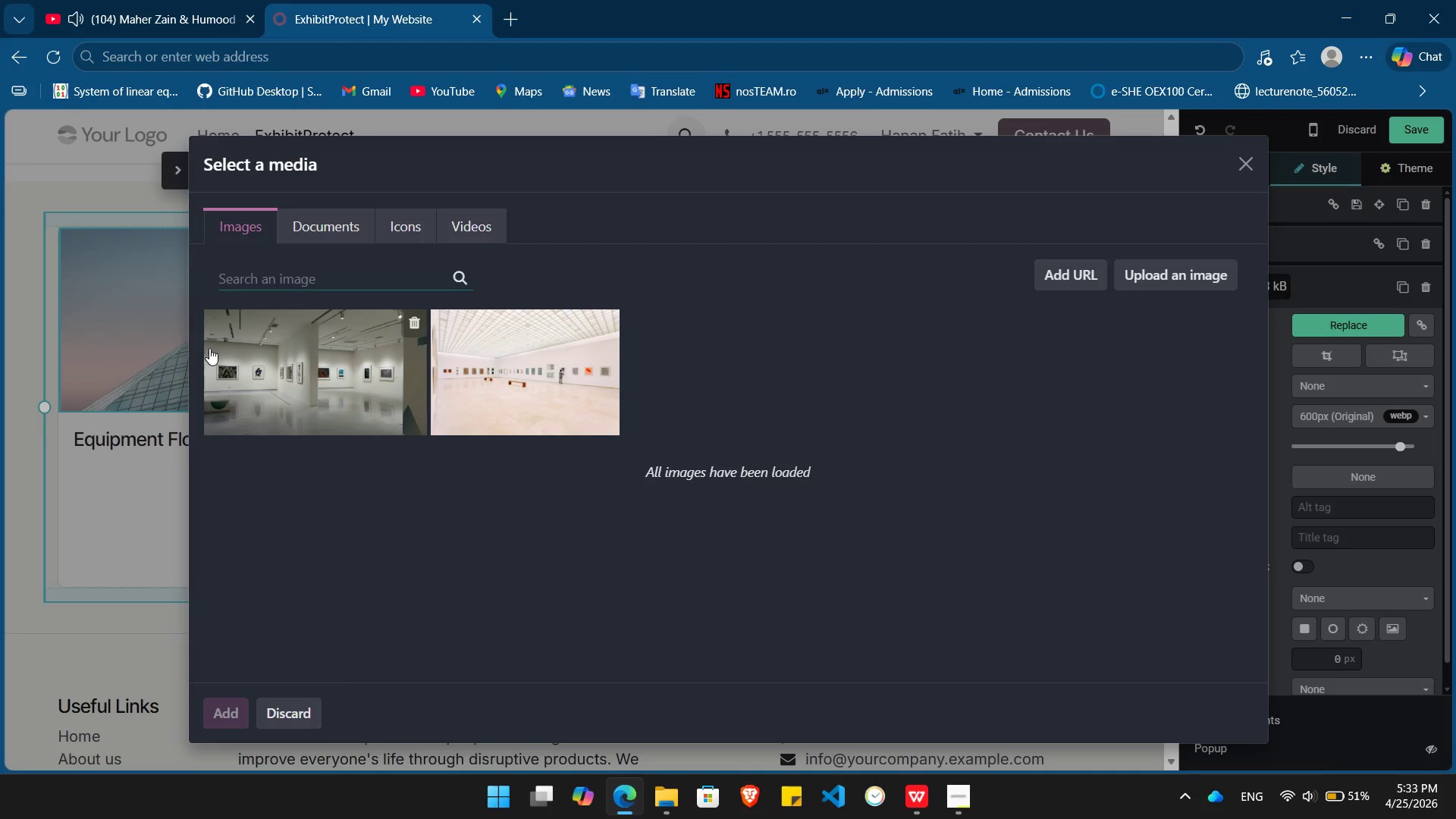 
wait(7.05)
 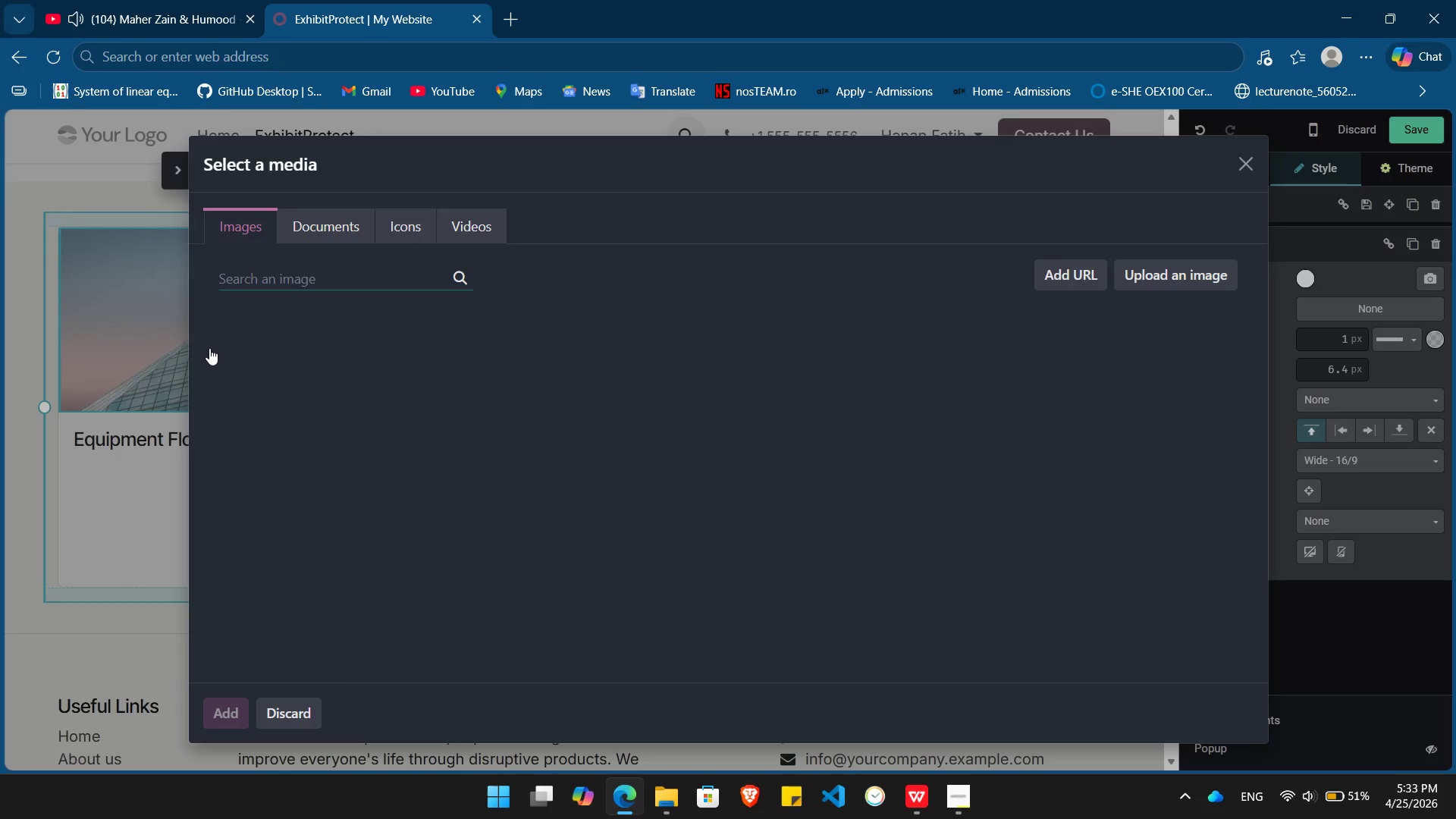 
type(Gallery equipment)
 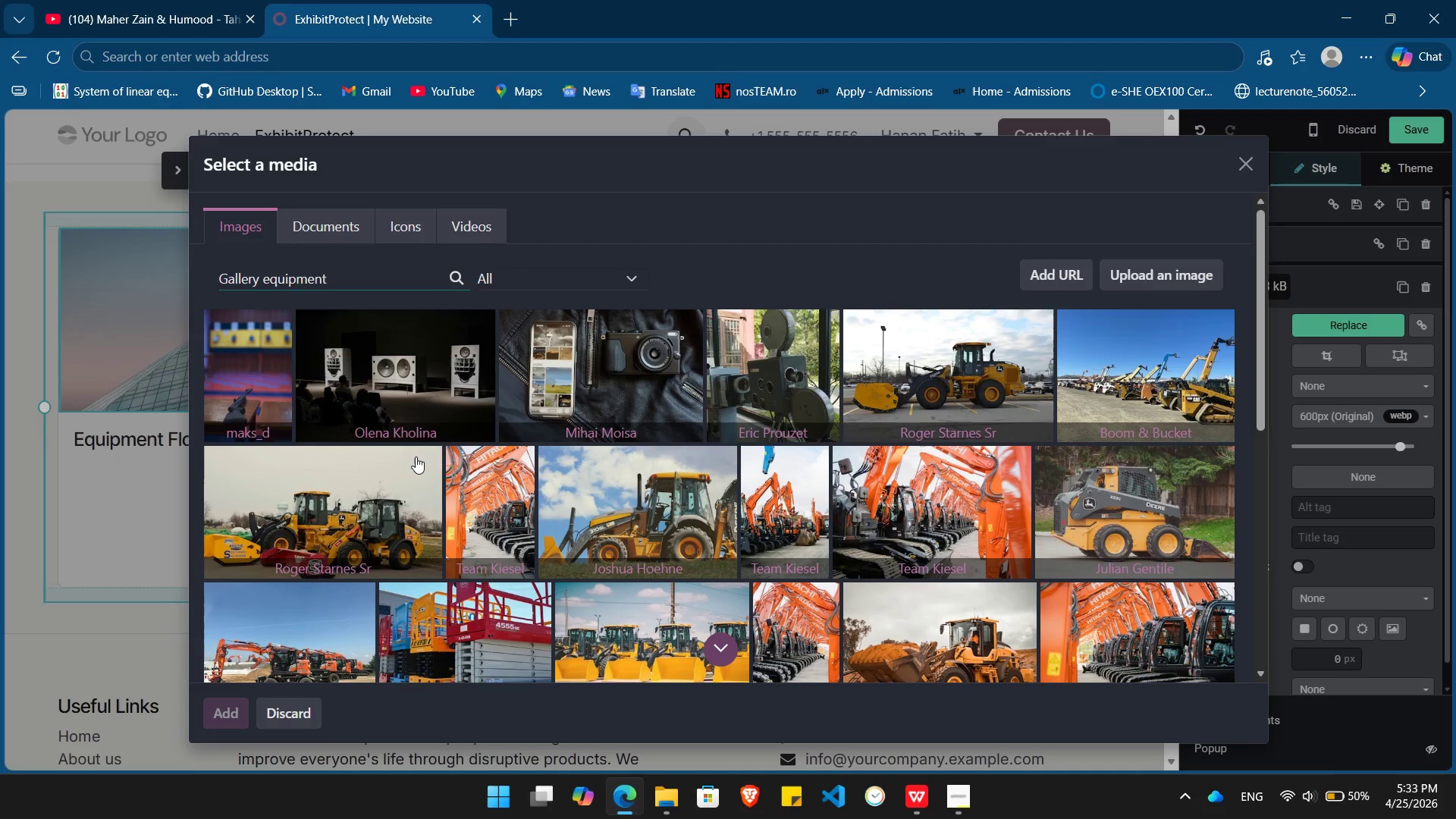 
wait(23.47)
 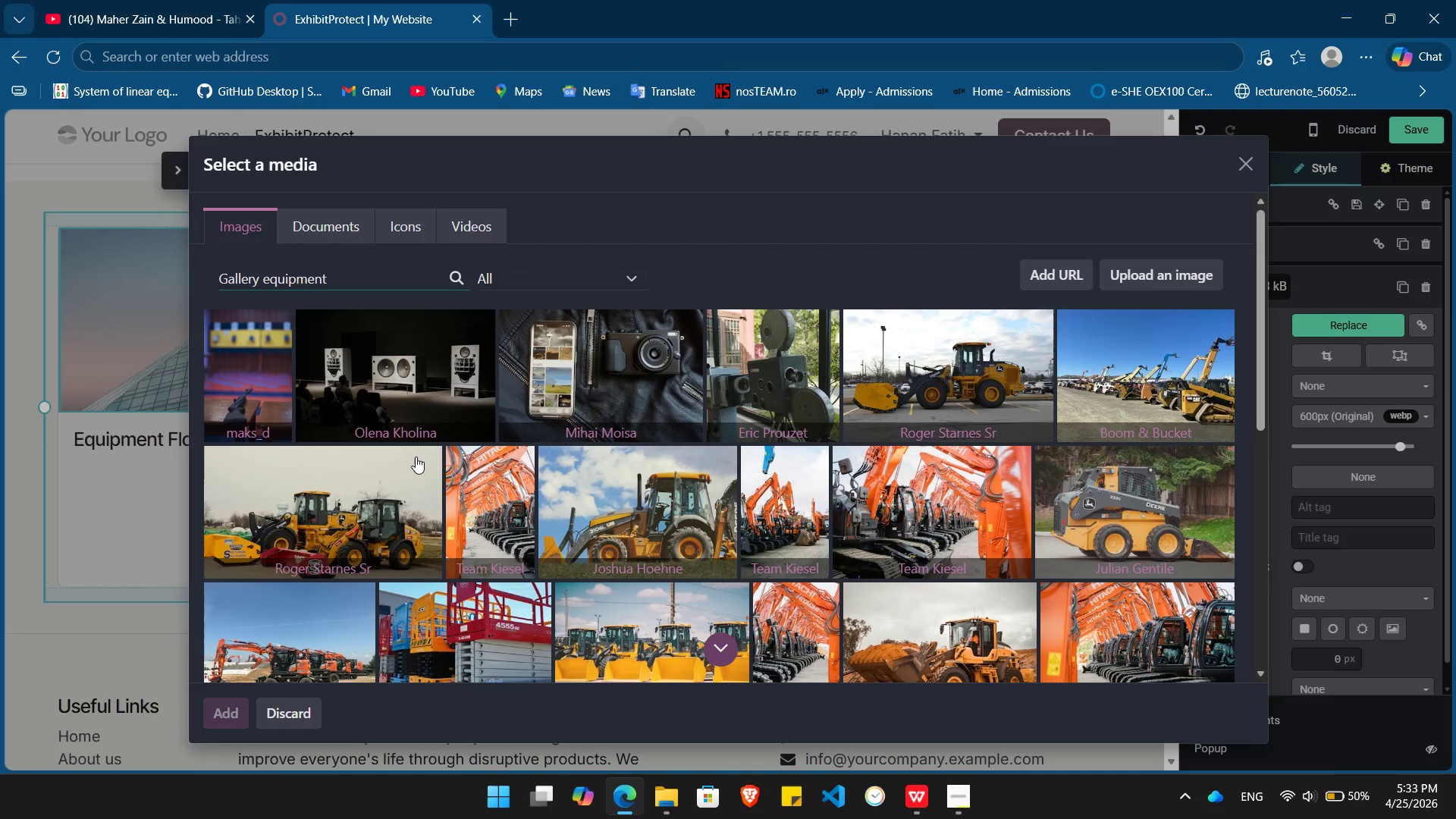 
hold_key(key=Backspace, duration=1.22)
 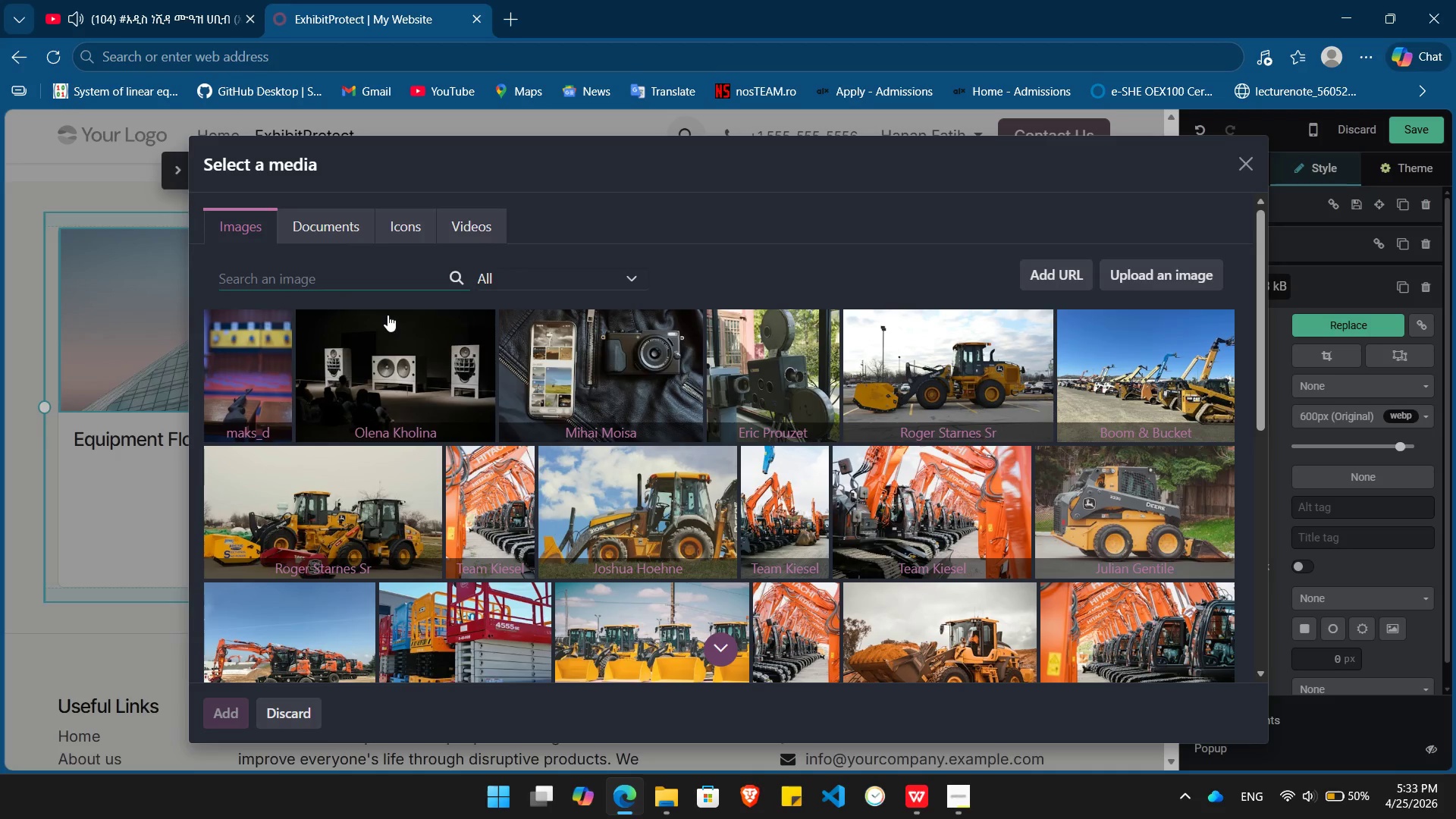 
type(Camera)
 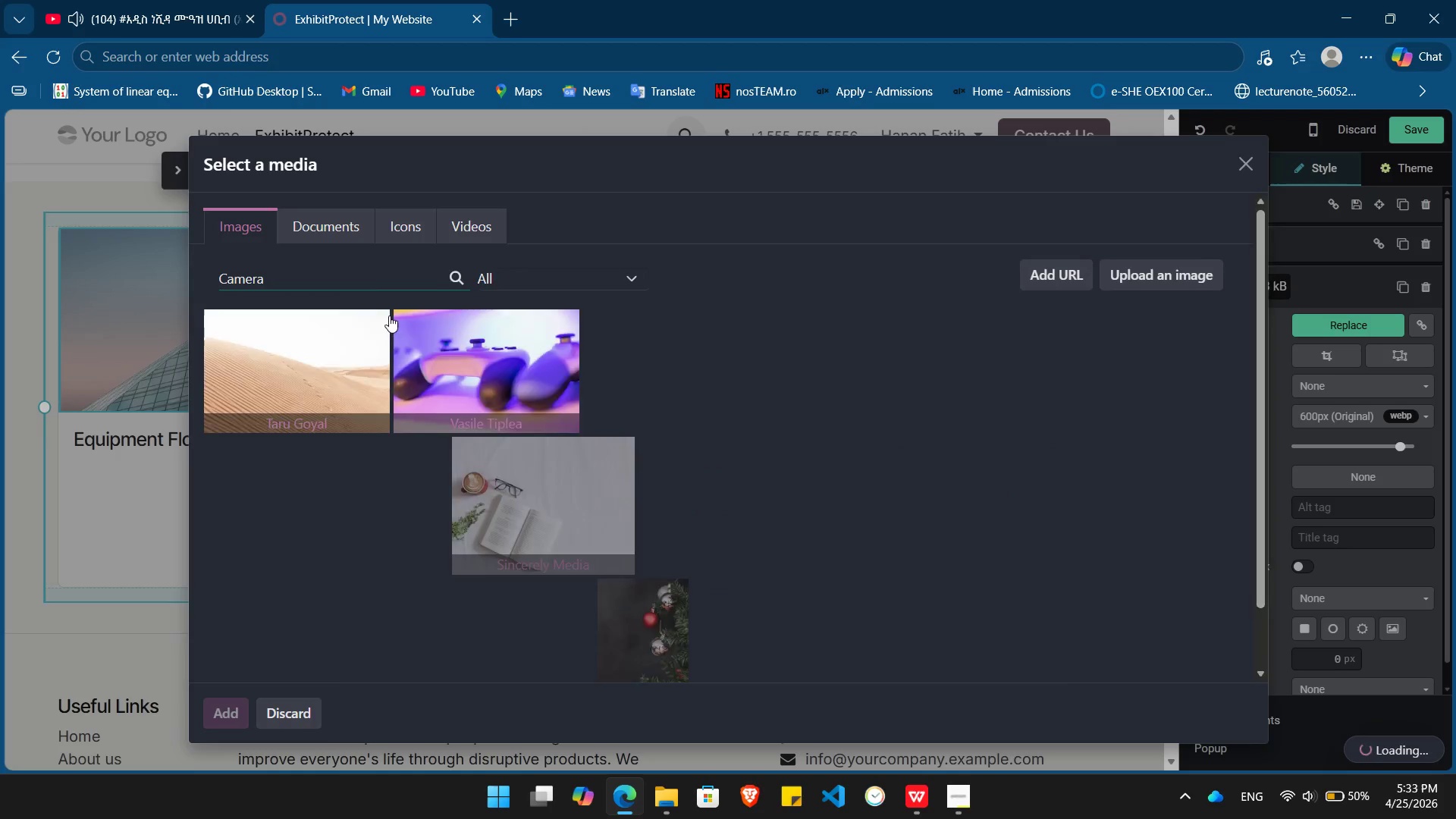 
wait(8.36)
 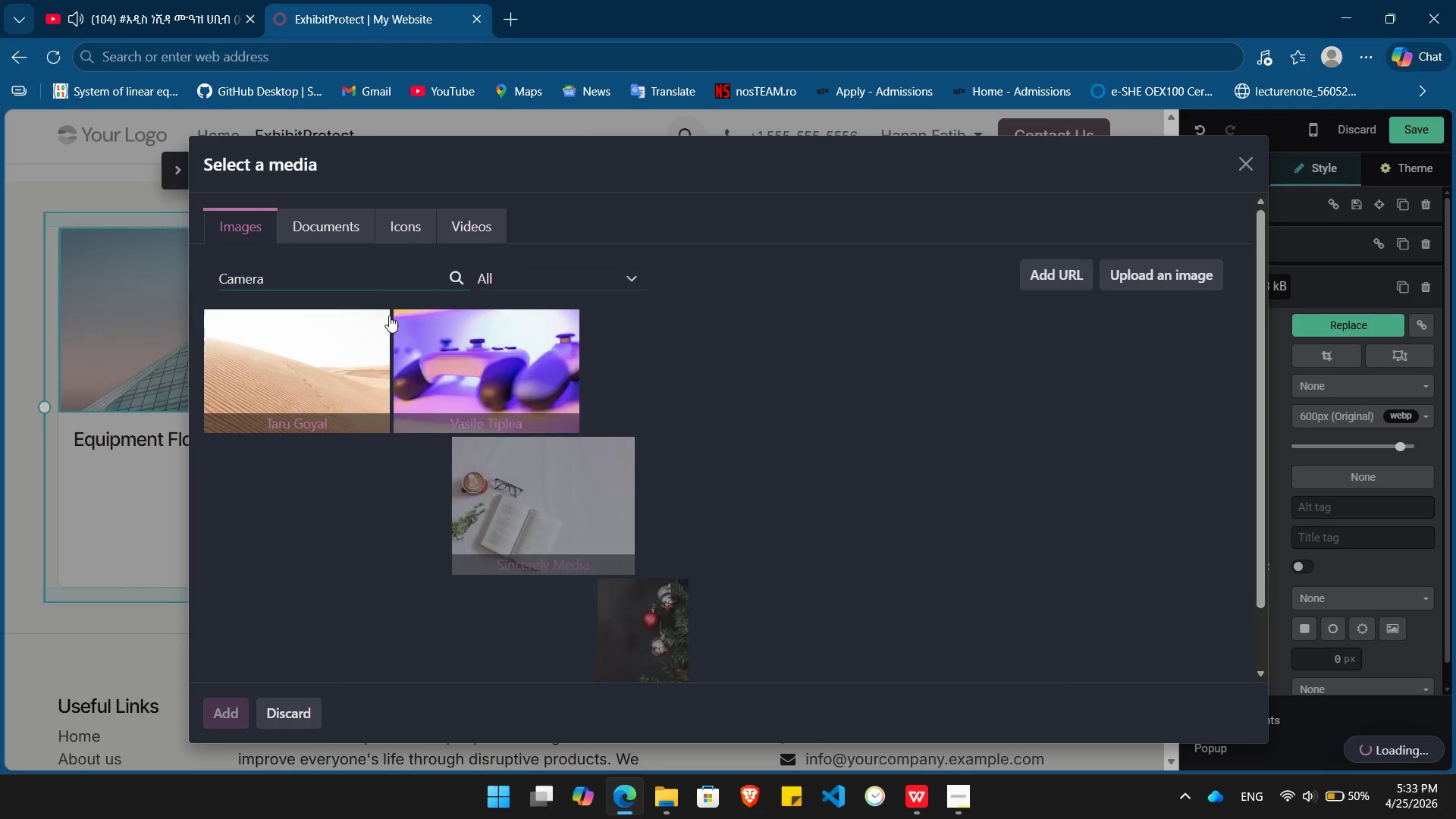 
left_click([647, 330])
 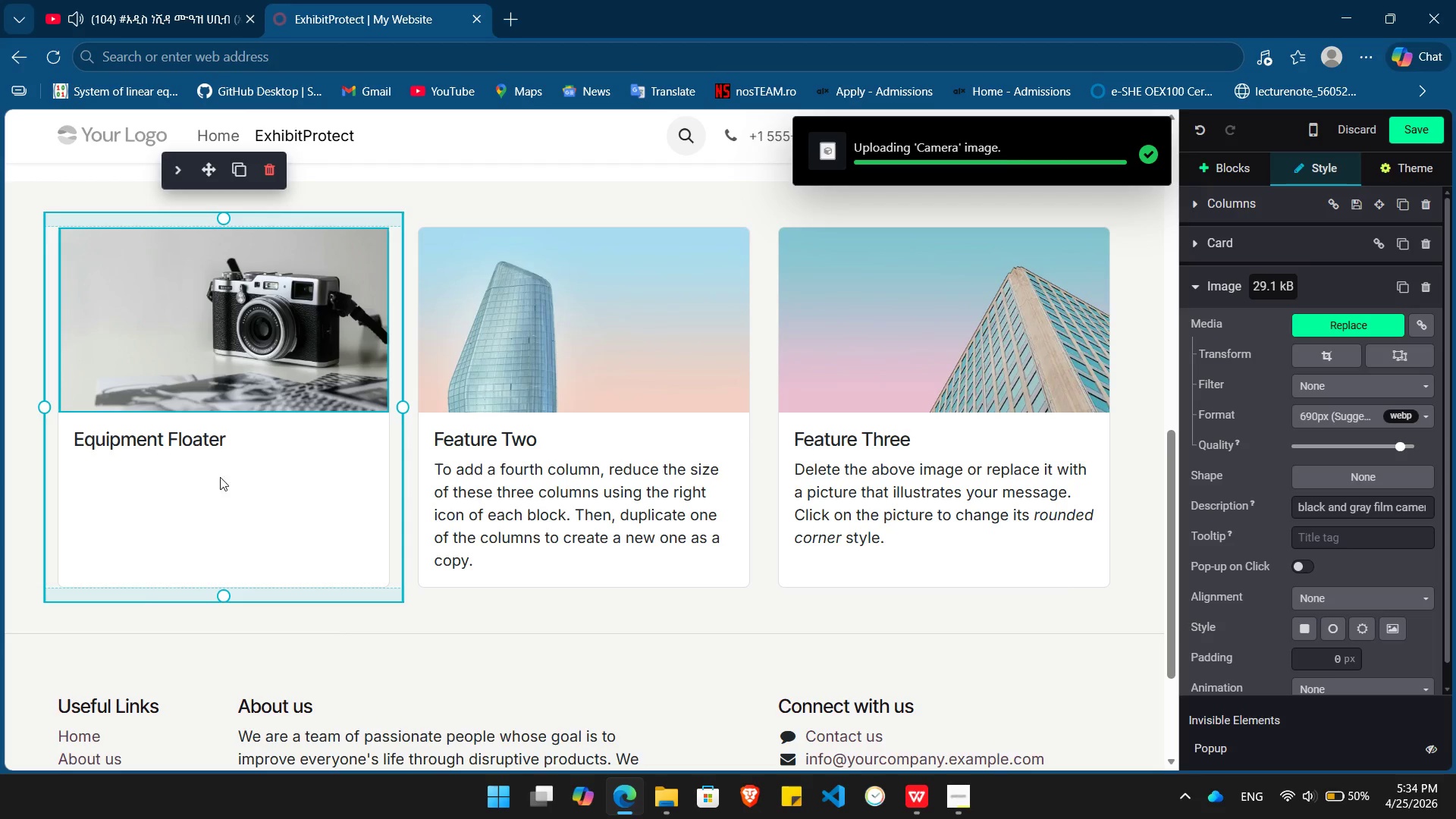 
wait(5.12)
 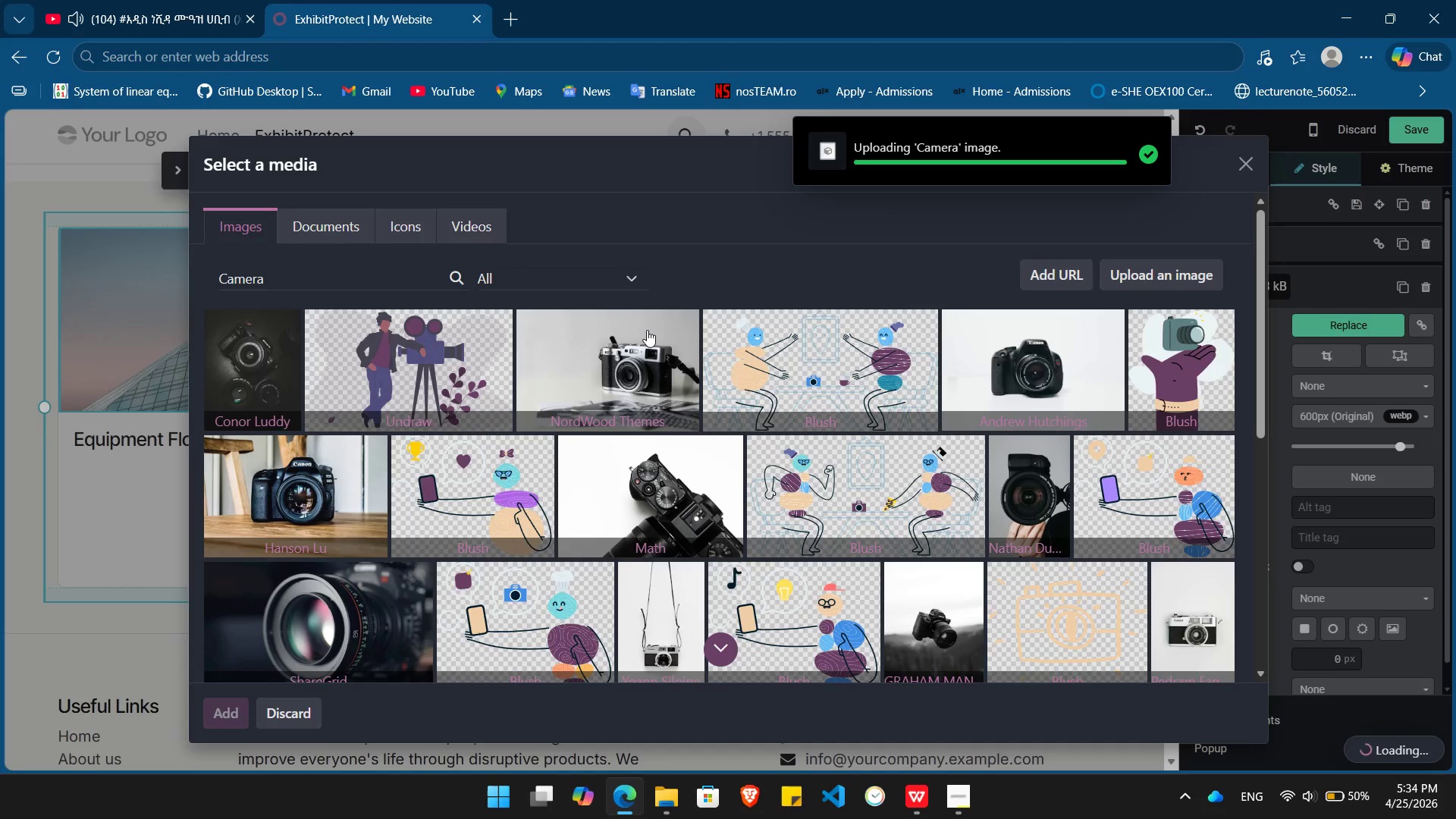 
left_click([105, 453])
 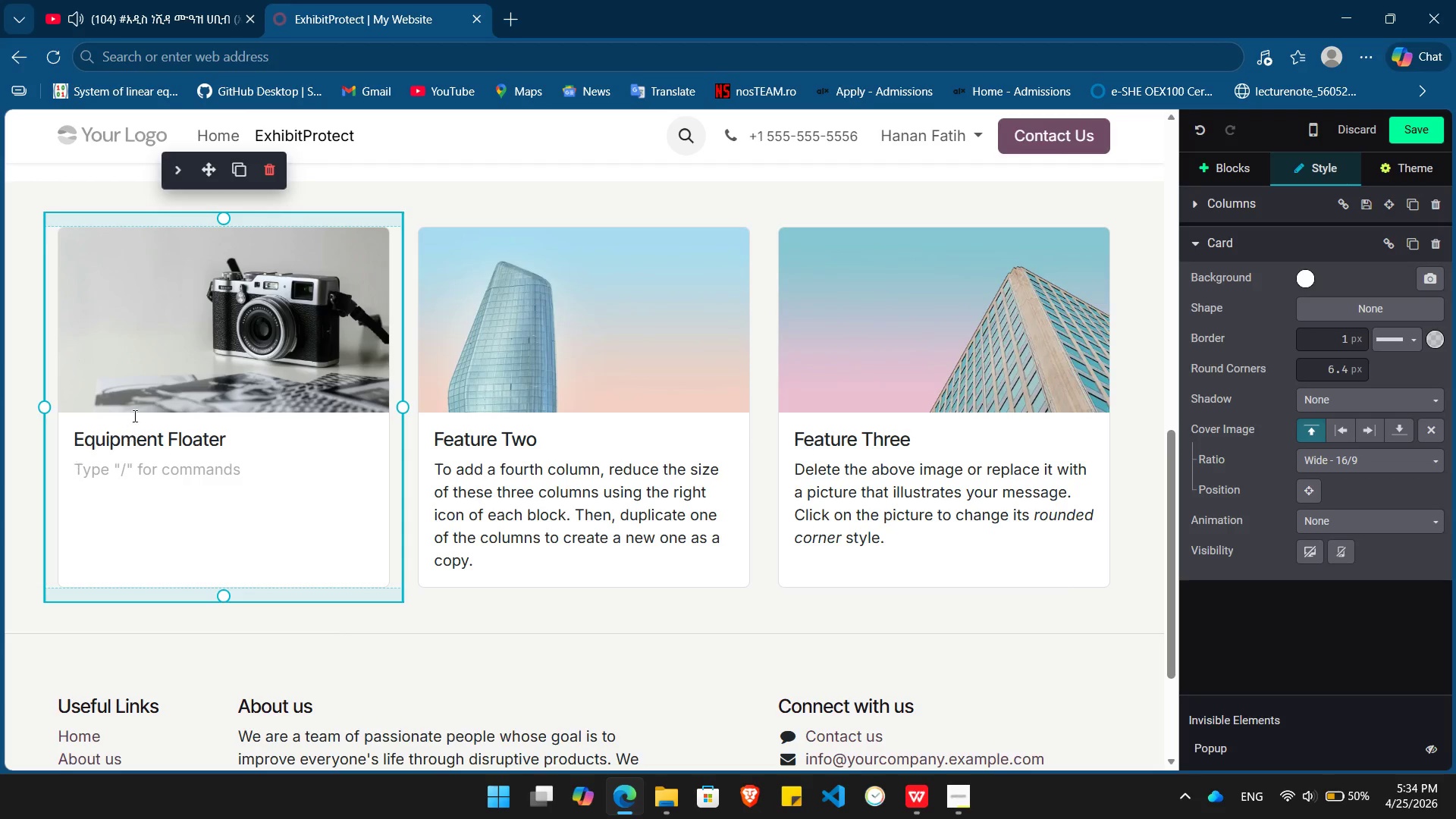 
key(ArrowLeft)
 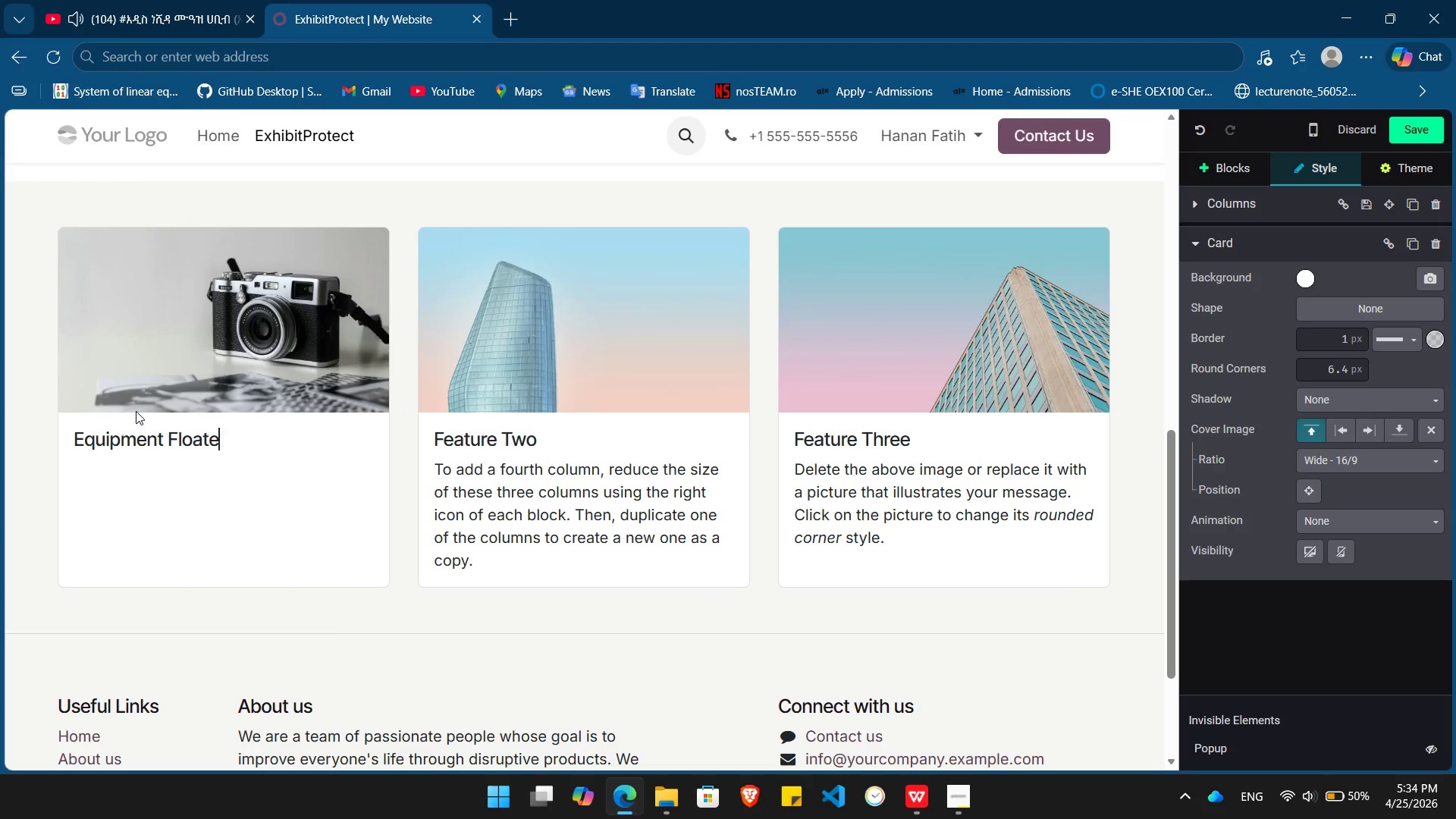 
key(Backspace)
key(Backspace)
key(Backspace)
key(Backspace)
key(Backspace)
key(Backspace)
key(Backspace)
key(Backspace)
key(Backspace)
key(Backspace)
key(Backspace)
key(Backspace)
key(Backspace)
key(Backspace)
key(Backspace)
key(Backspace)
key(Backspace)
type(Gear That Goes Everywhere)
 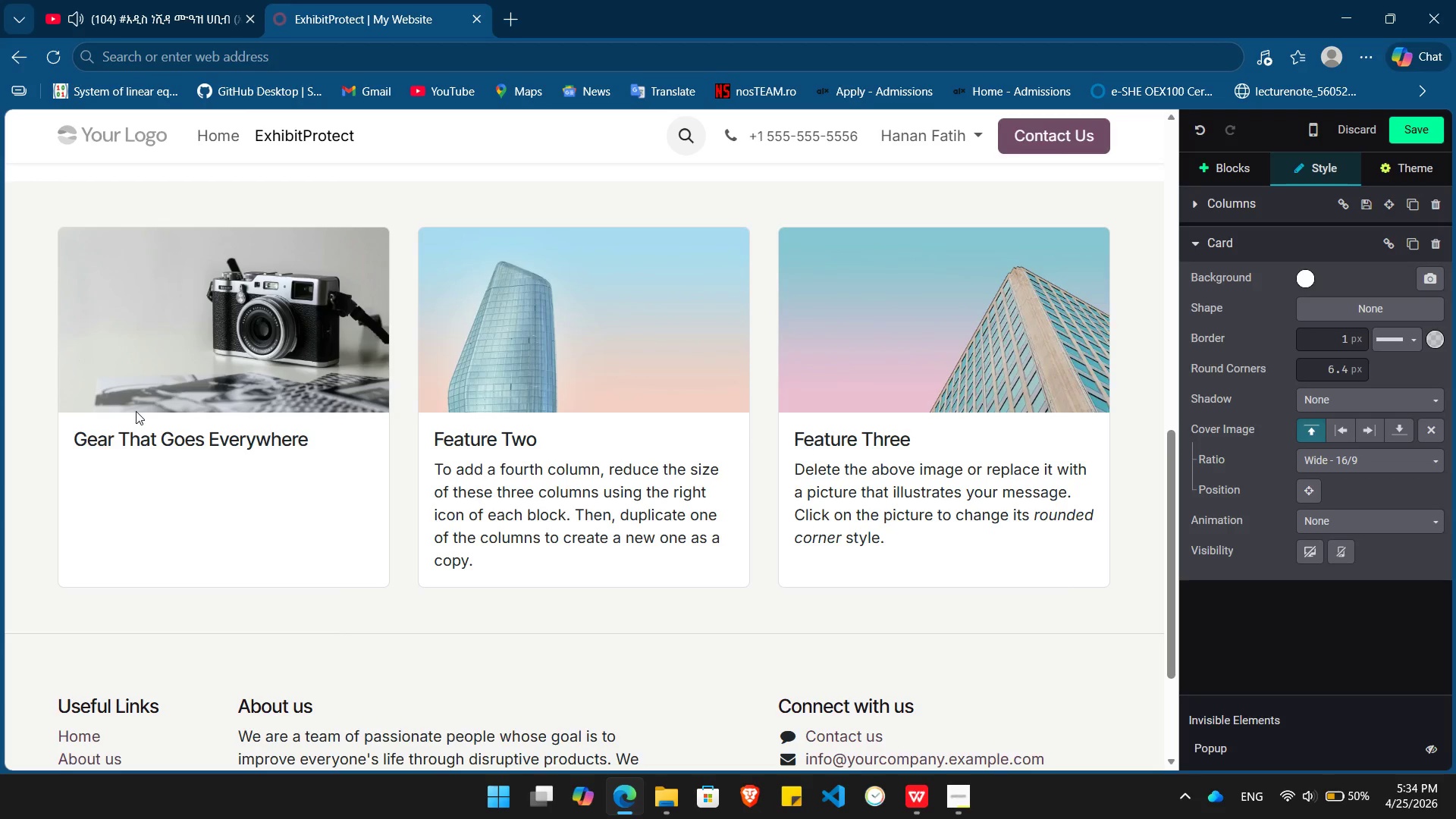 
key(ArrowDown)
 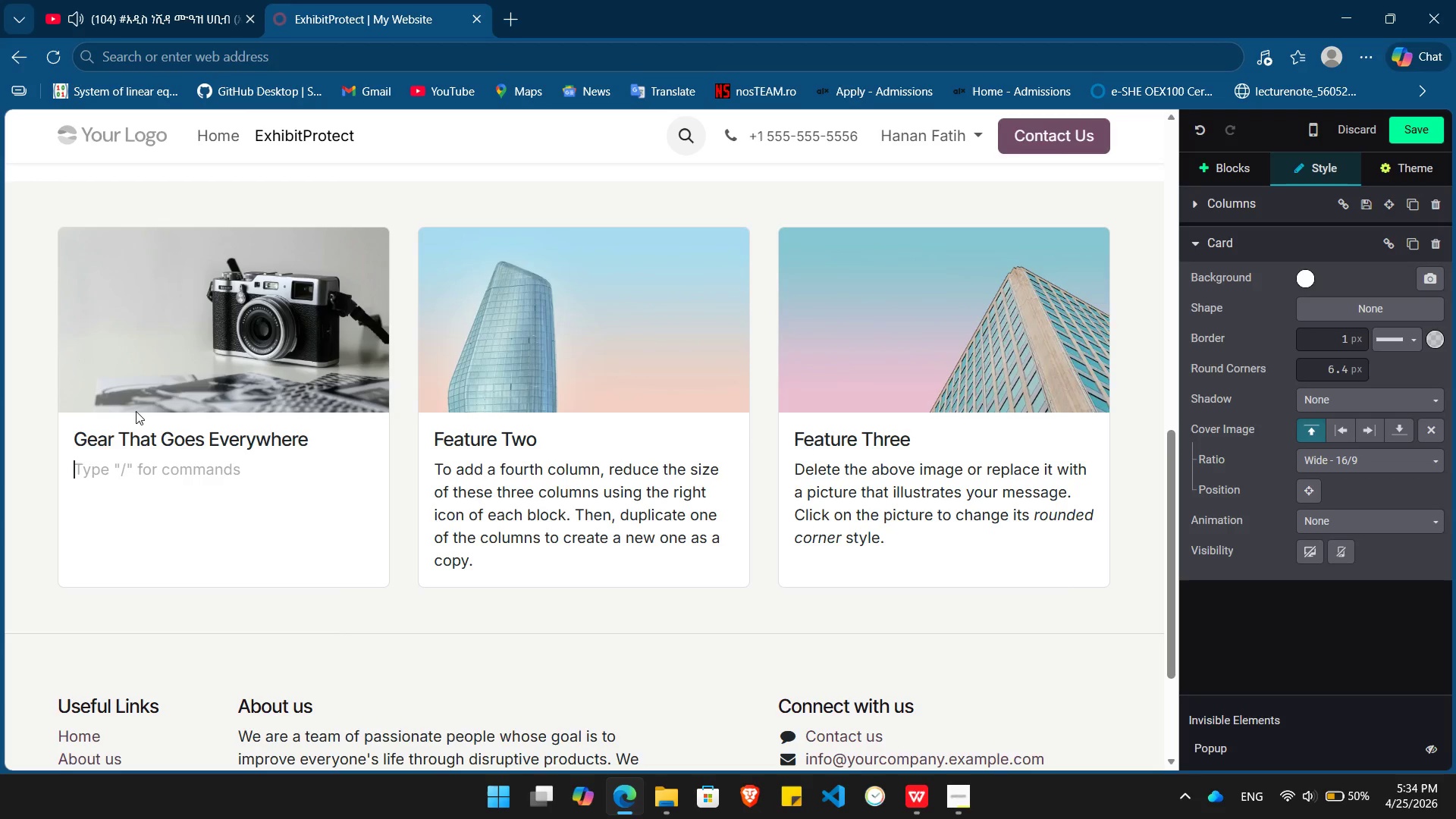 
type(Your high-end displays and inventory aren't tied to desk - neither is your cover)
key(Backspace)
type(rage. We peo)
key(Backspace)
key(Backspace)
type(rotect your physical)
 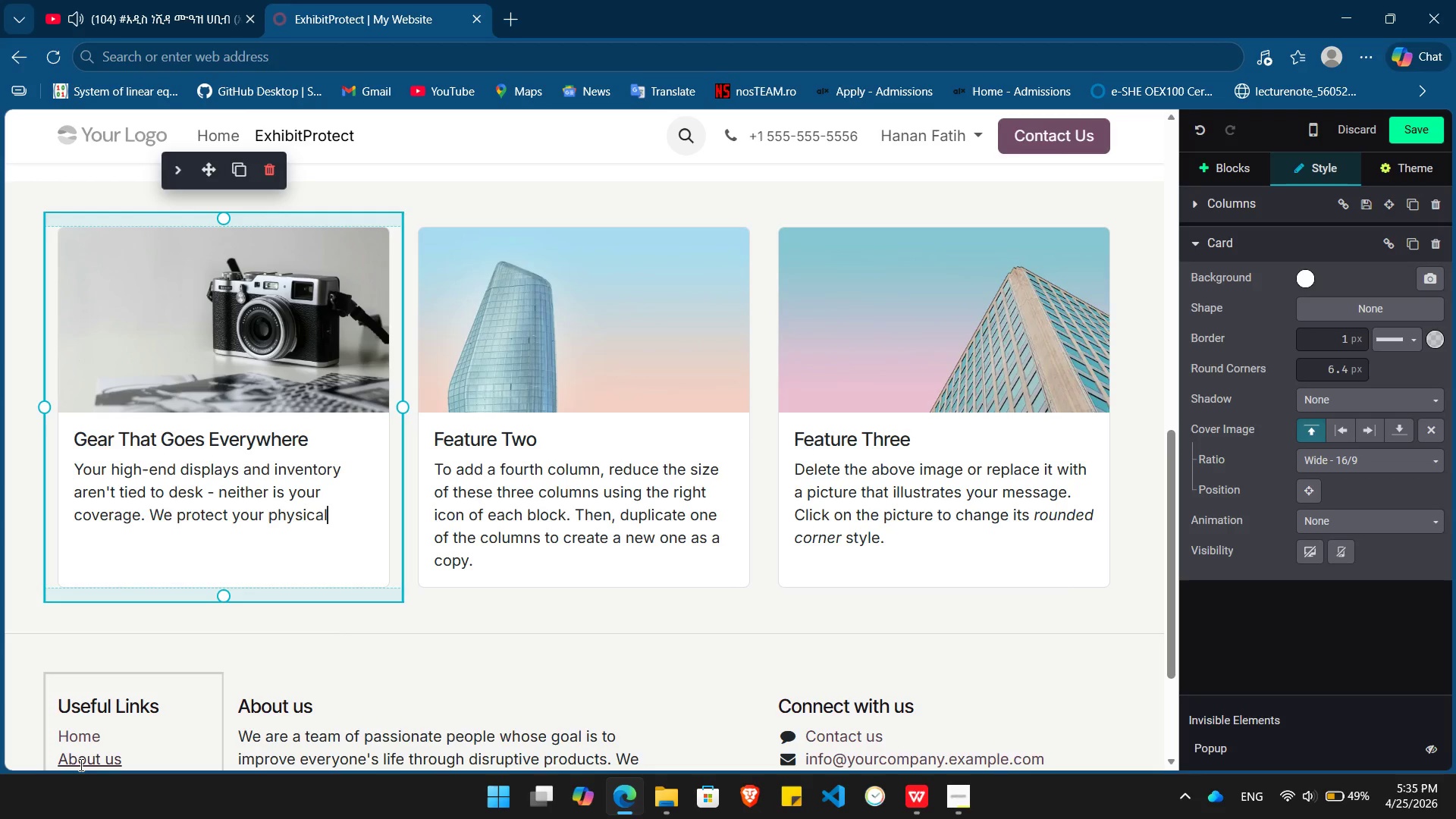 
wait(7.44)
 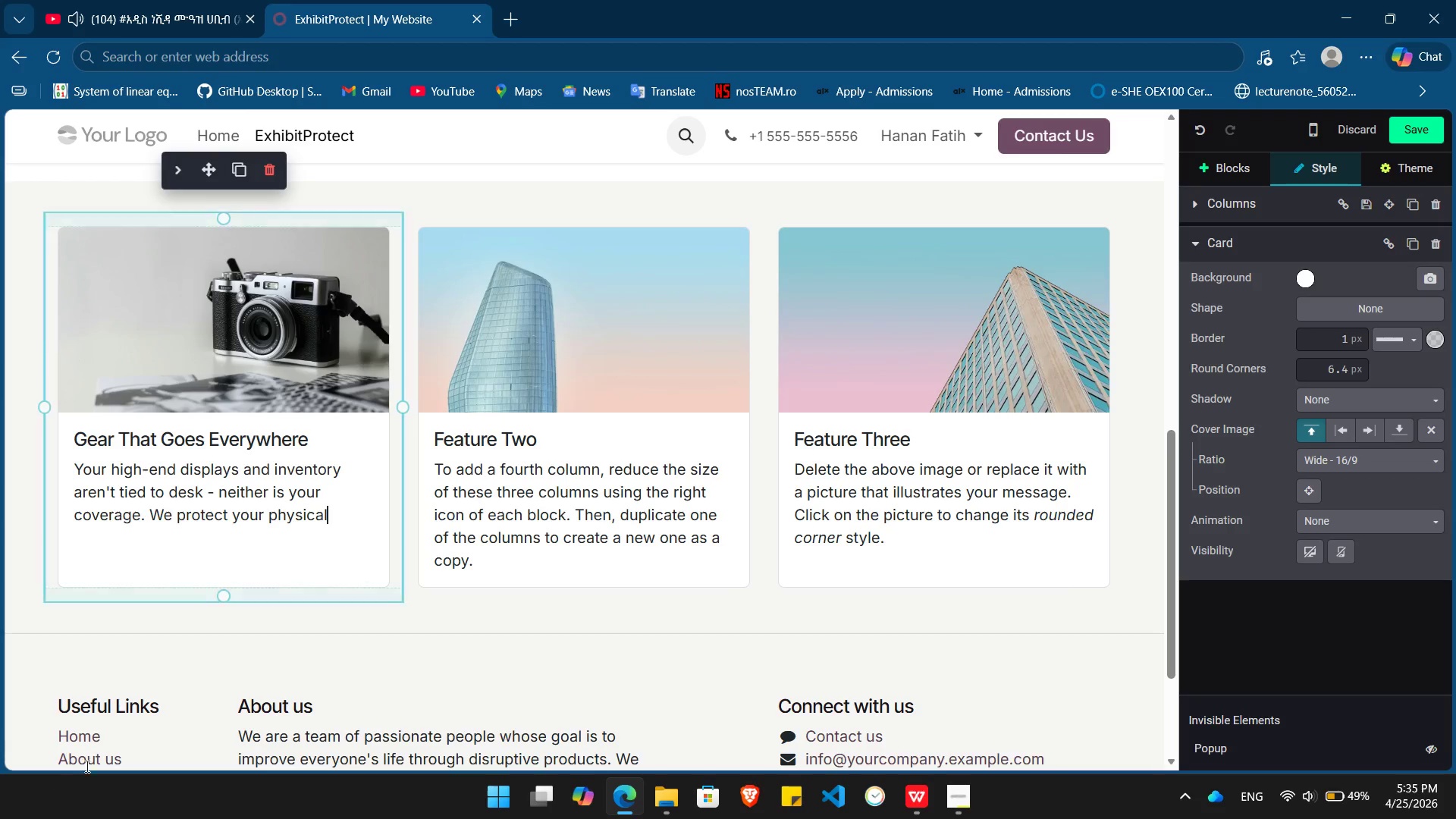 
type( assets while in transit[VolumeUp][VolumeUp] and on-site at your pop-up.)
 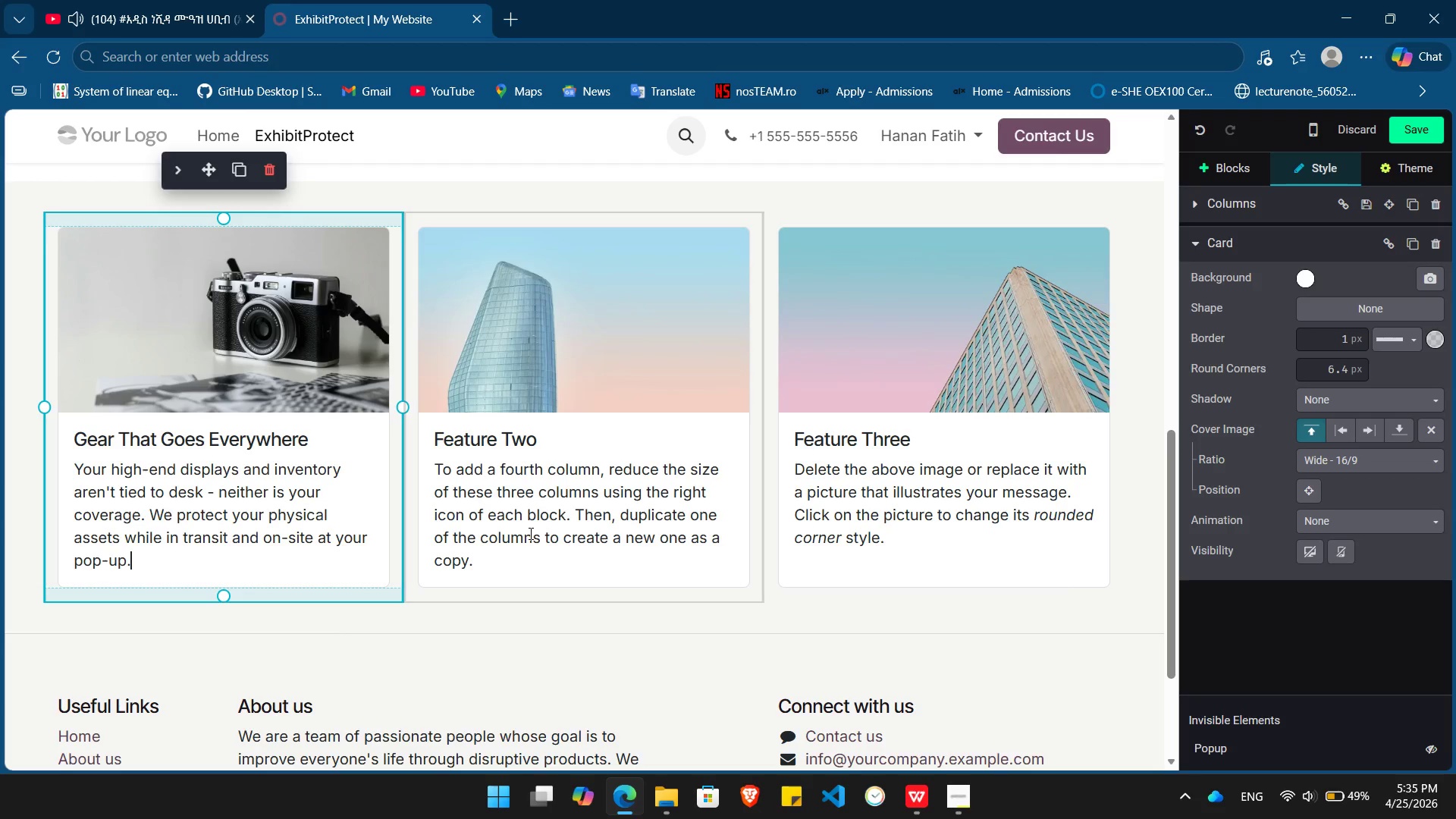 
left_click([545, 438])
 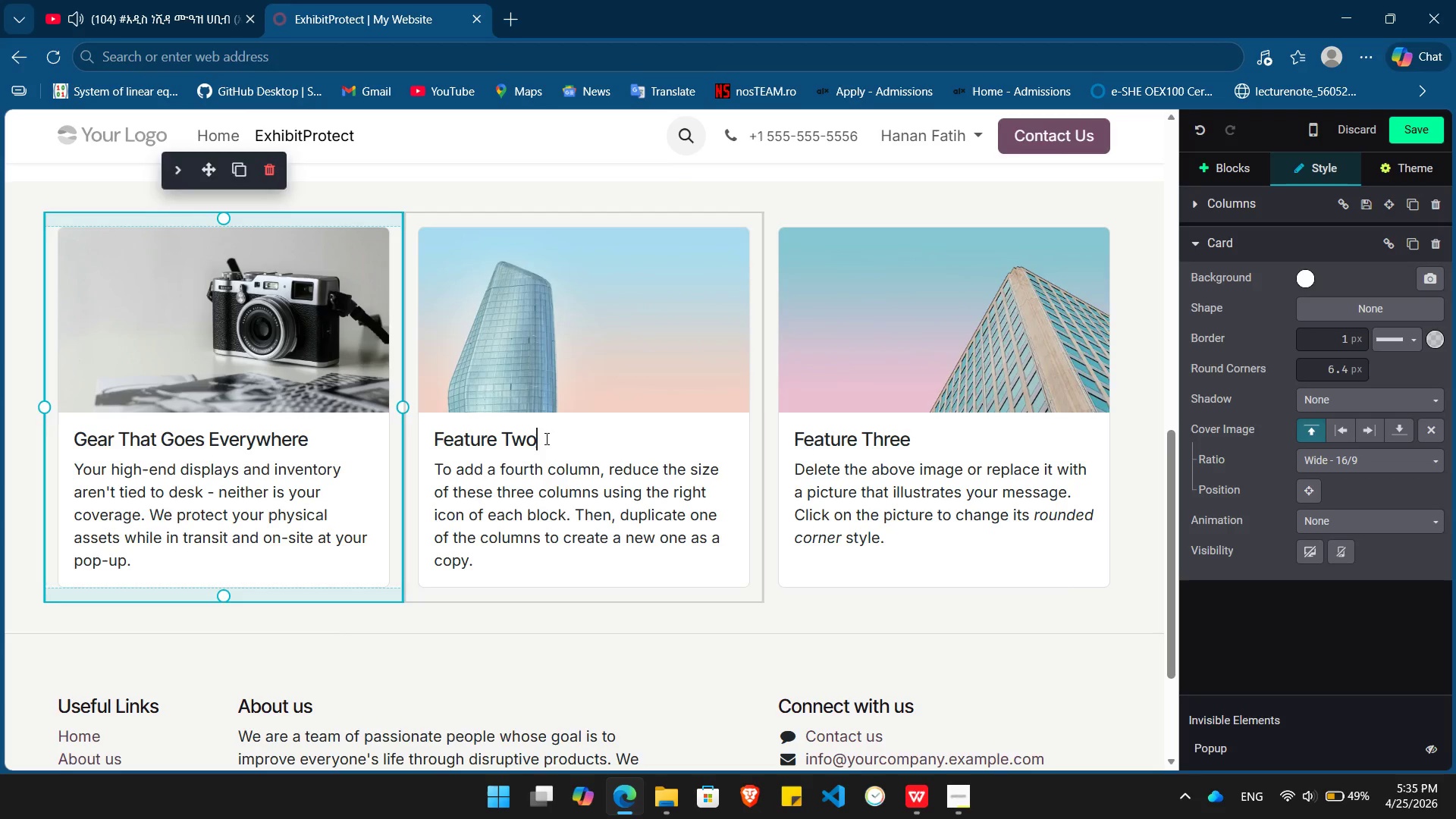 
hold_key(key=Backspace, duration=0.5)
 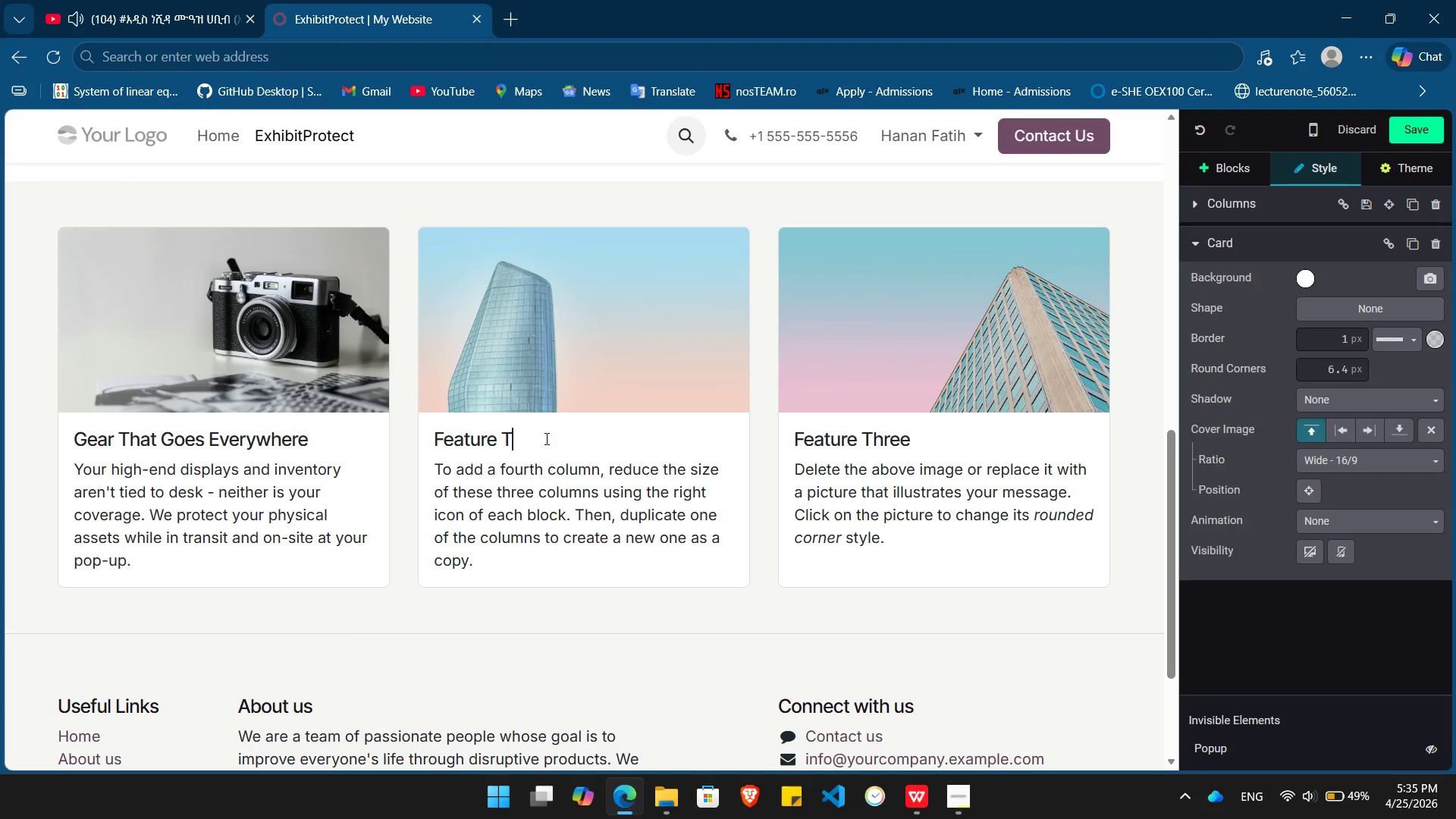 
key(Backspace)
 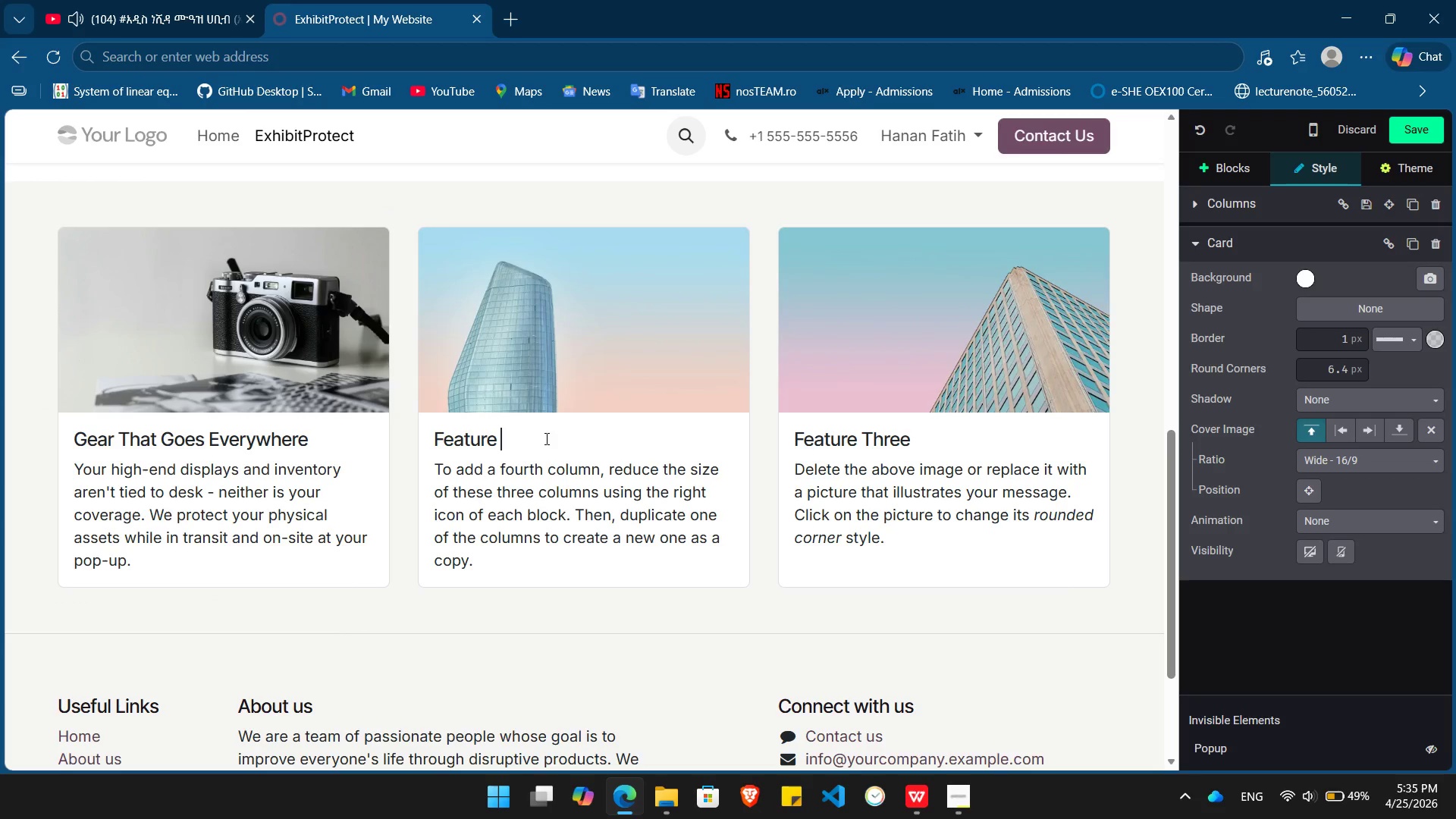 
key(Backspace)
 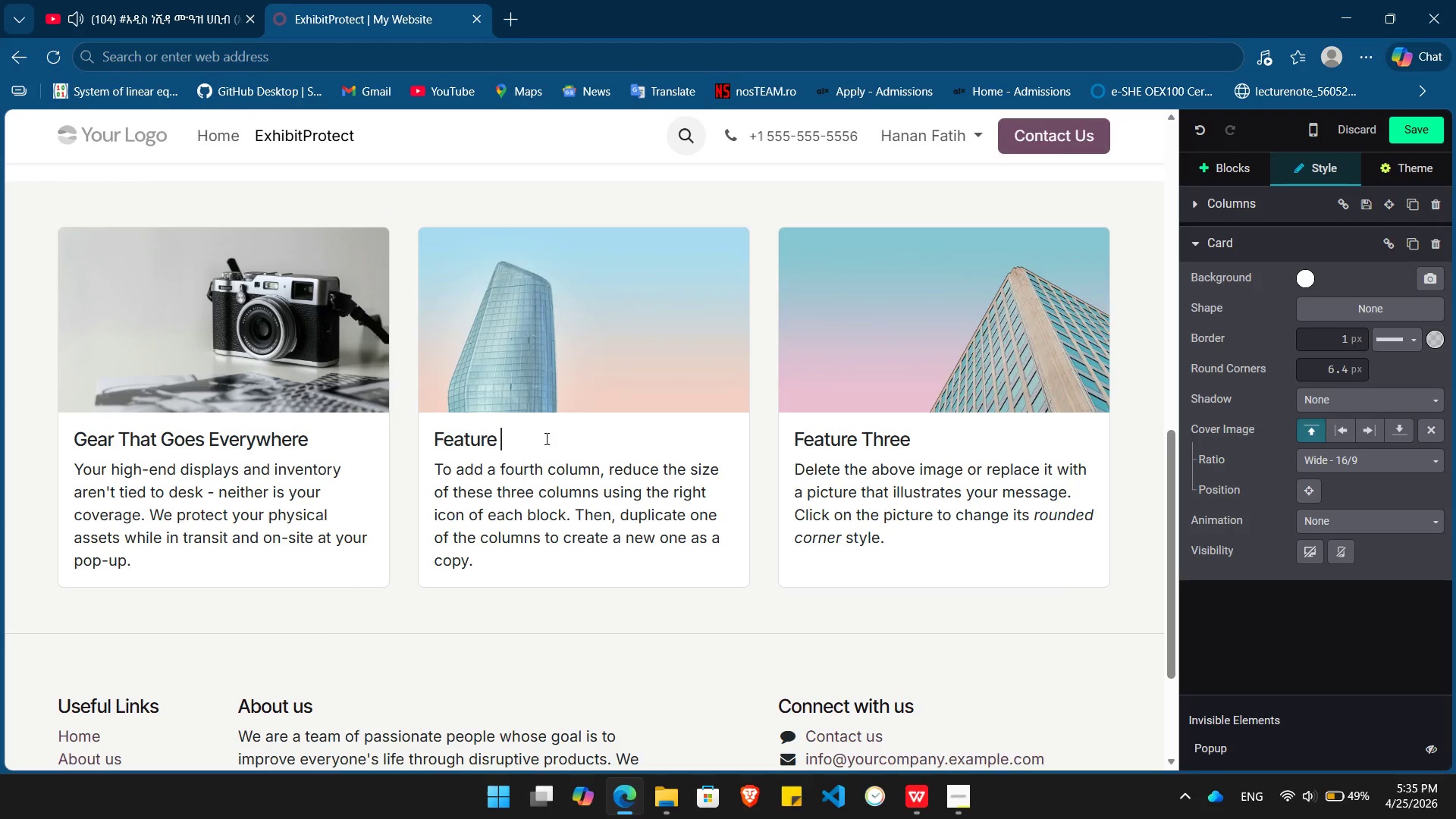 
key(Backspace)
 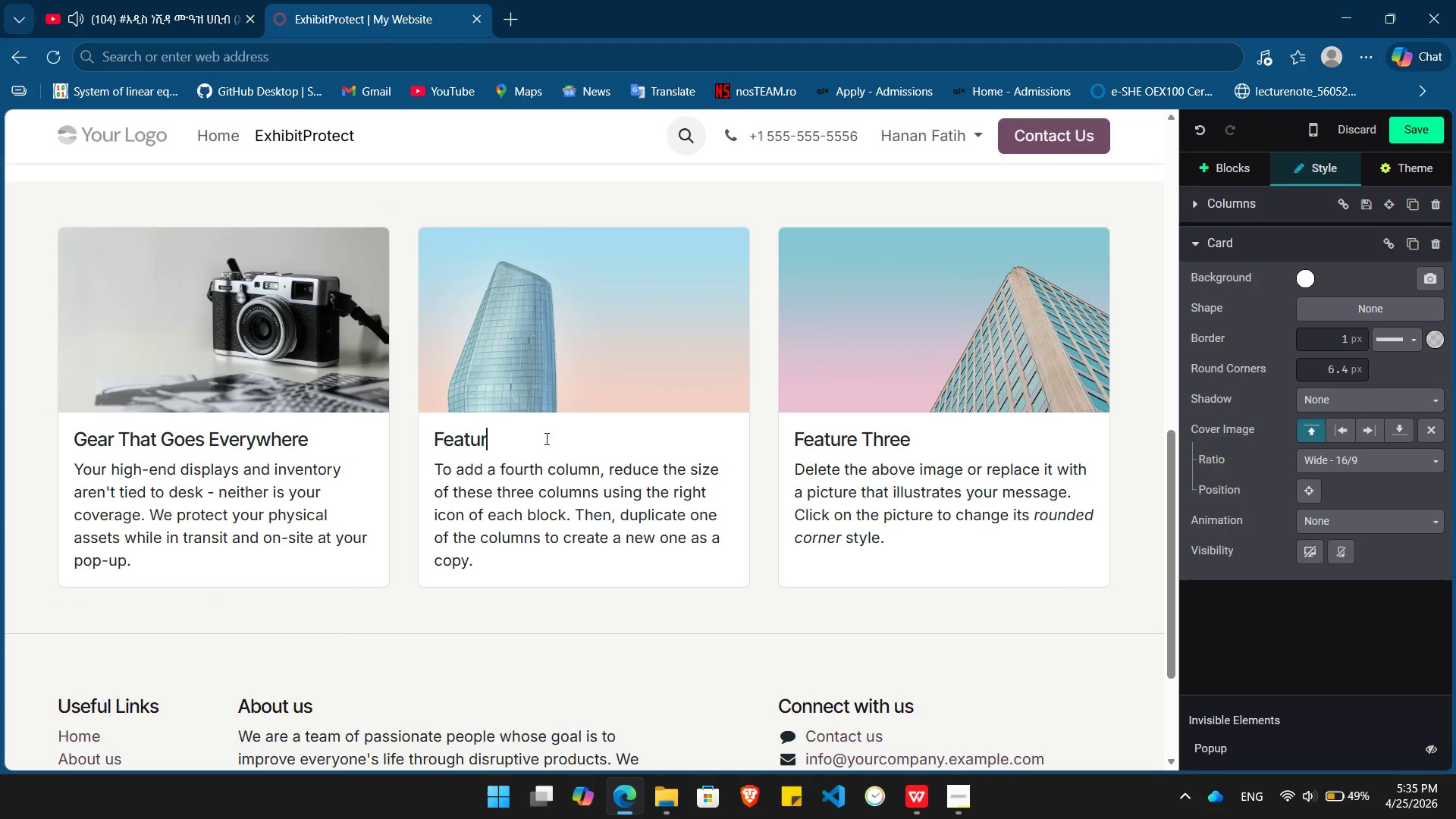 
key(Backspace)
 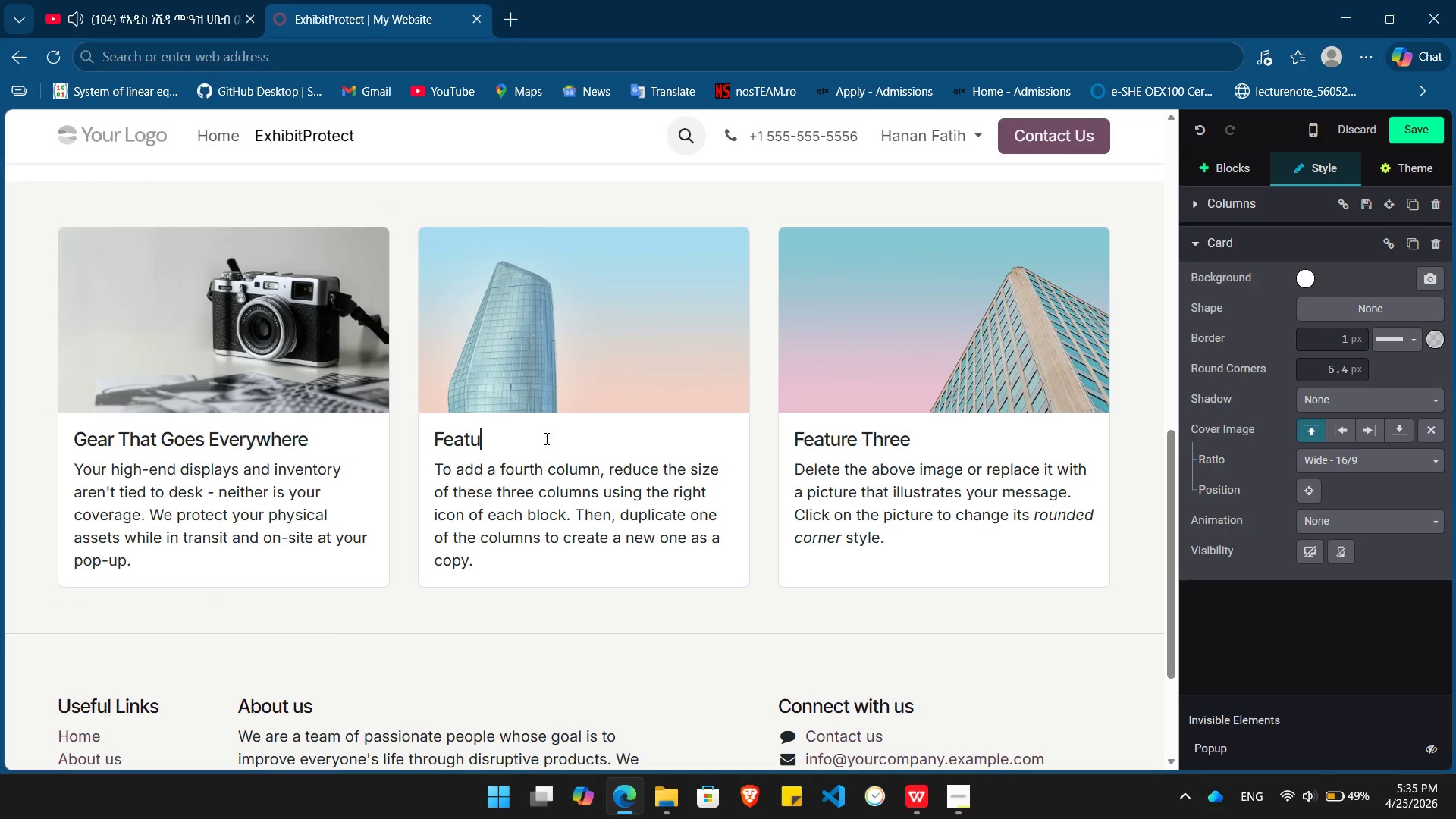 
key(Backspace)
 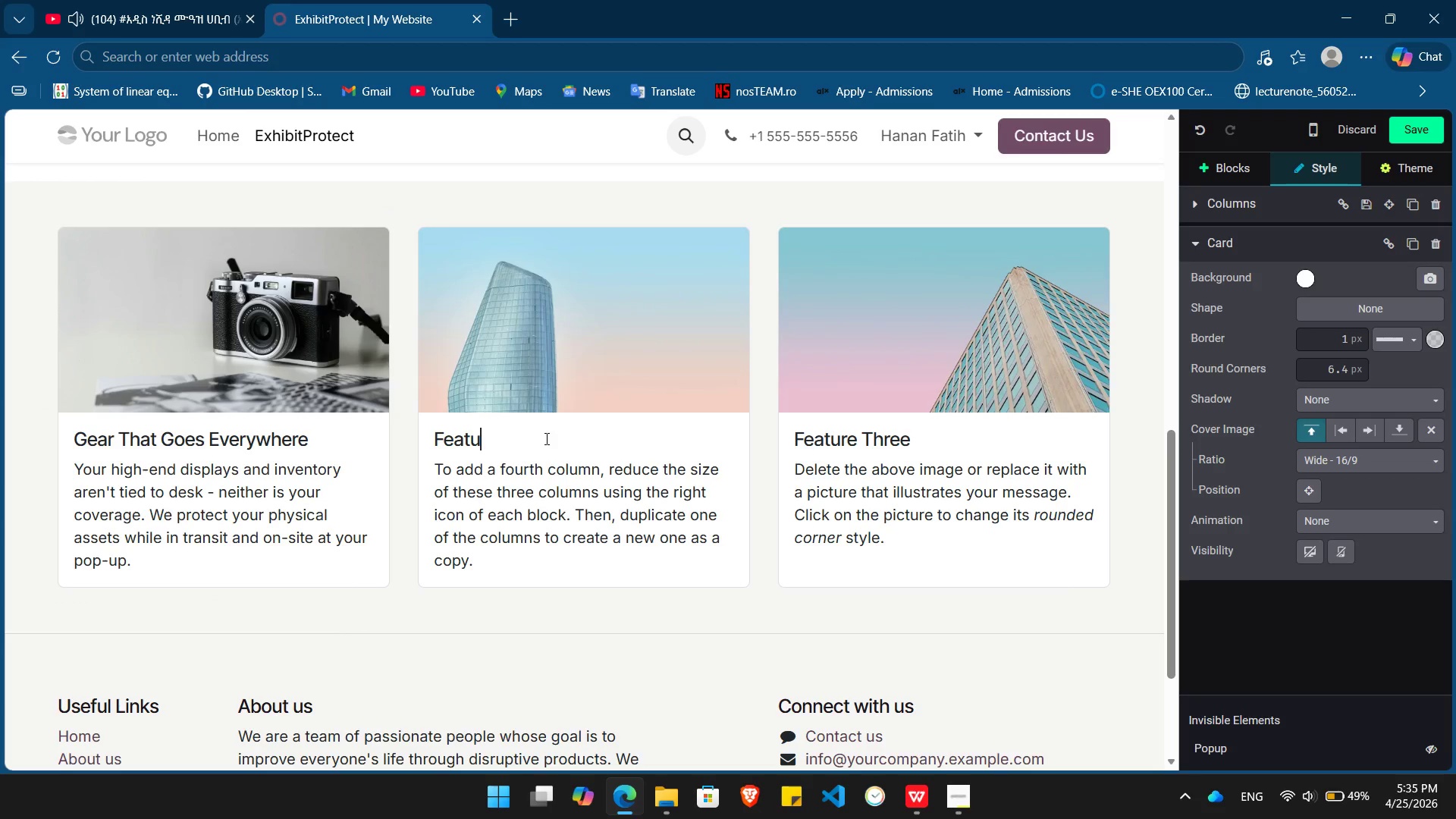 
key(Backspace)
 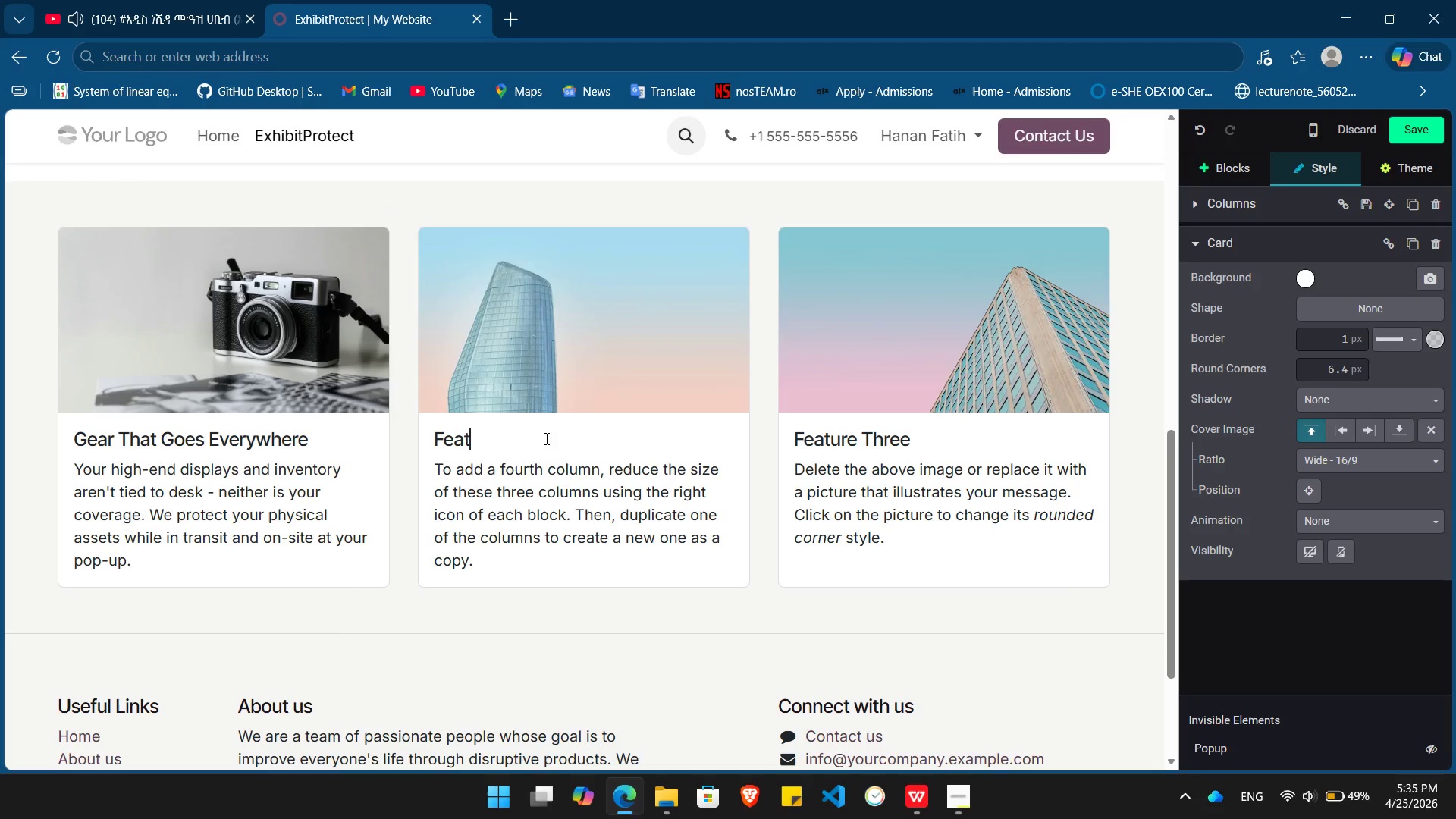 
key(Backspace)
 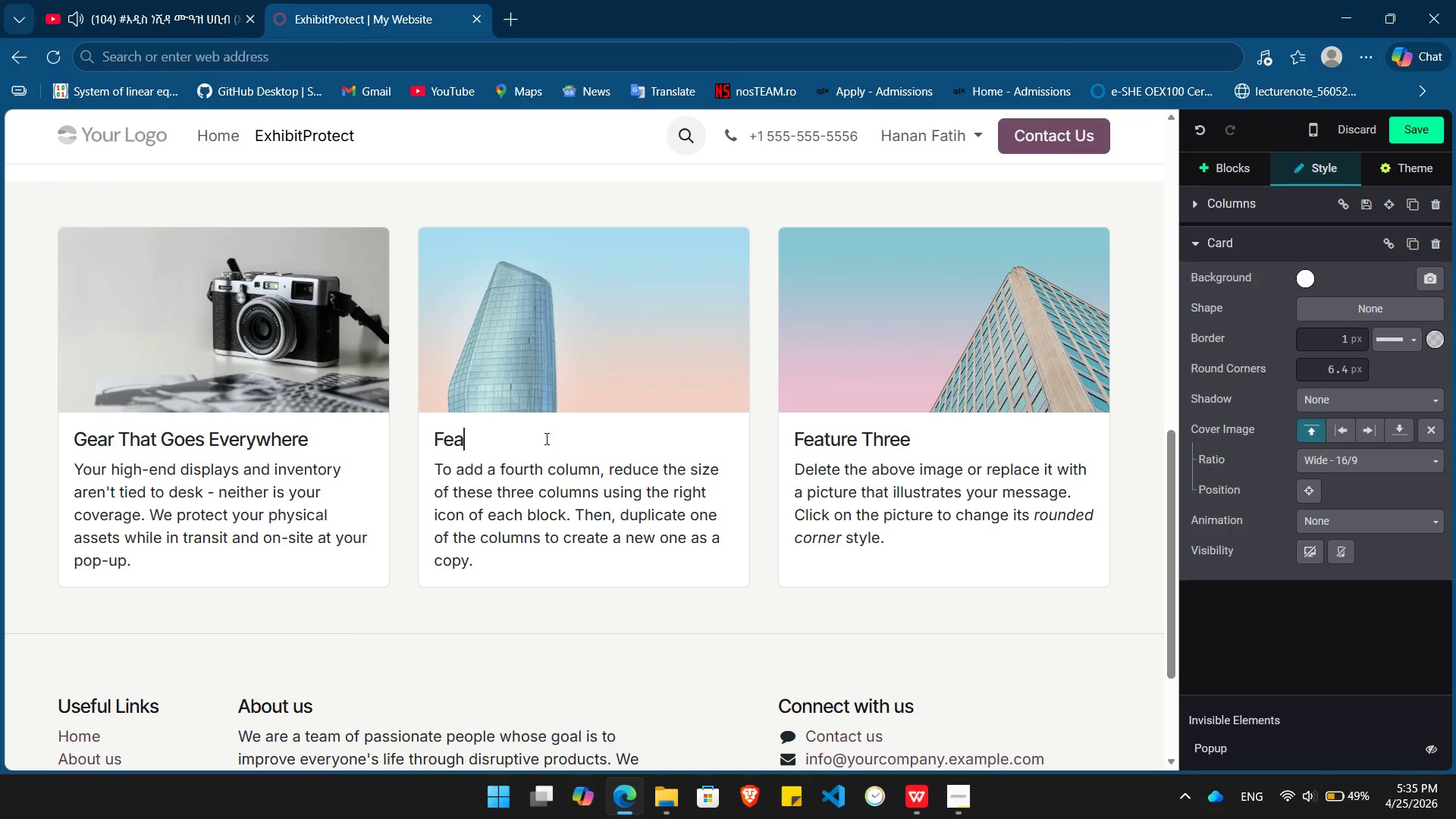 
key(Backspace)
 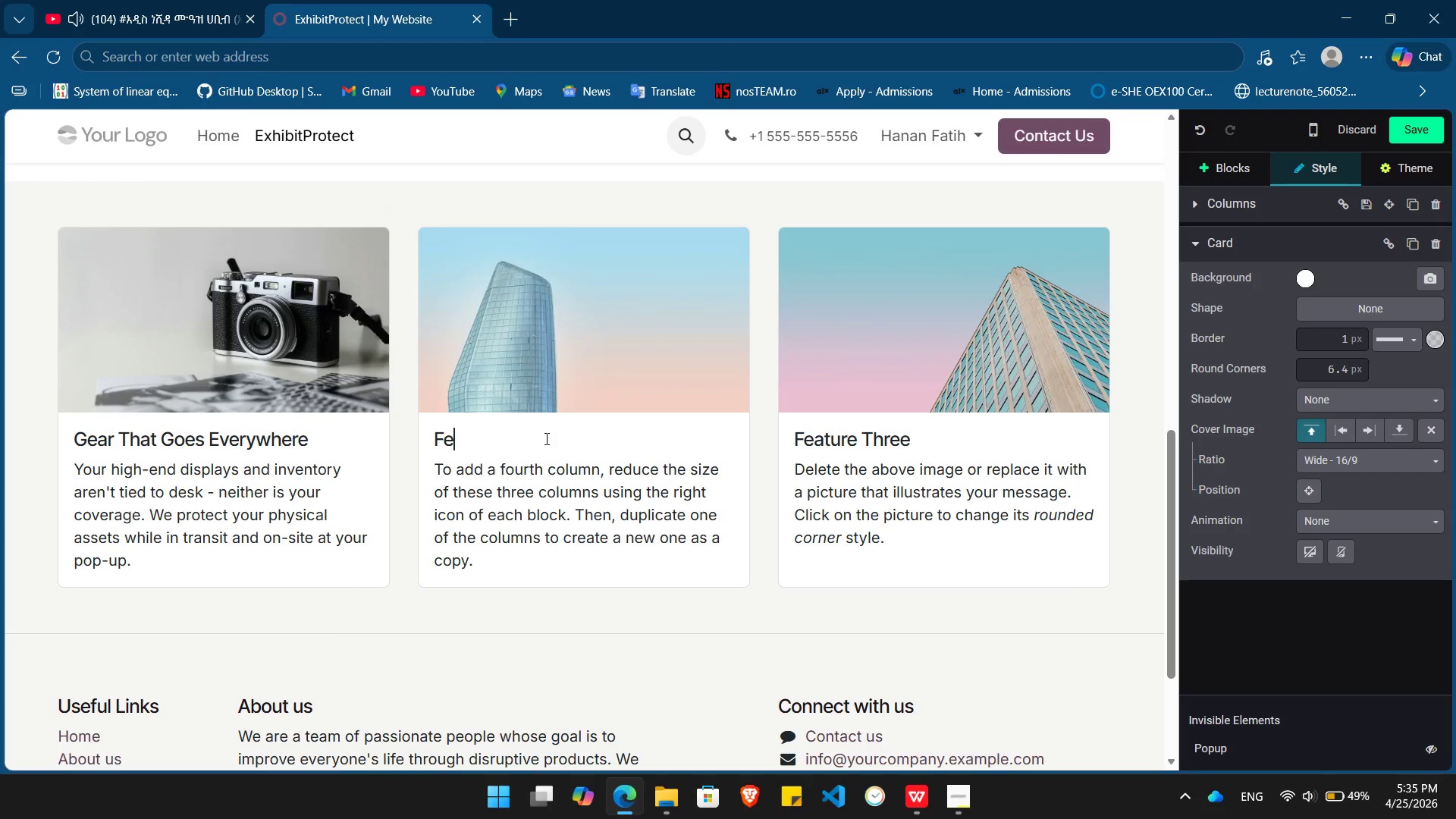 
key(Backspace)
 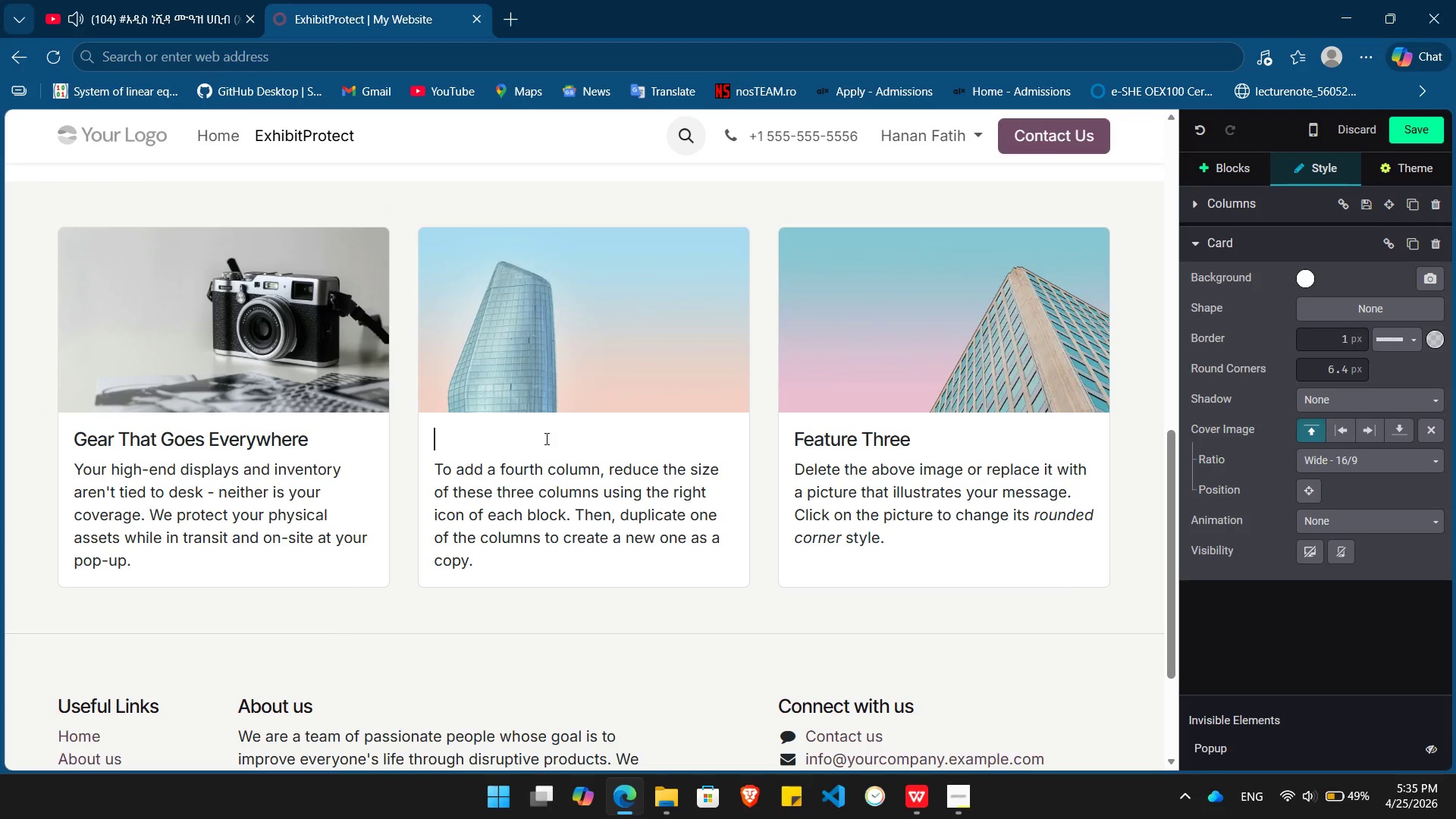 
key(Backspace)
 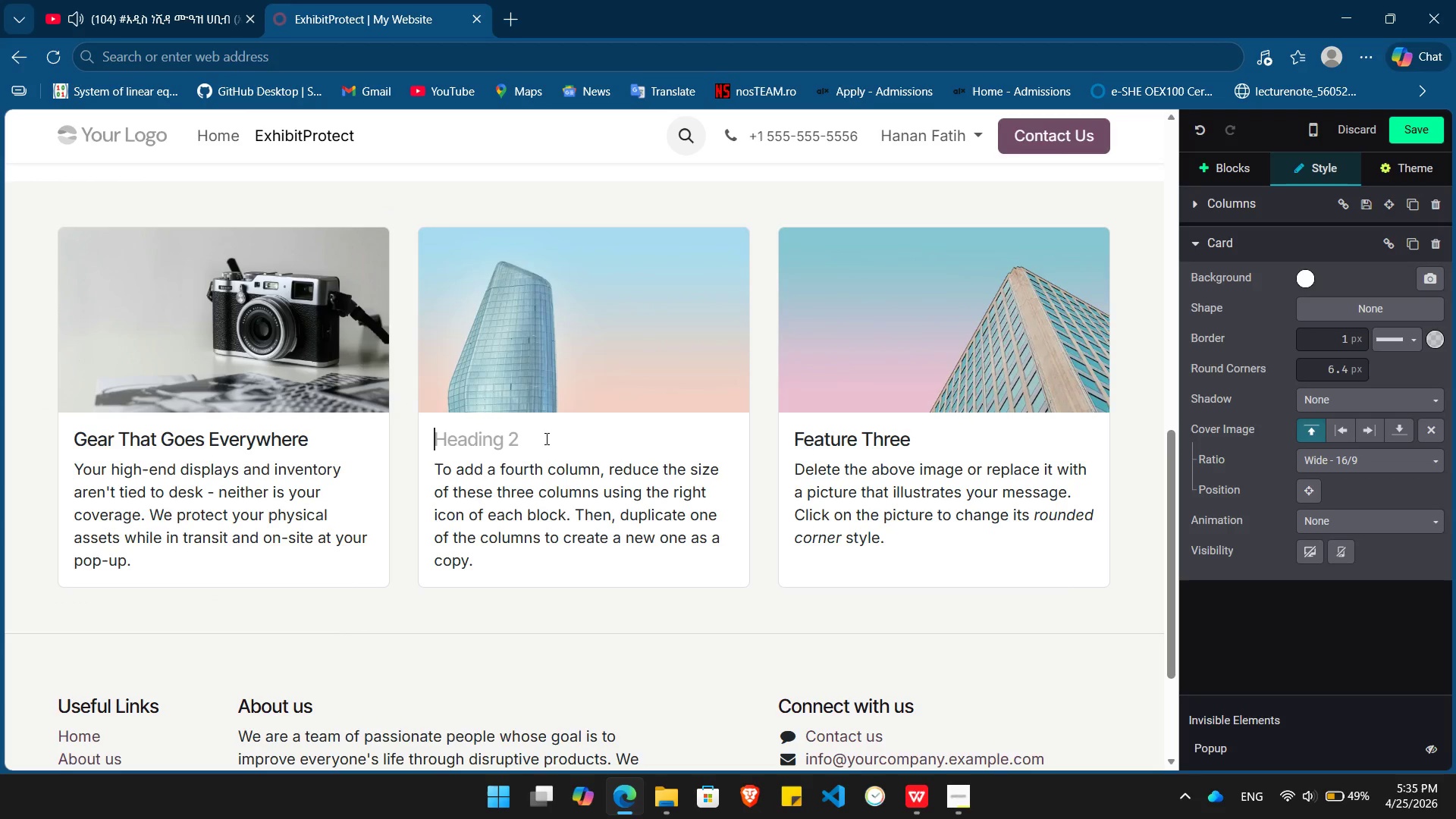 
wait(5.64)
 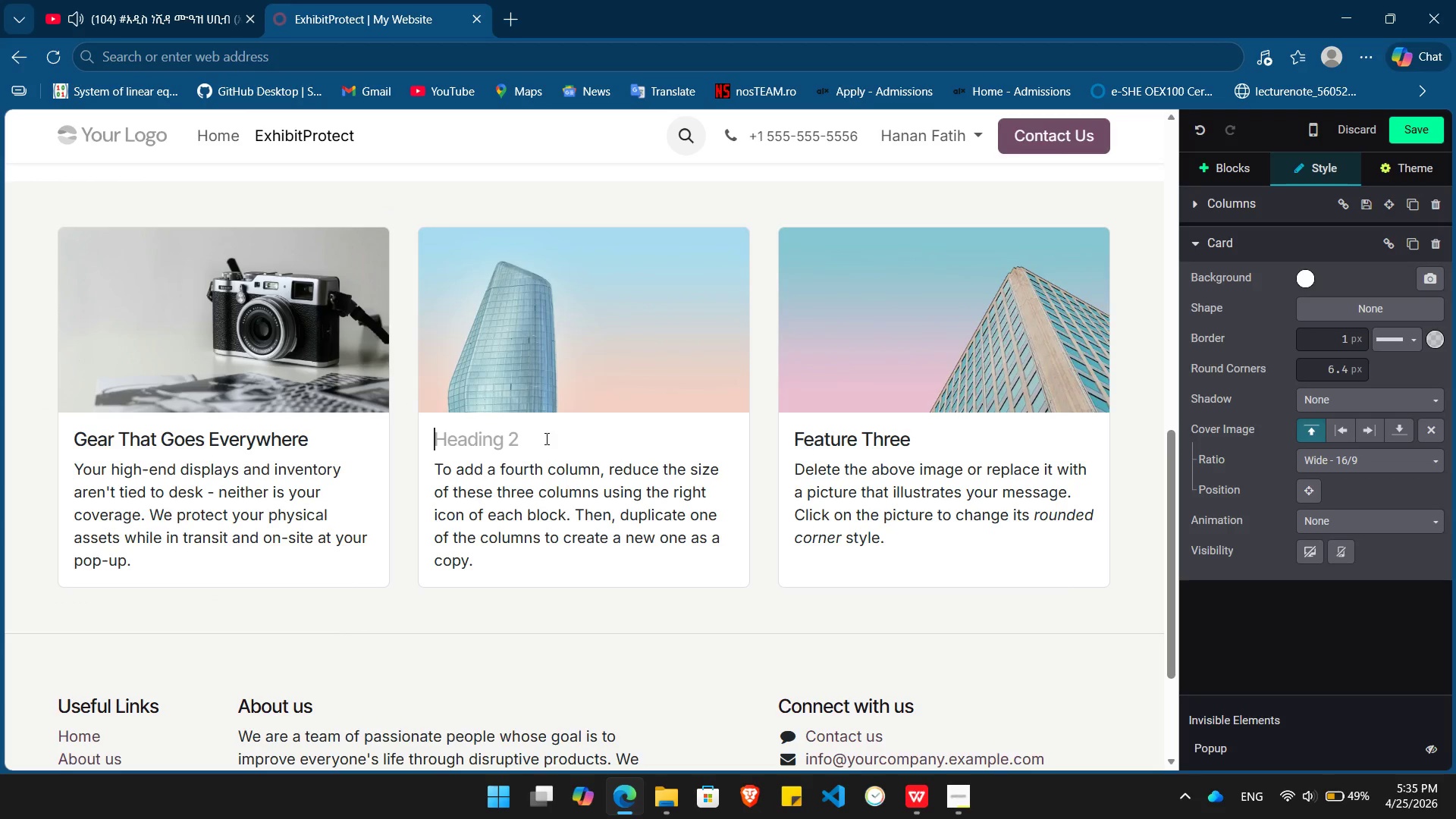 
double_click([622, 370])
 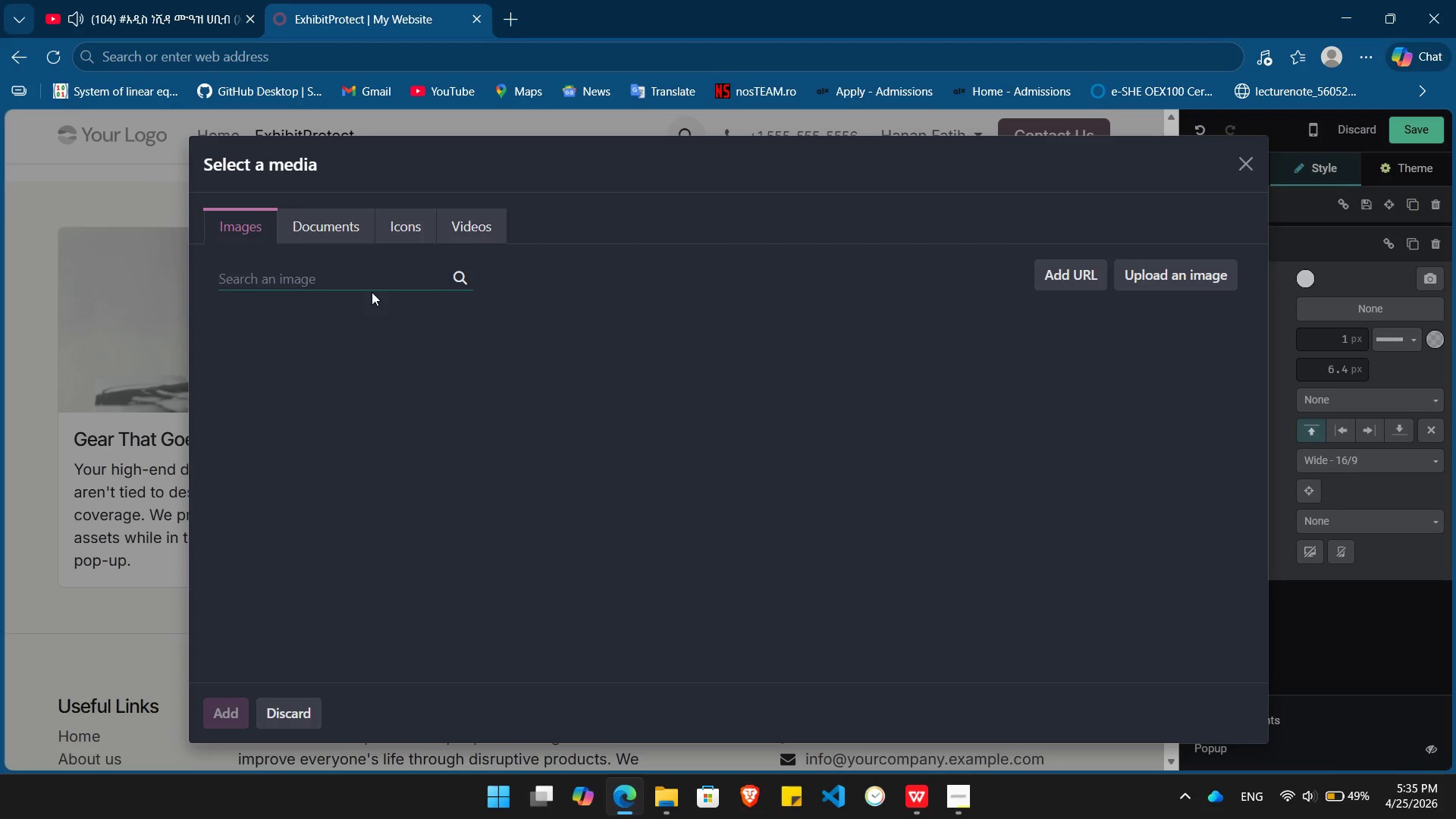 
type(Venue)
 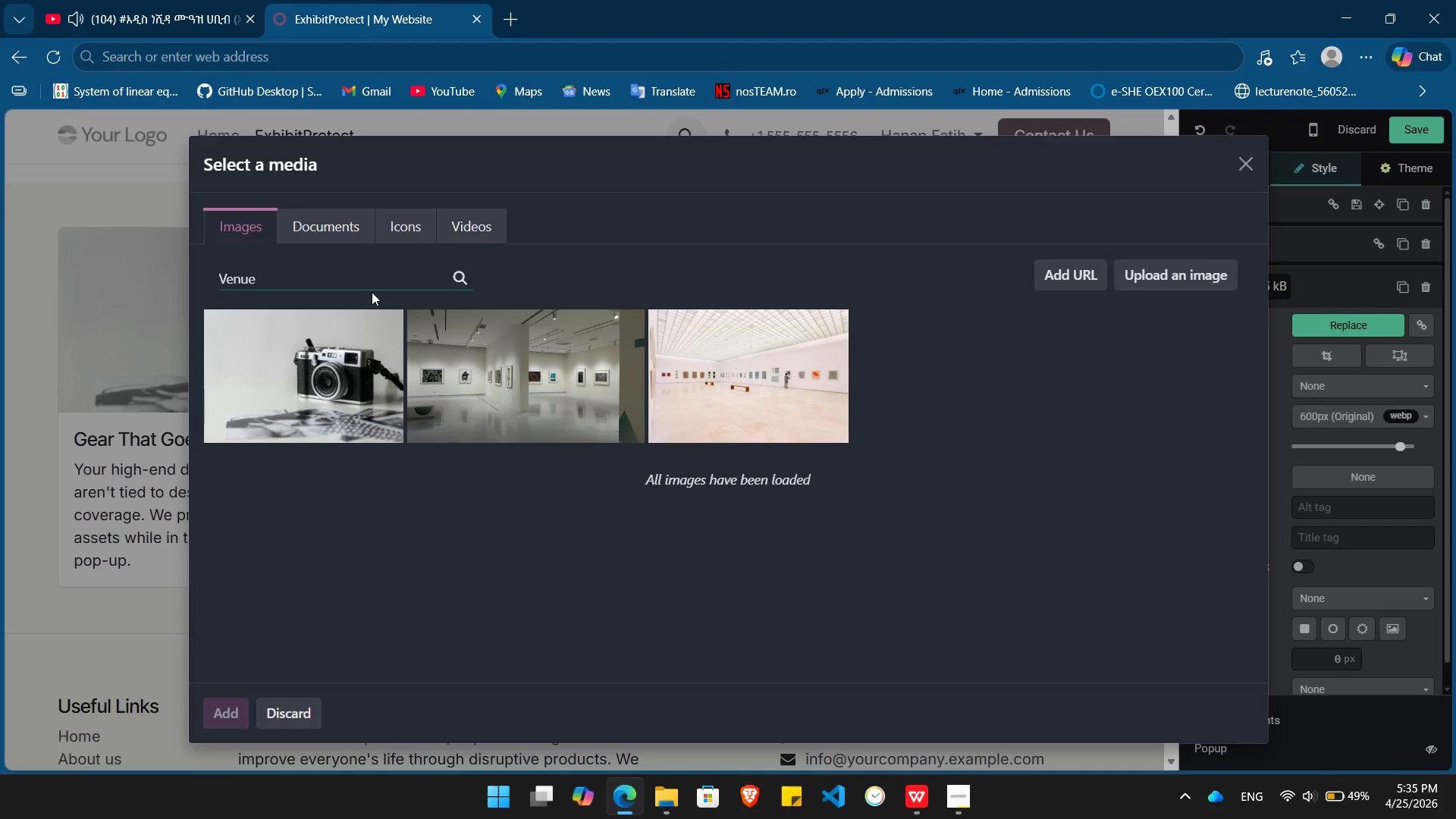 
key(Enter)
 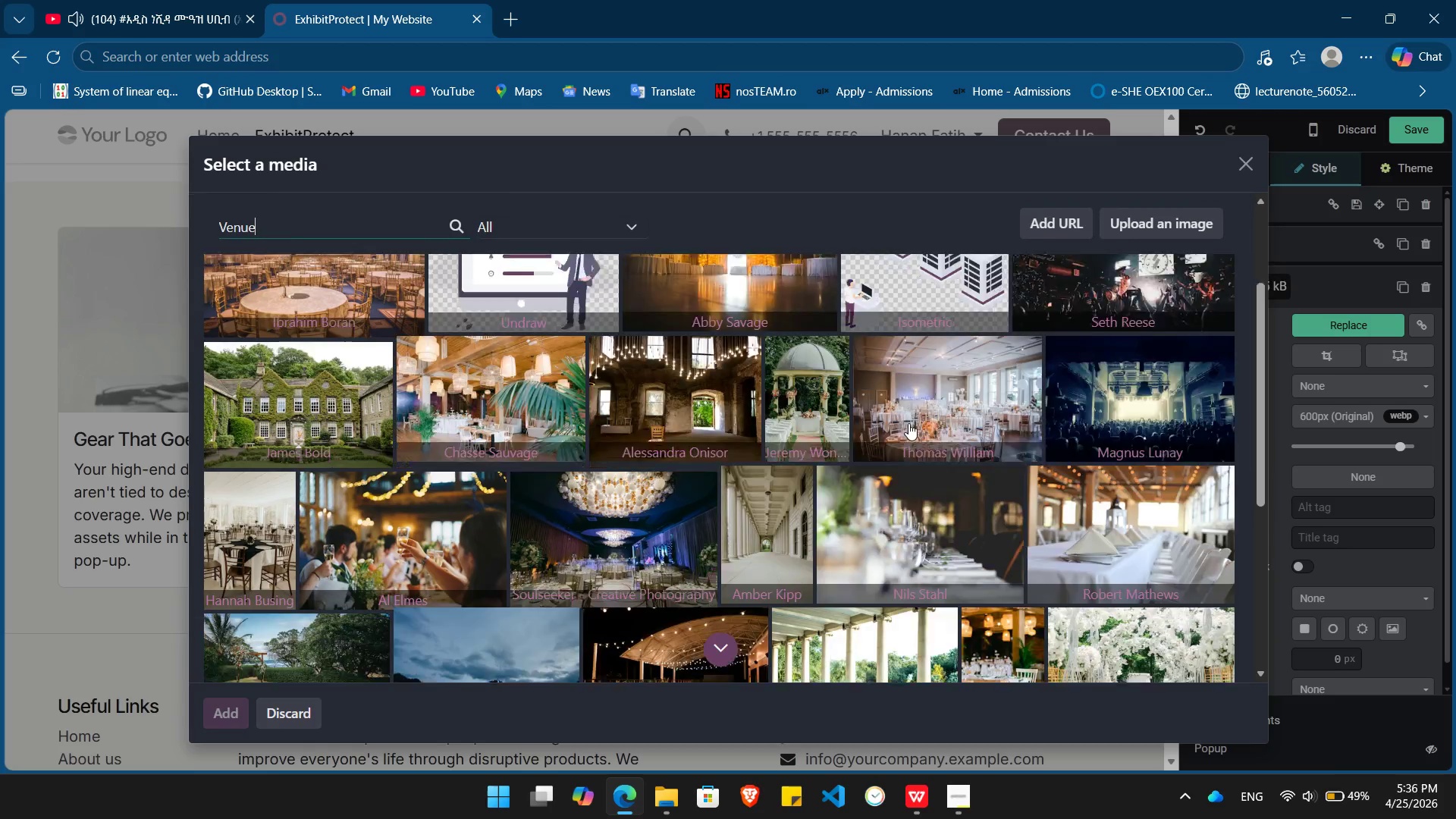 
wait(25.25)
 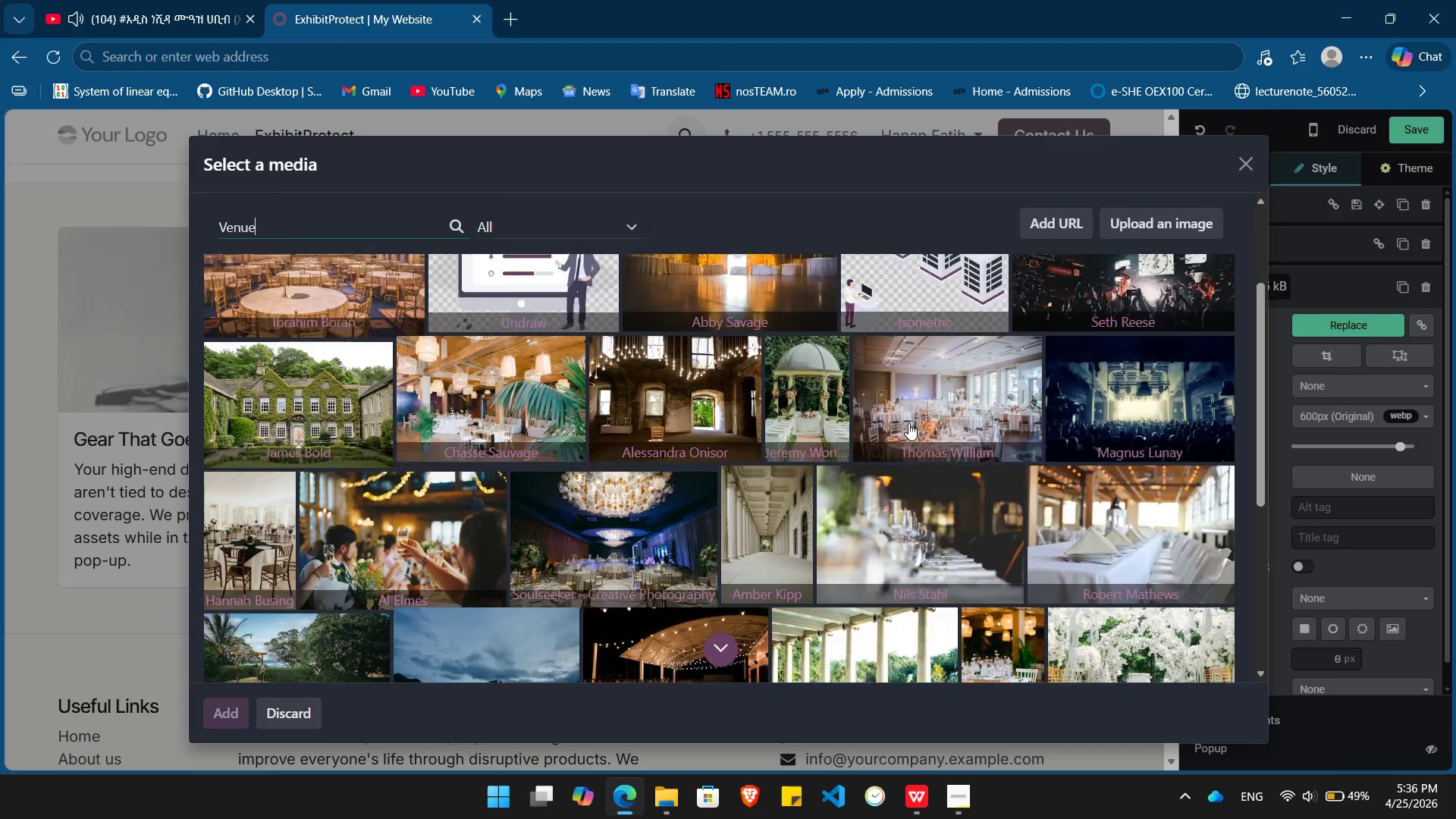 
mouse_move([748, 416])
 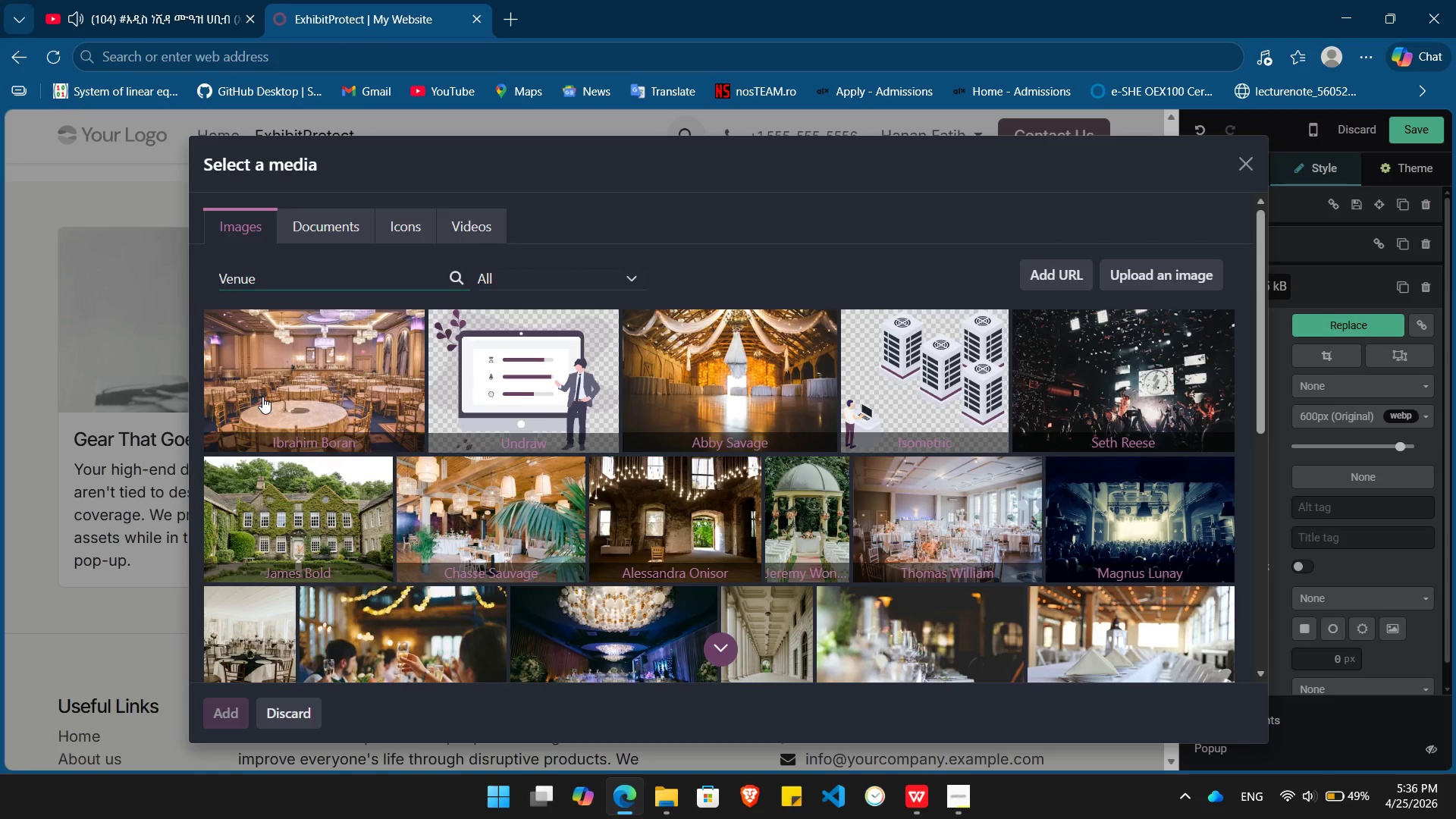 
left_click([262, 397])
 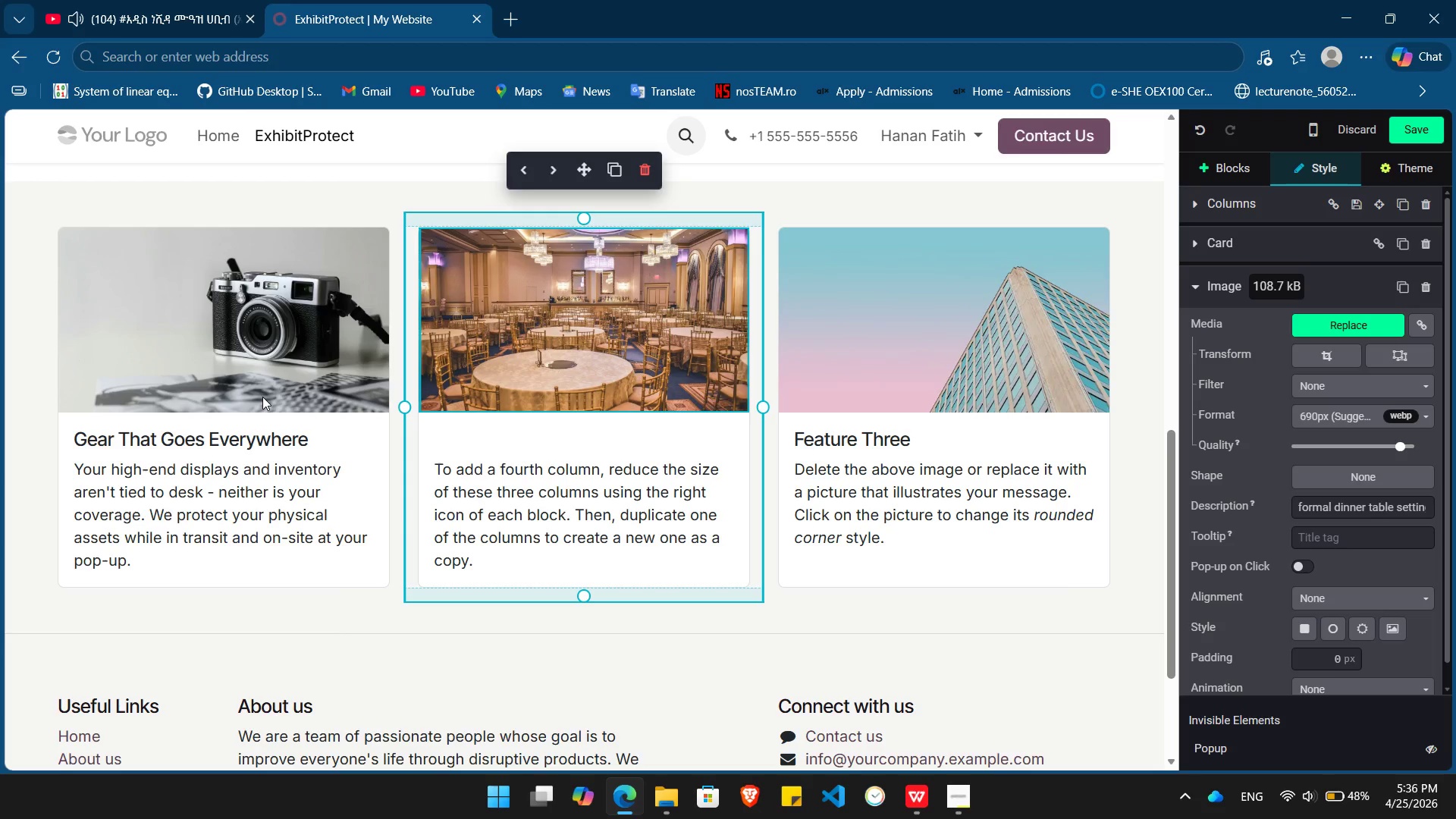 
wait(7.86)
 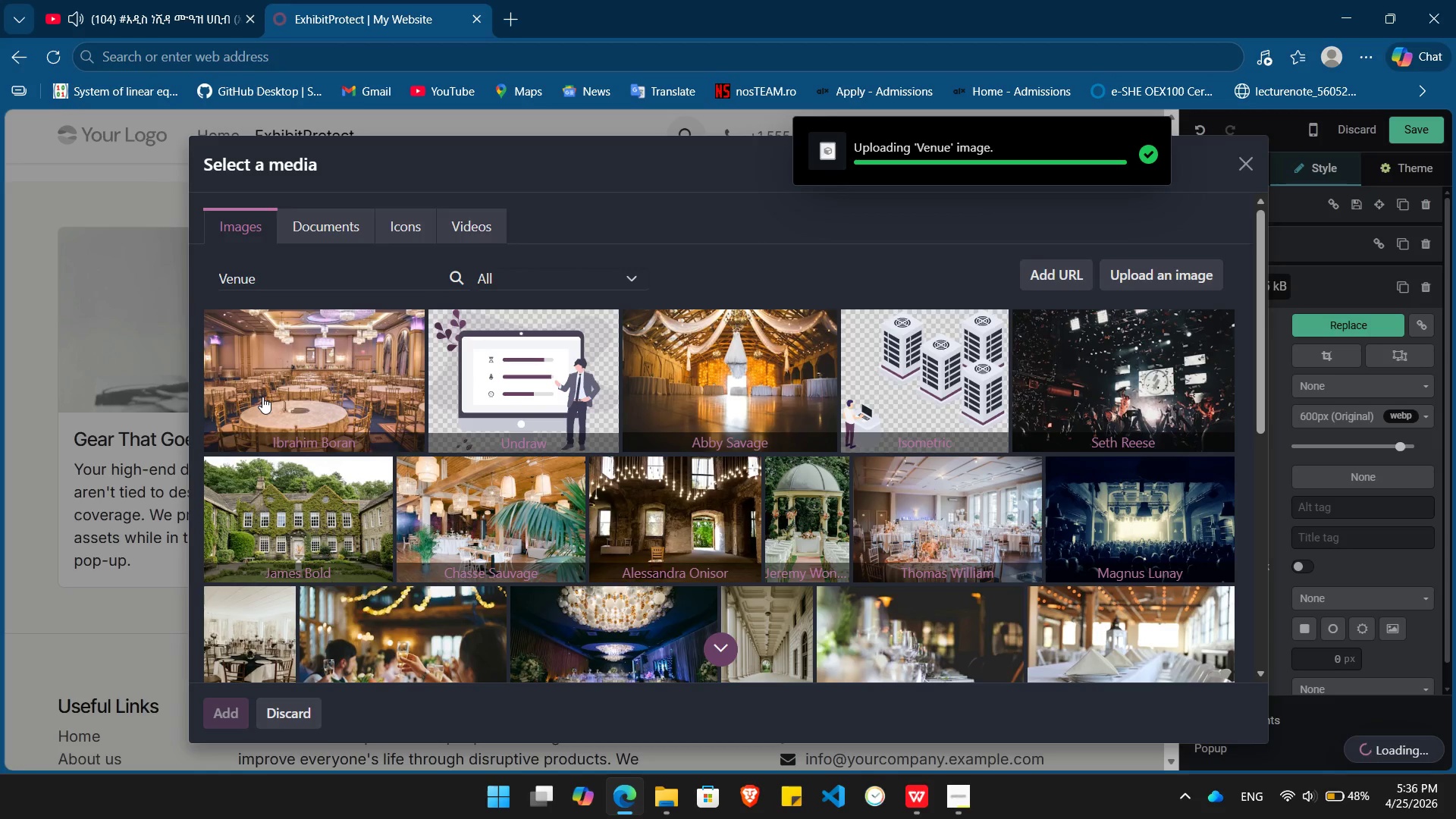 
left_click([530, 456])
 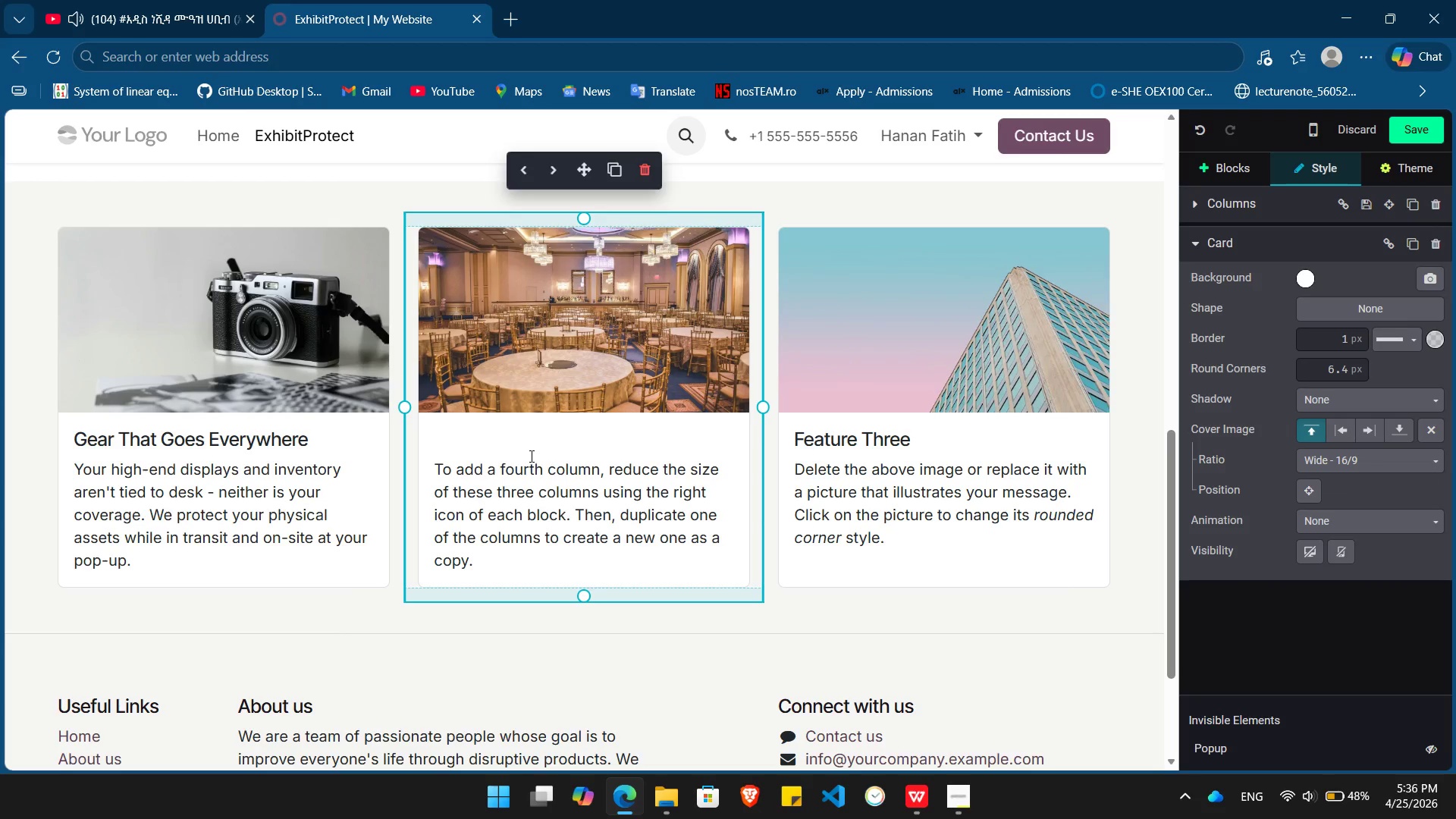 
key(ArrowUp)
 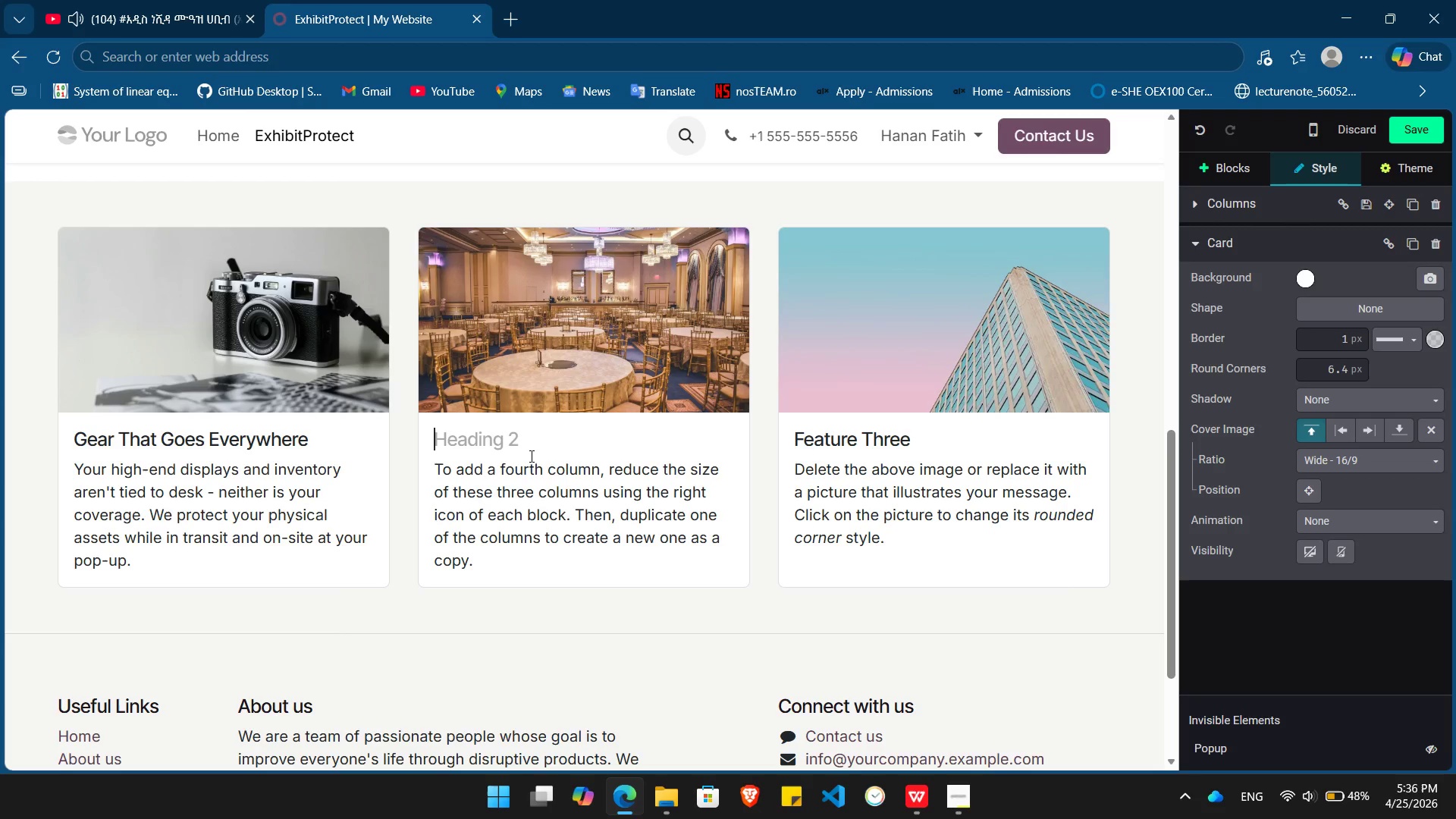 
type(Venue )
key(Backspace)
type(-Grade Protection)
 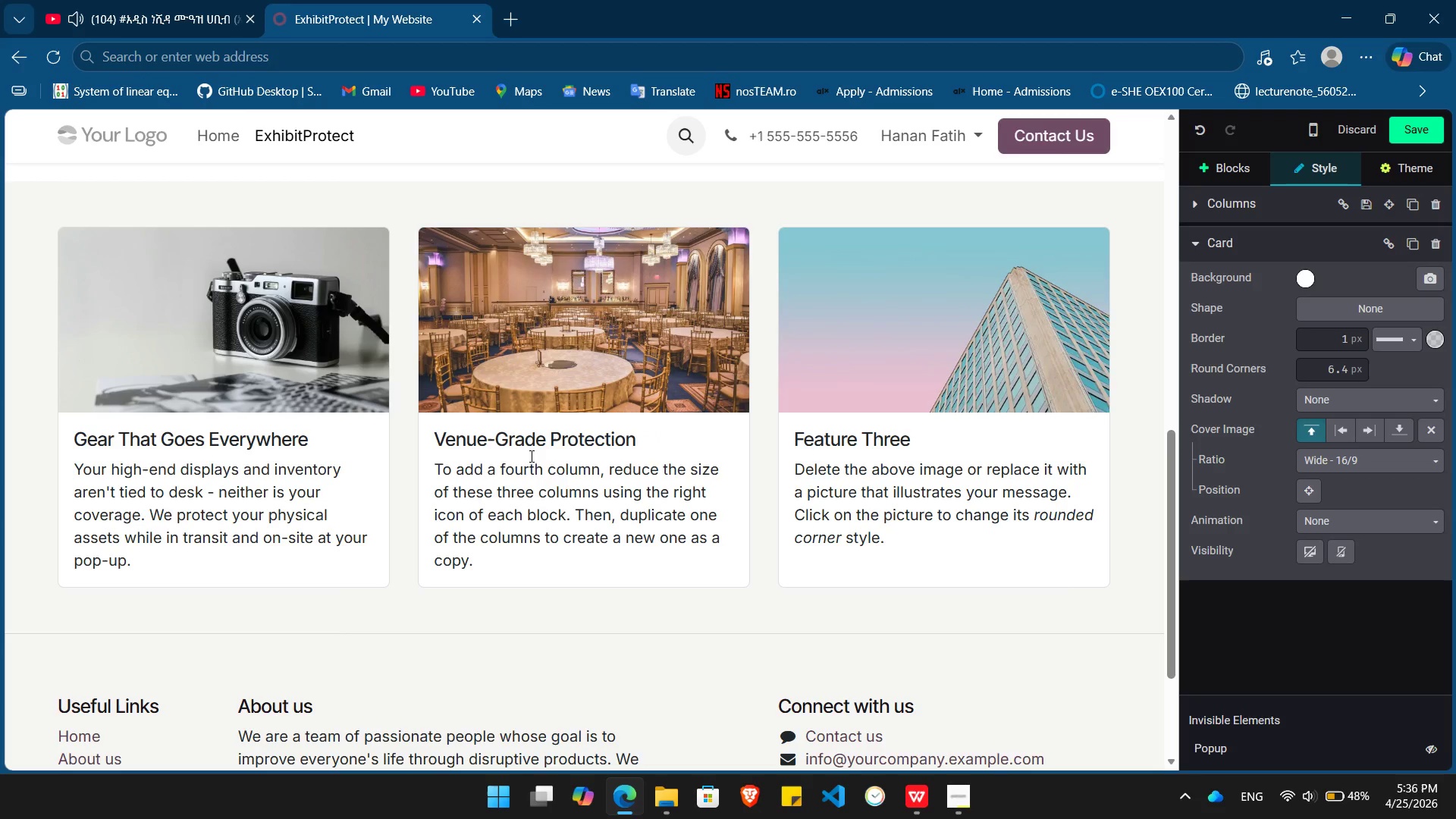 
left_click_drag(start_coordinate=[479, 560], to_coordinate=[432, 476])
 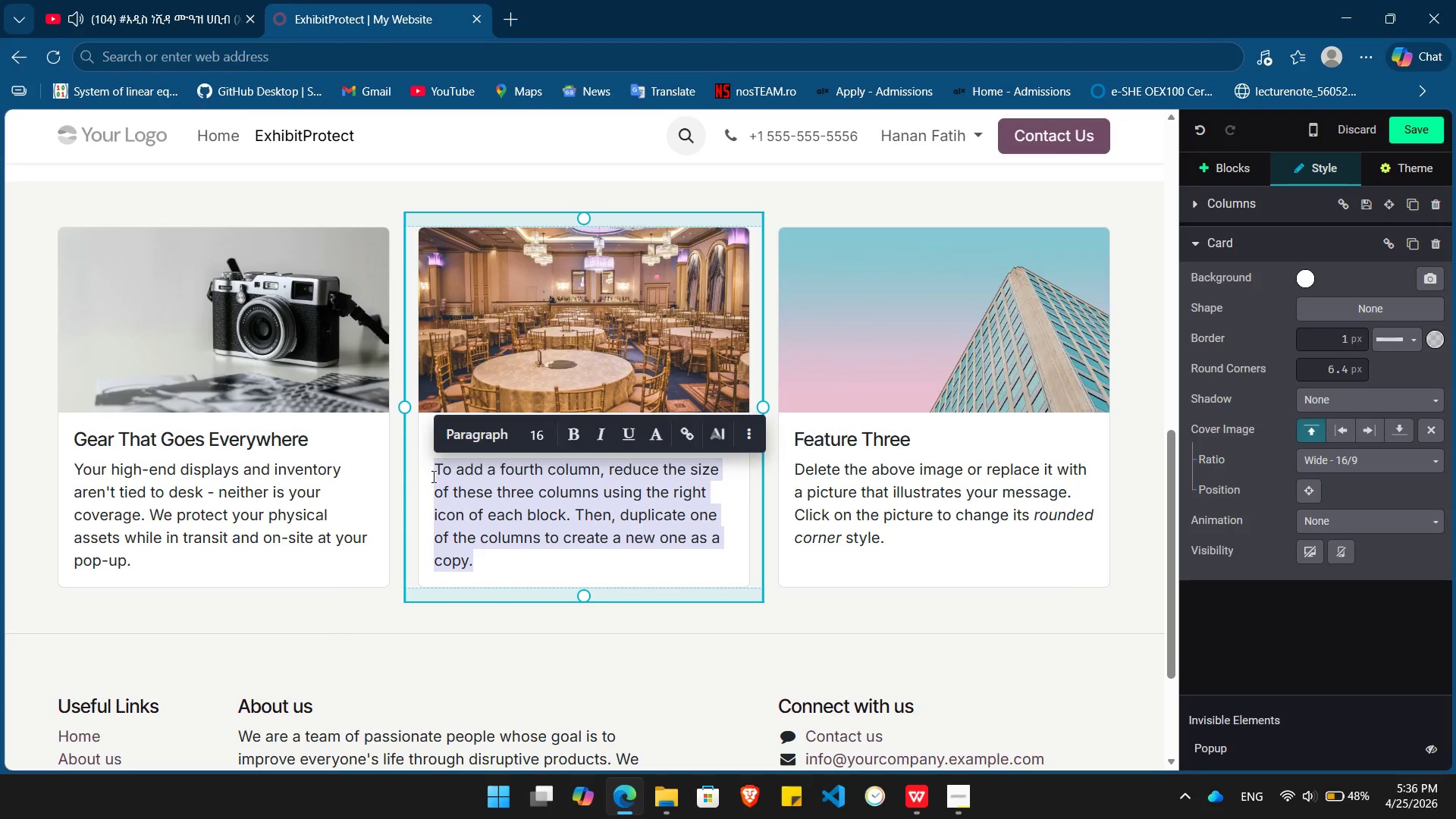 
key(Backspace)
type(Luxury venues have strit)
key(Backspace)
type(ct requirements. We provide the specific liability)
 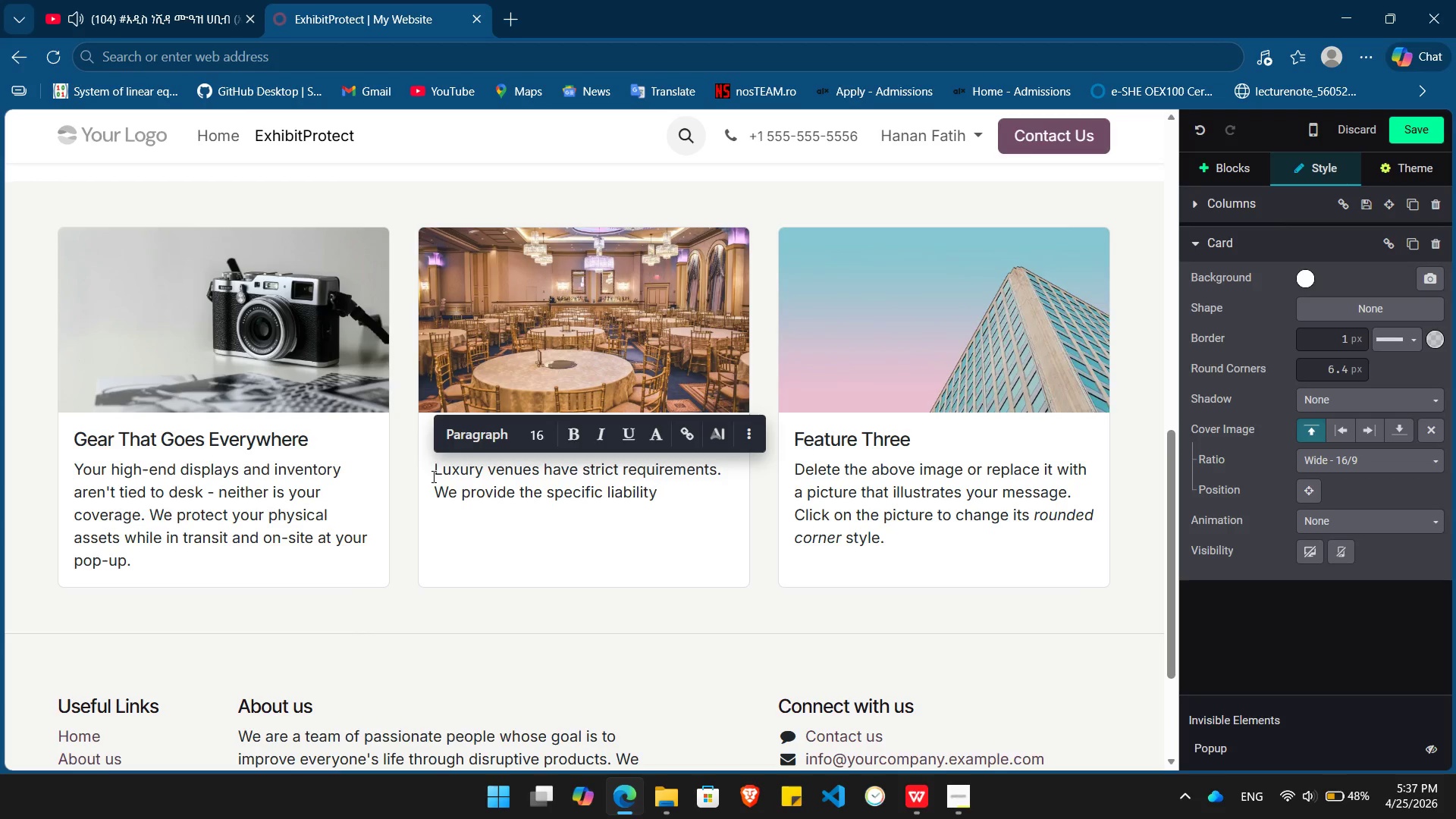 
type( limis)
key(Backspace)
type(ts needed to cover accidental damage to gallery)
 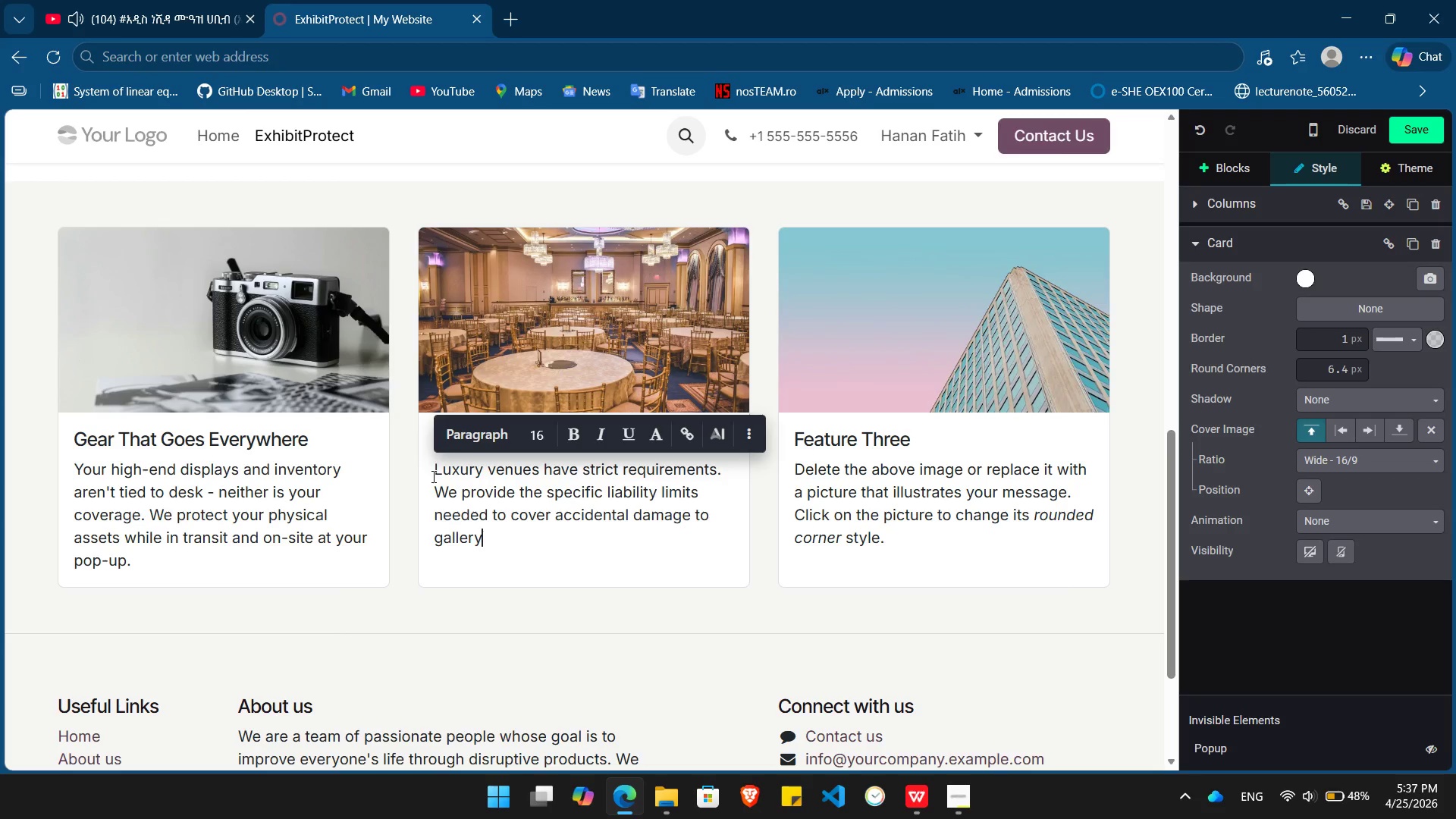 
wait(8.48)
 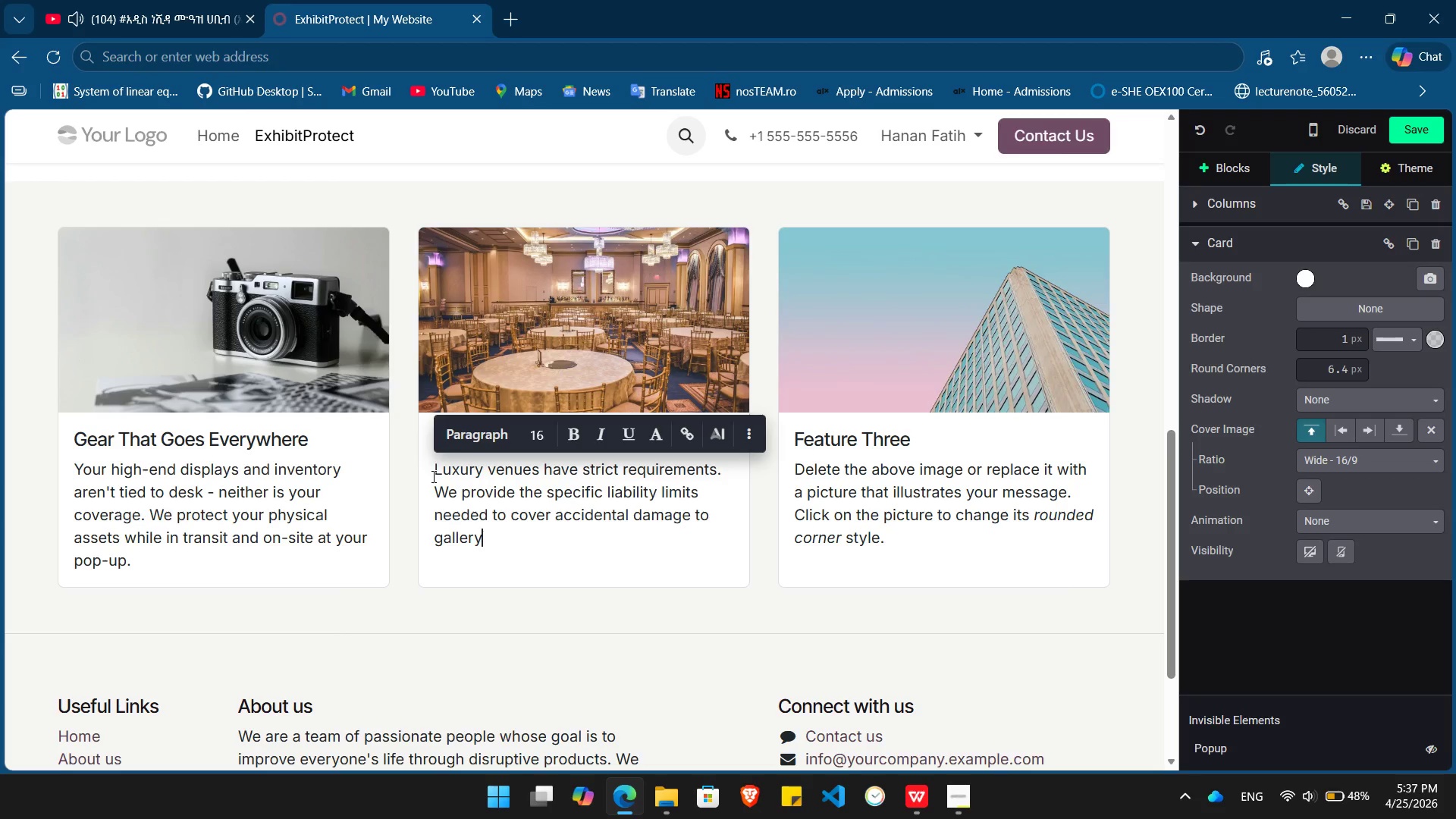 
type( walls or history)
key(Backspace)
type(ical flooring.)
 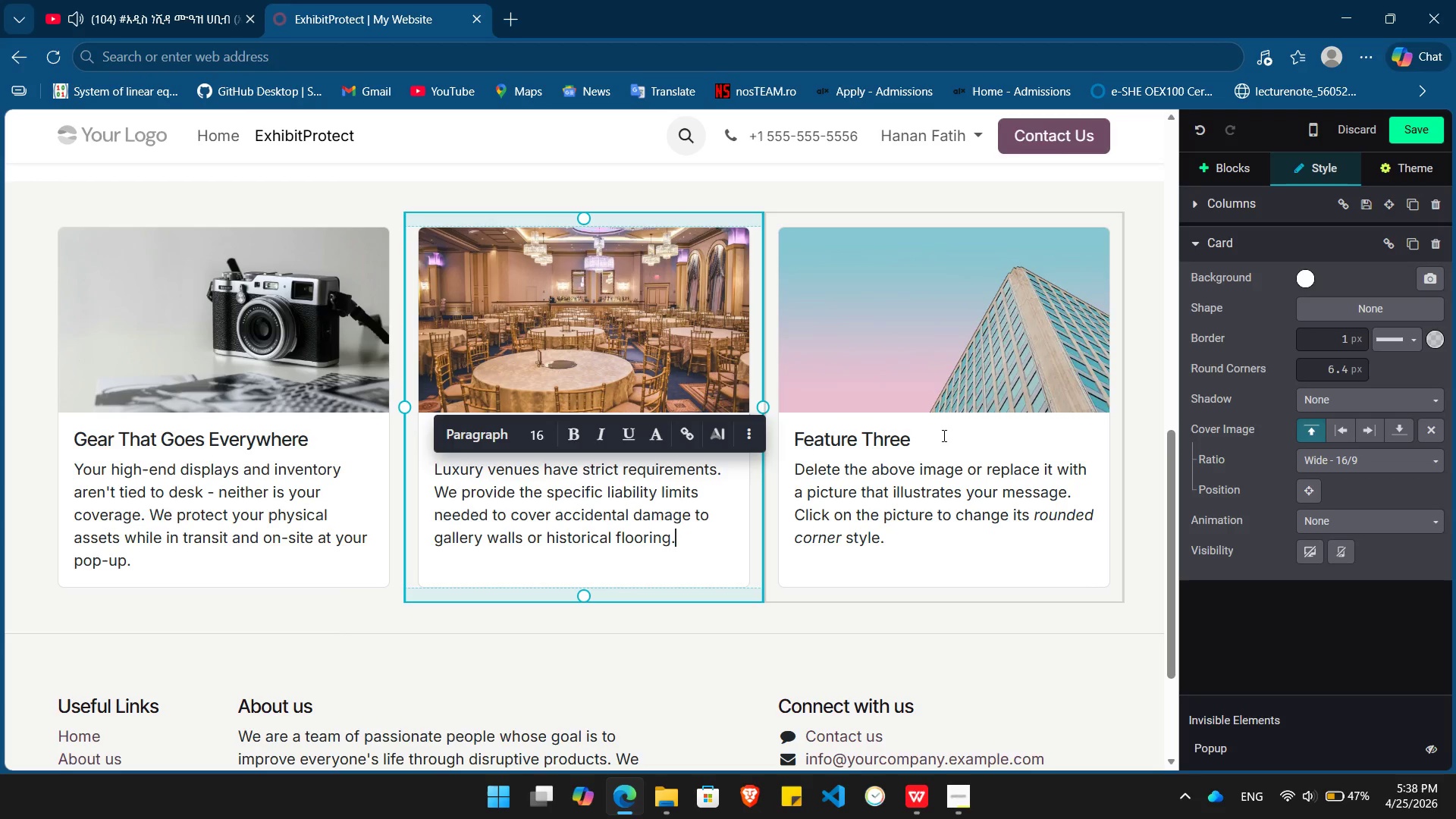 
left_click([943, 442])
 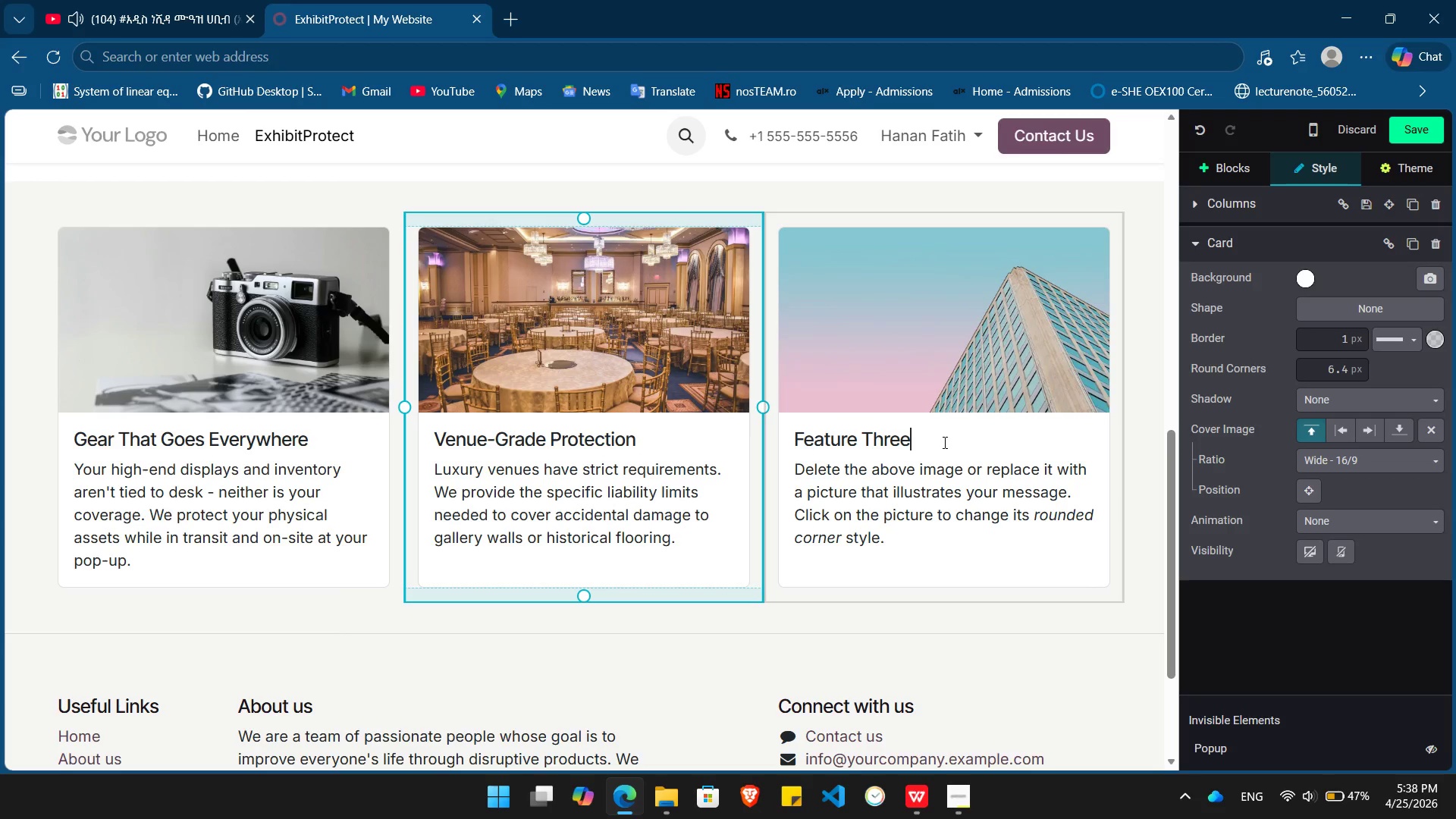 
hold_key(key=Backspace, duration=0.38)
 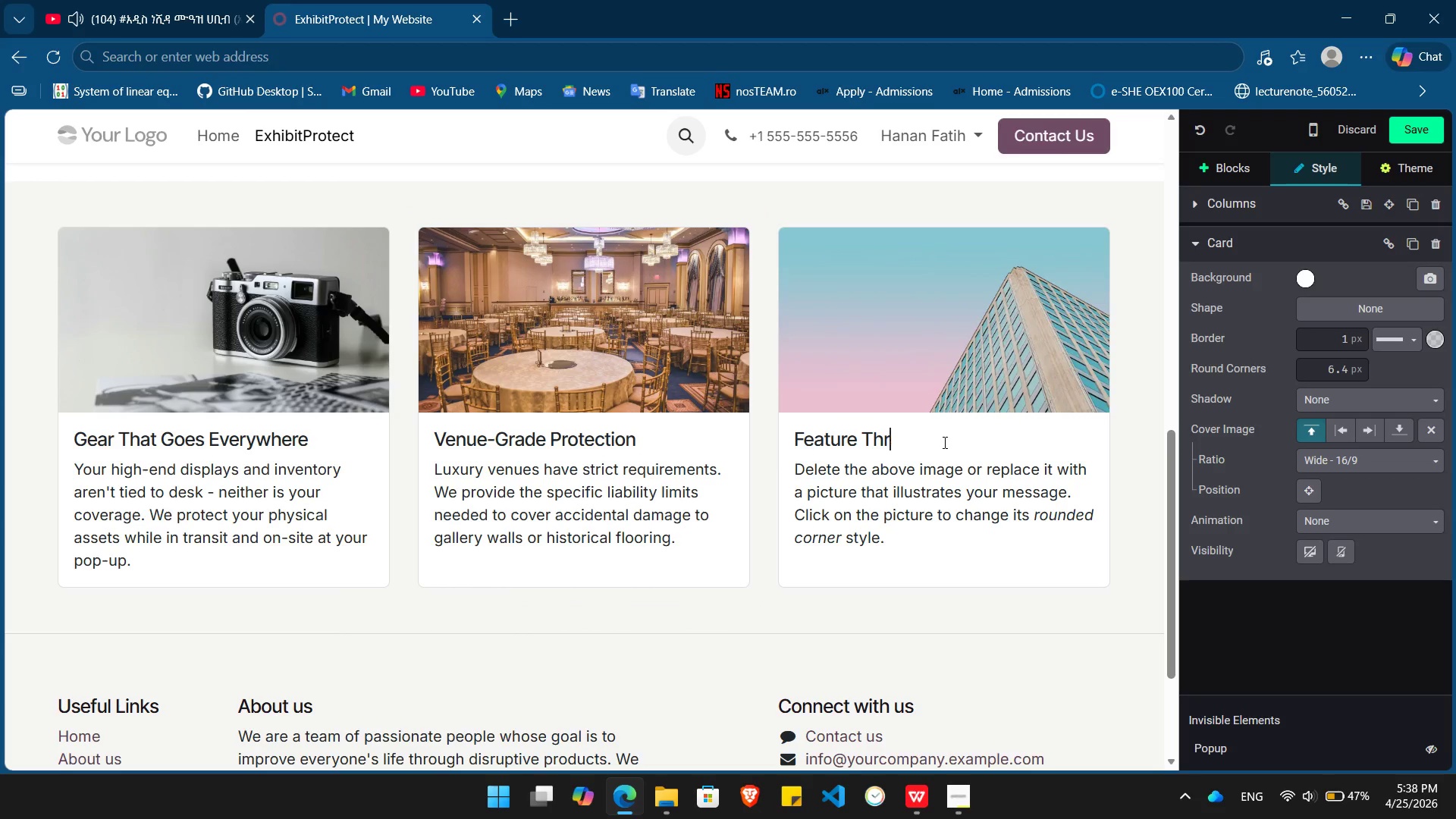 
key(Backspace)
 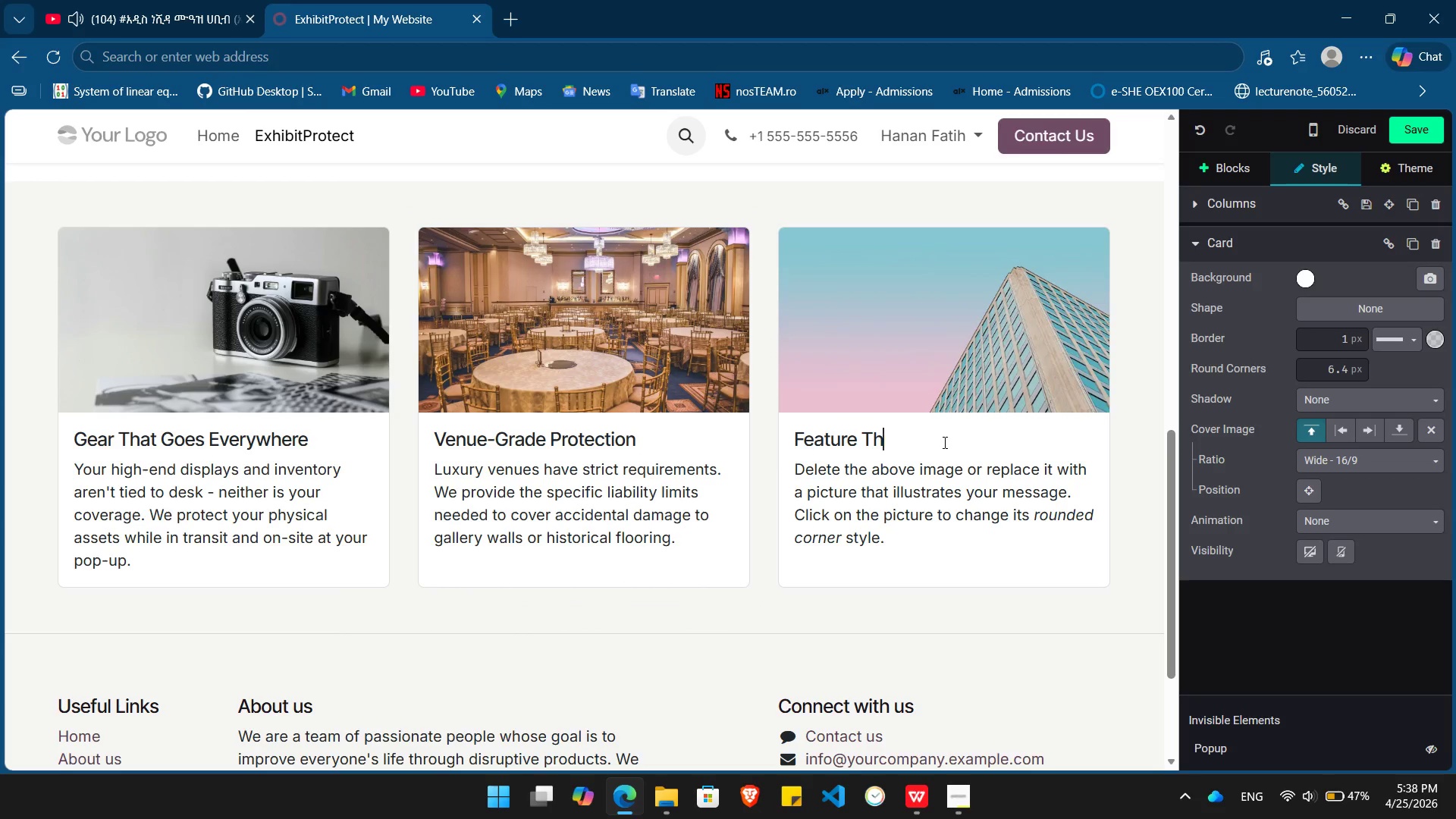 
key(Backspace)
 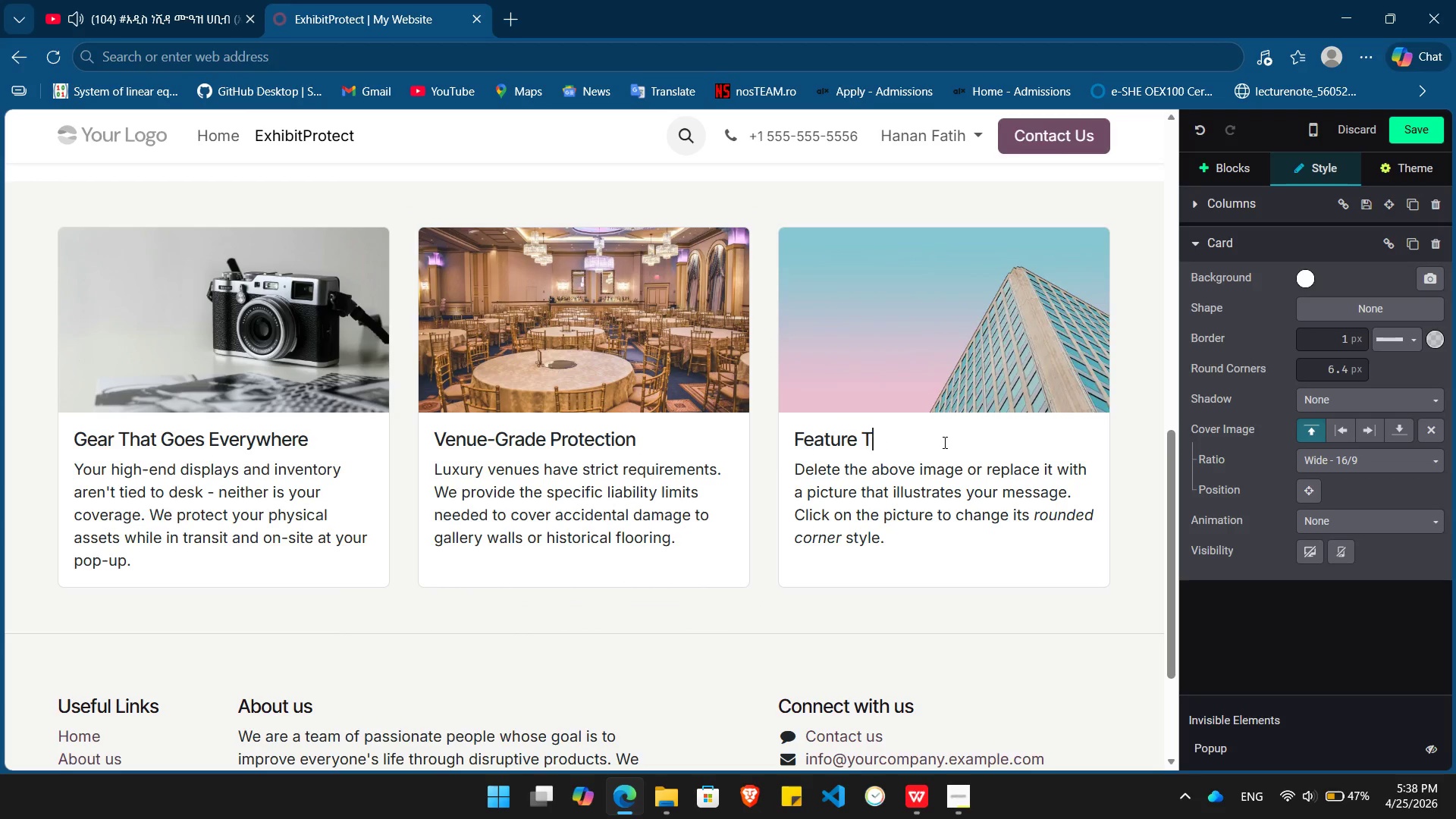 
key(Backspace)
 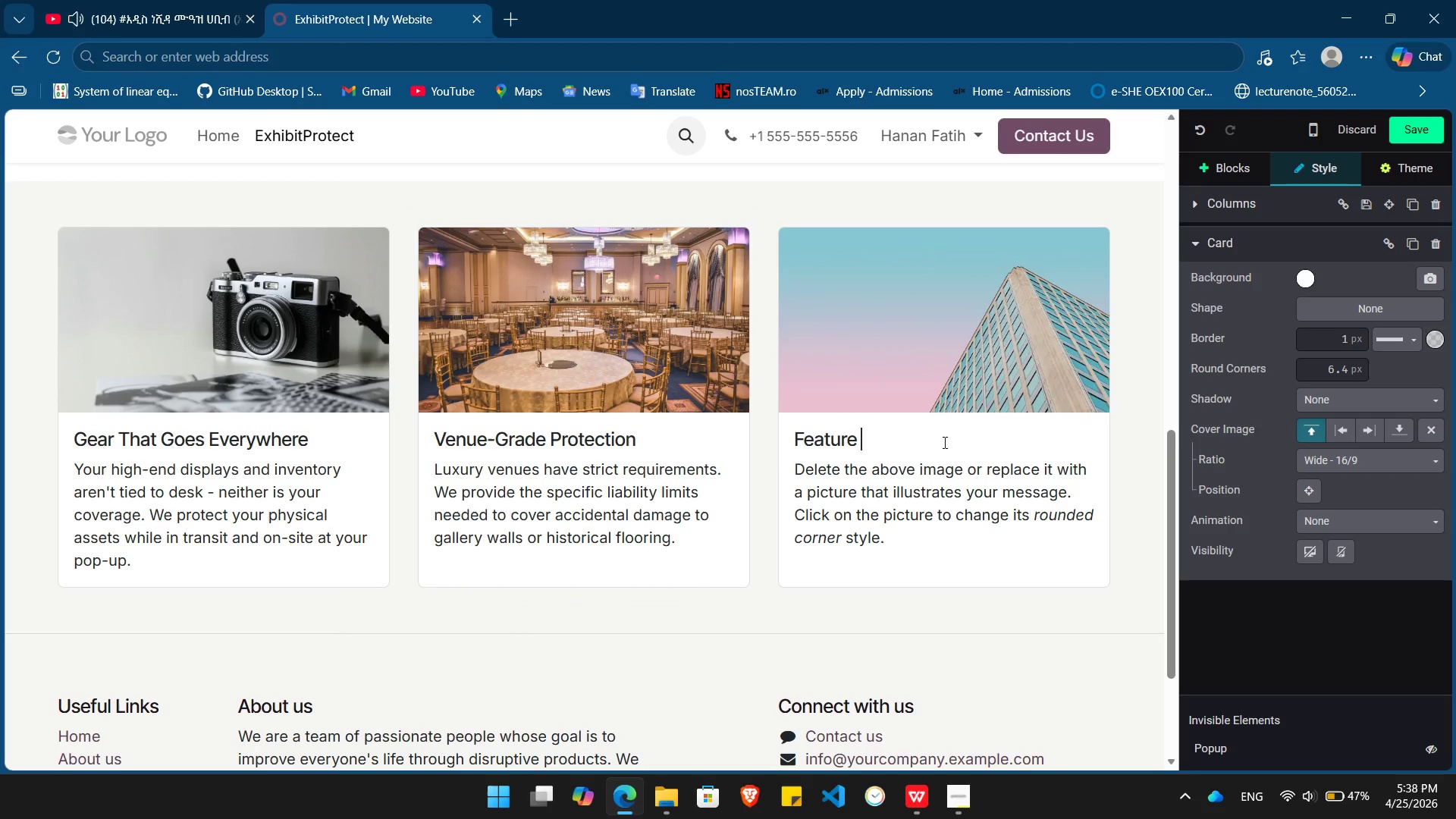 
key(Backspace)
 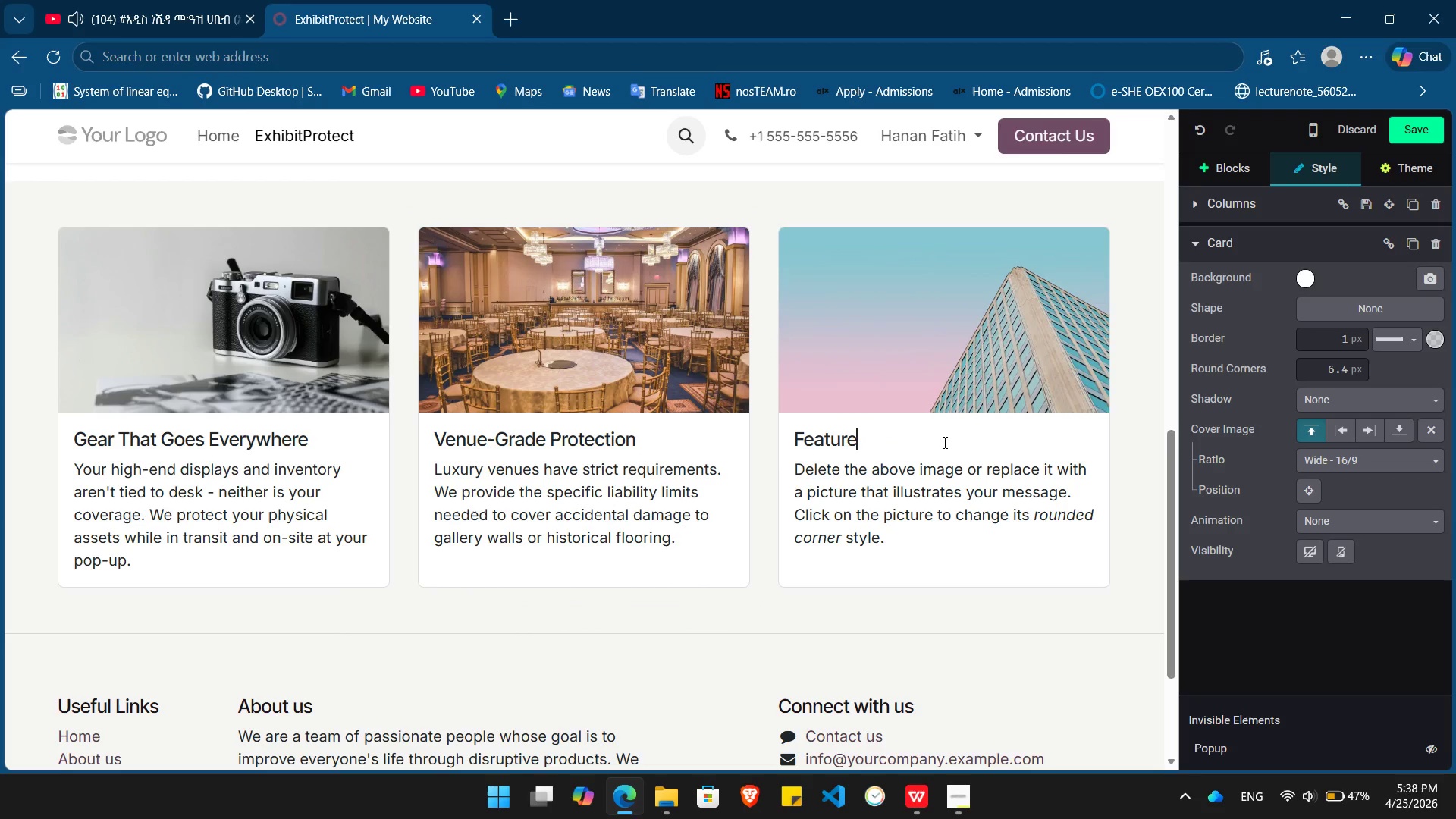 
key(Backspace)
 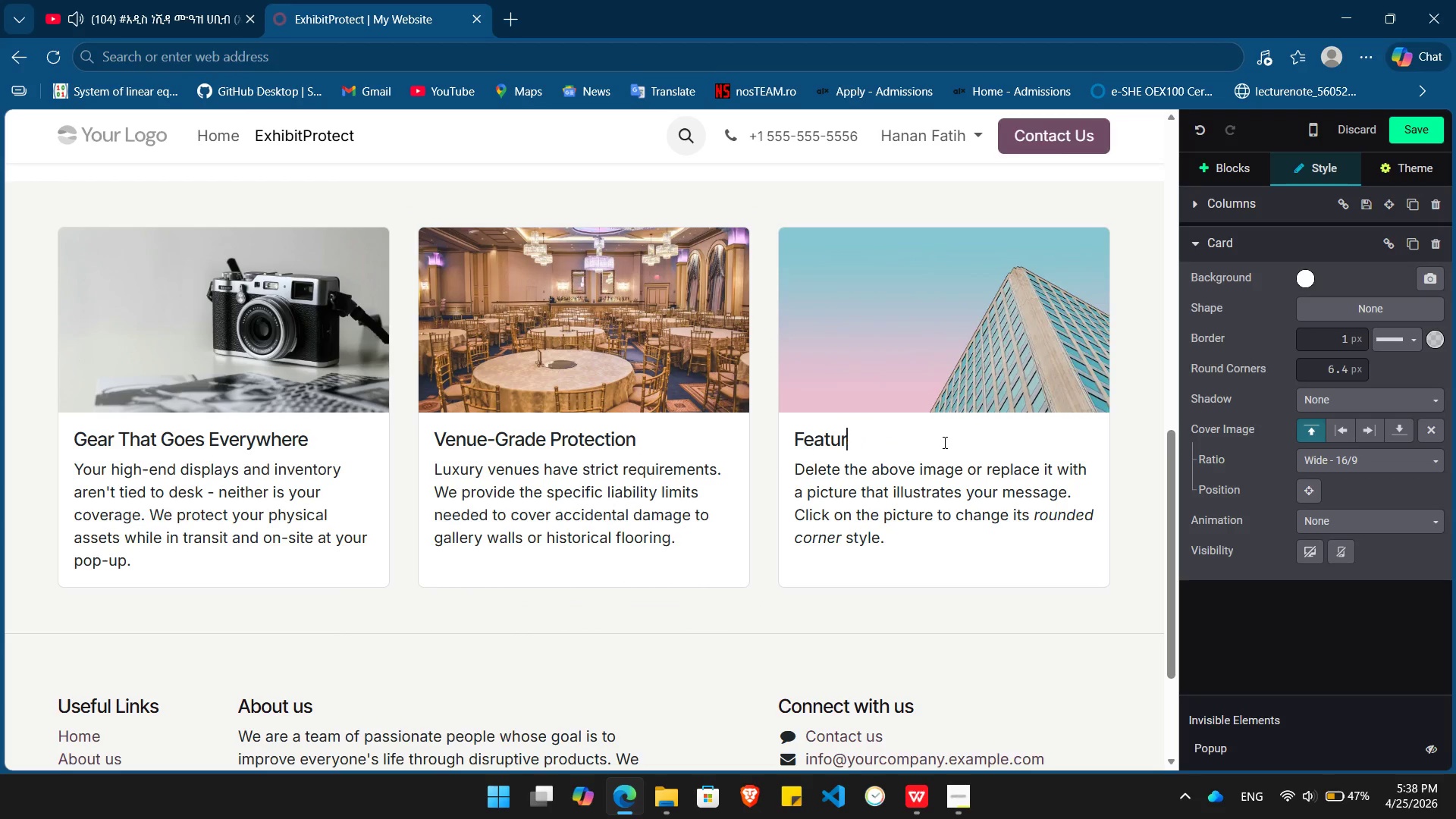 
key(Backspace)
 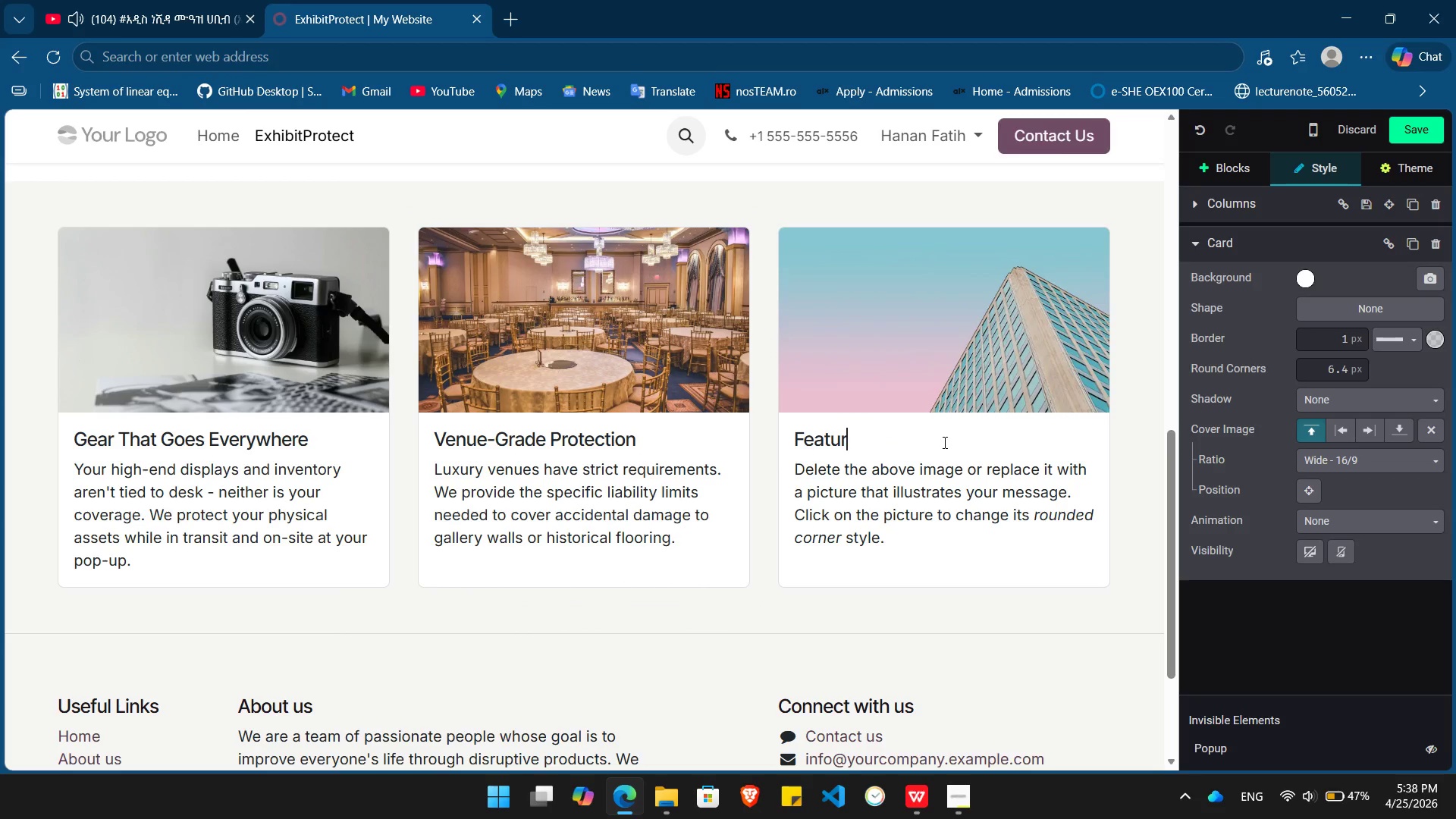 
key(Backspace)
 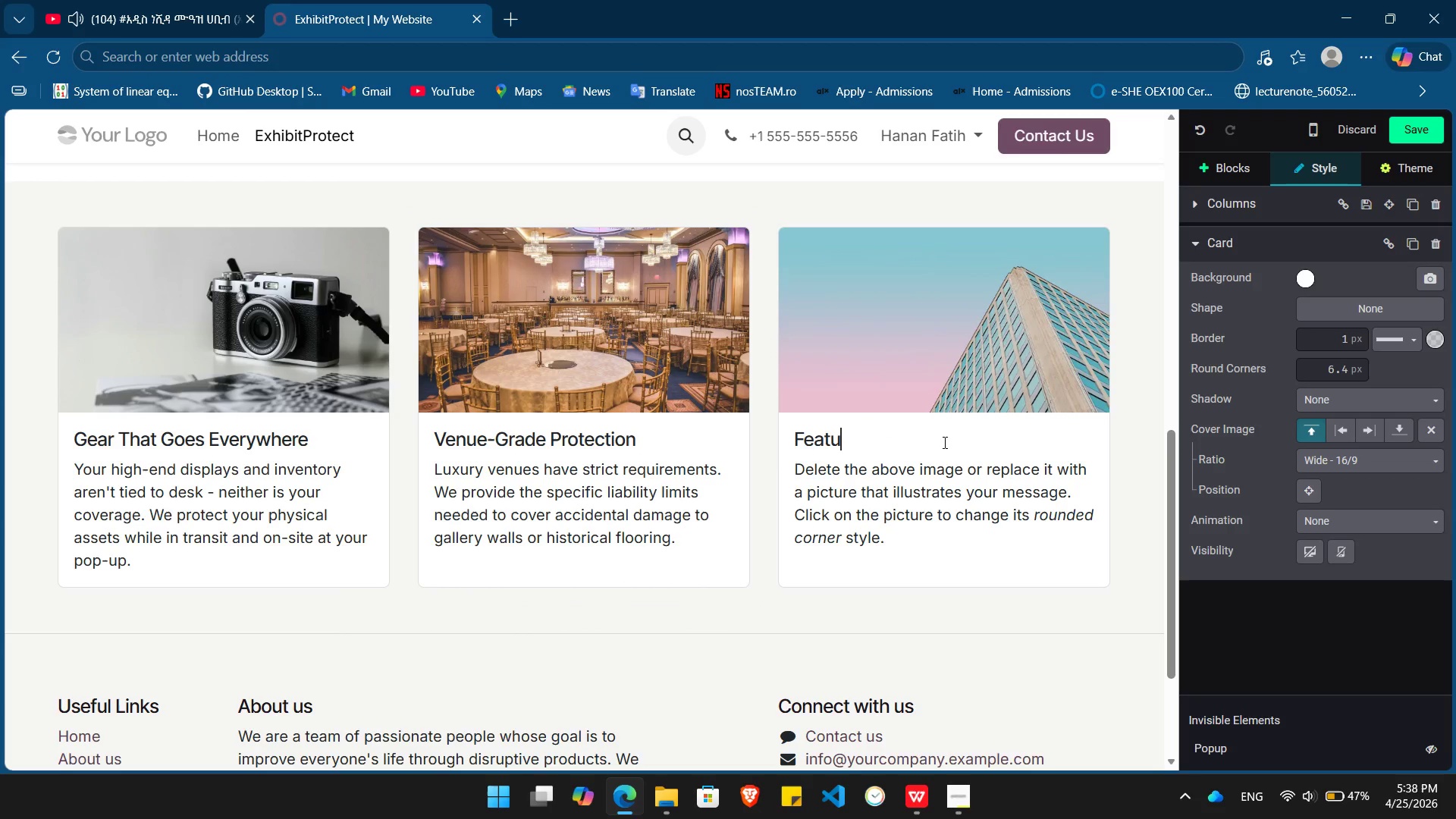 
key(Backspace)
 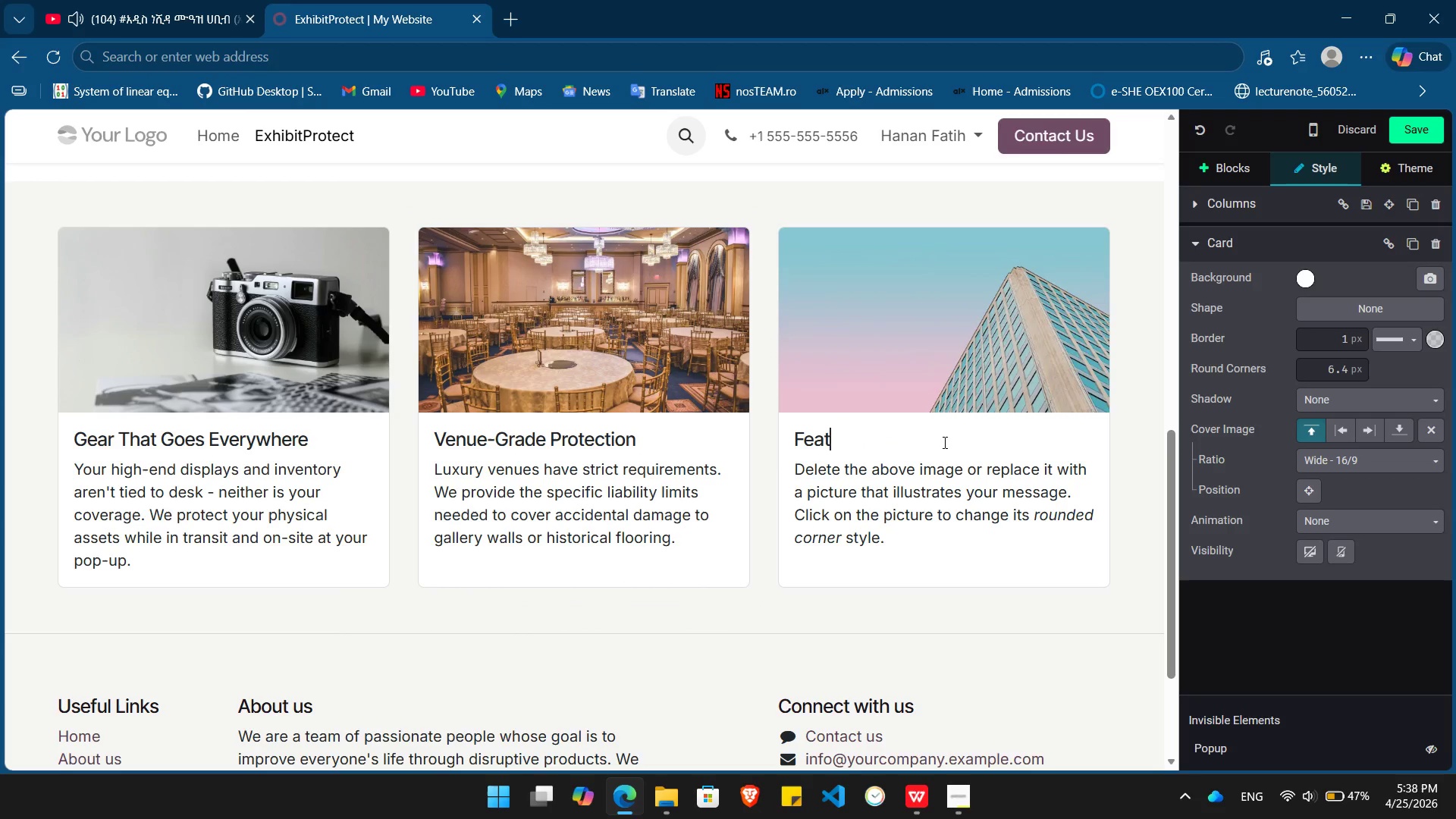 
key(Backspace)
 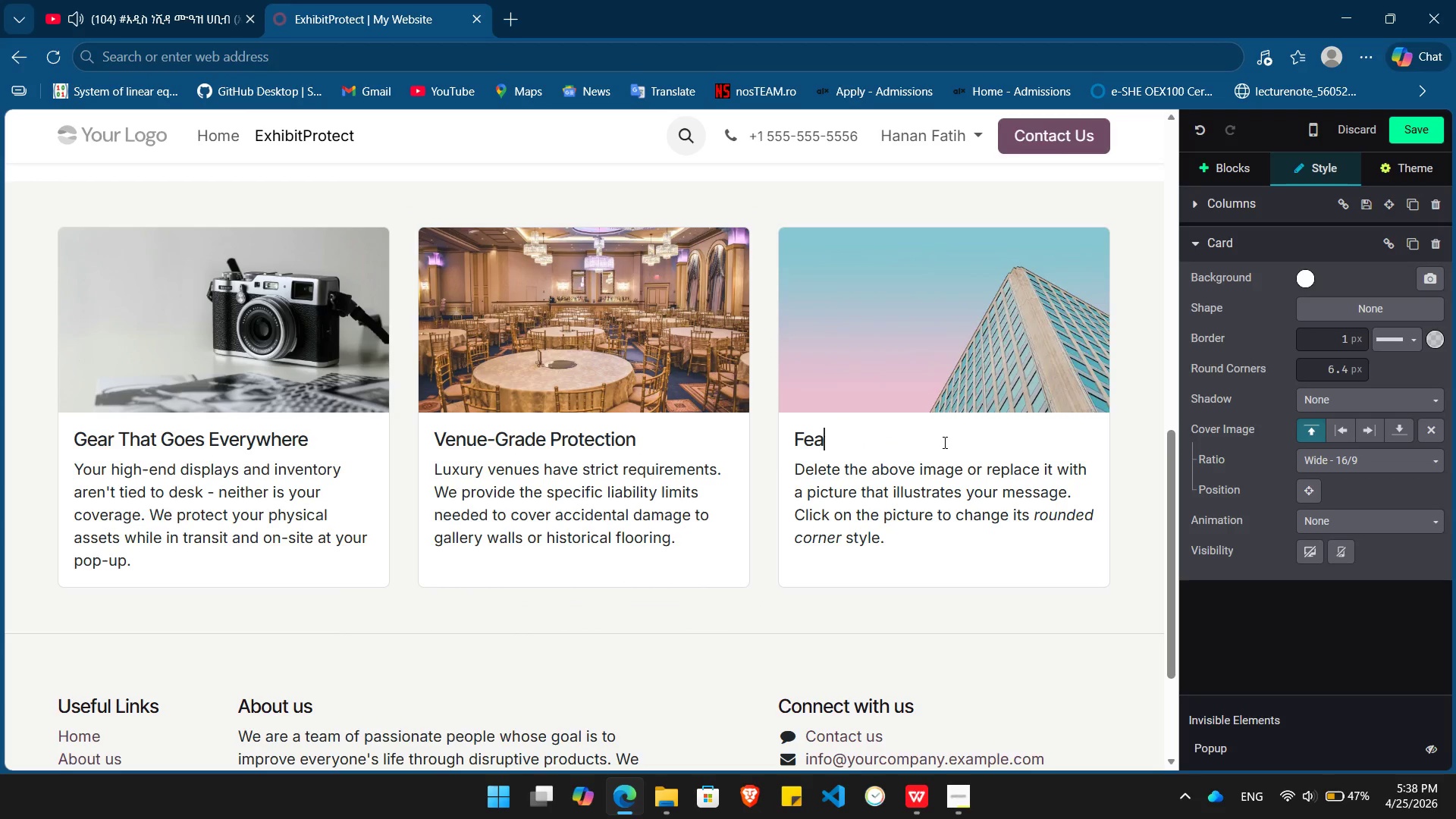 
key(Backspace)
 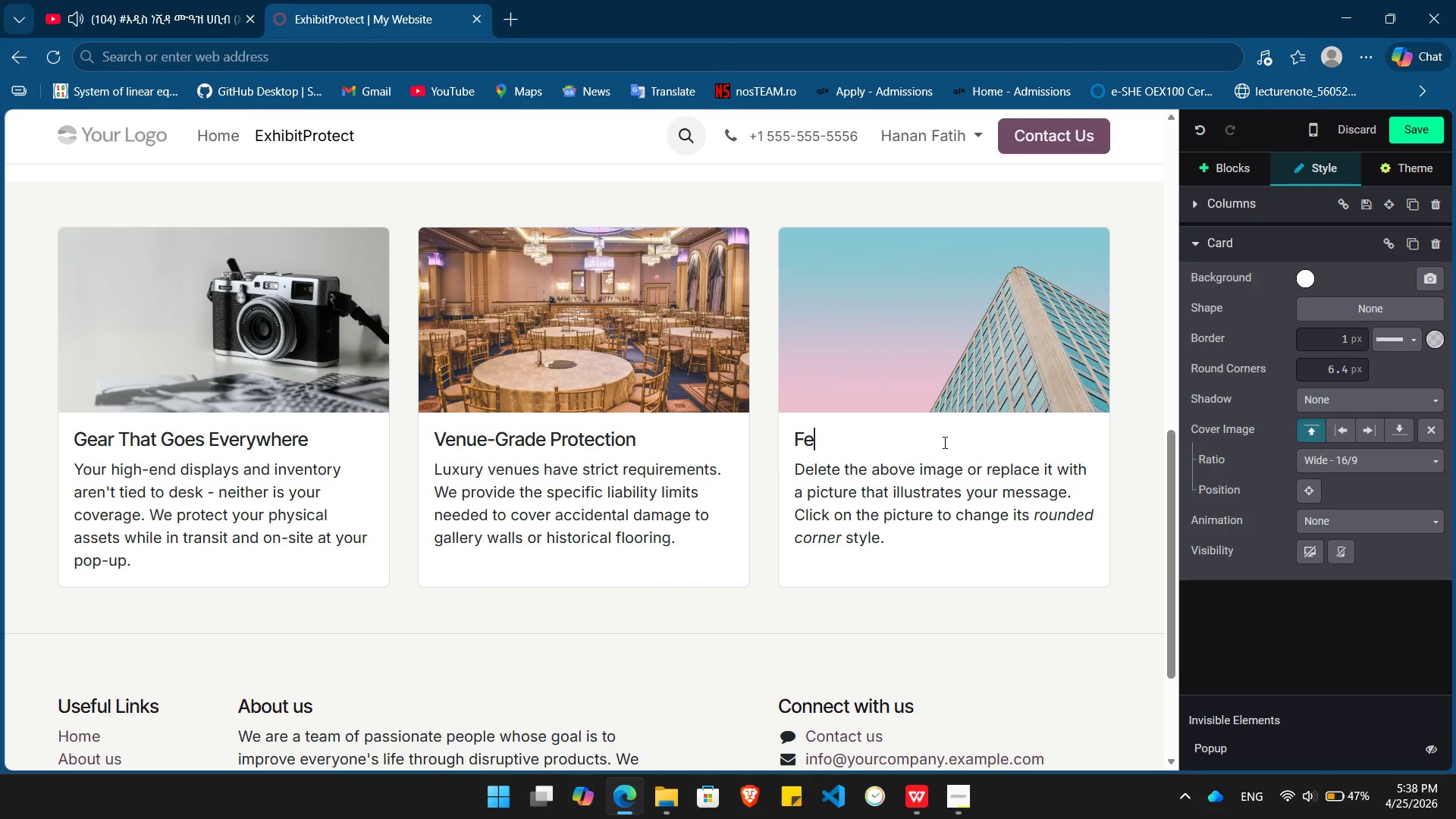 
key(Backspace)
 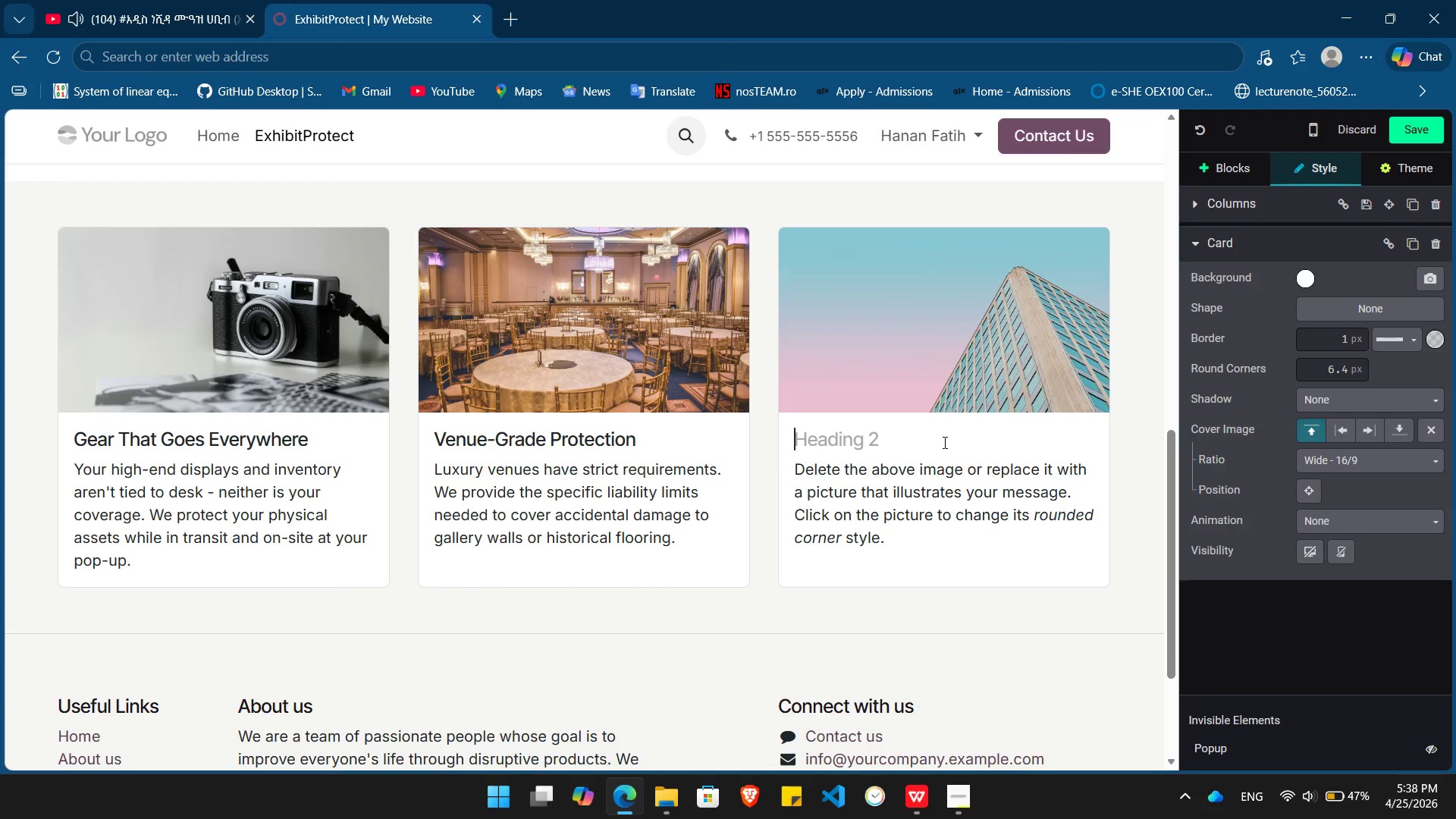 
key(Backspace)
 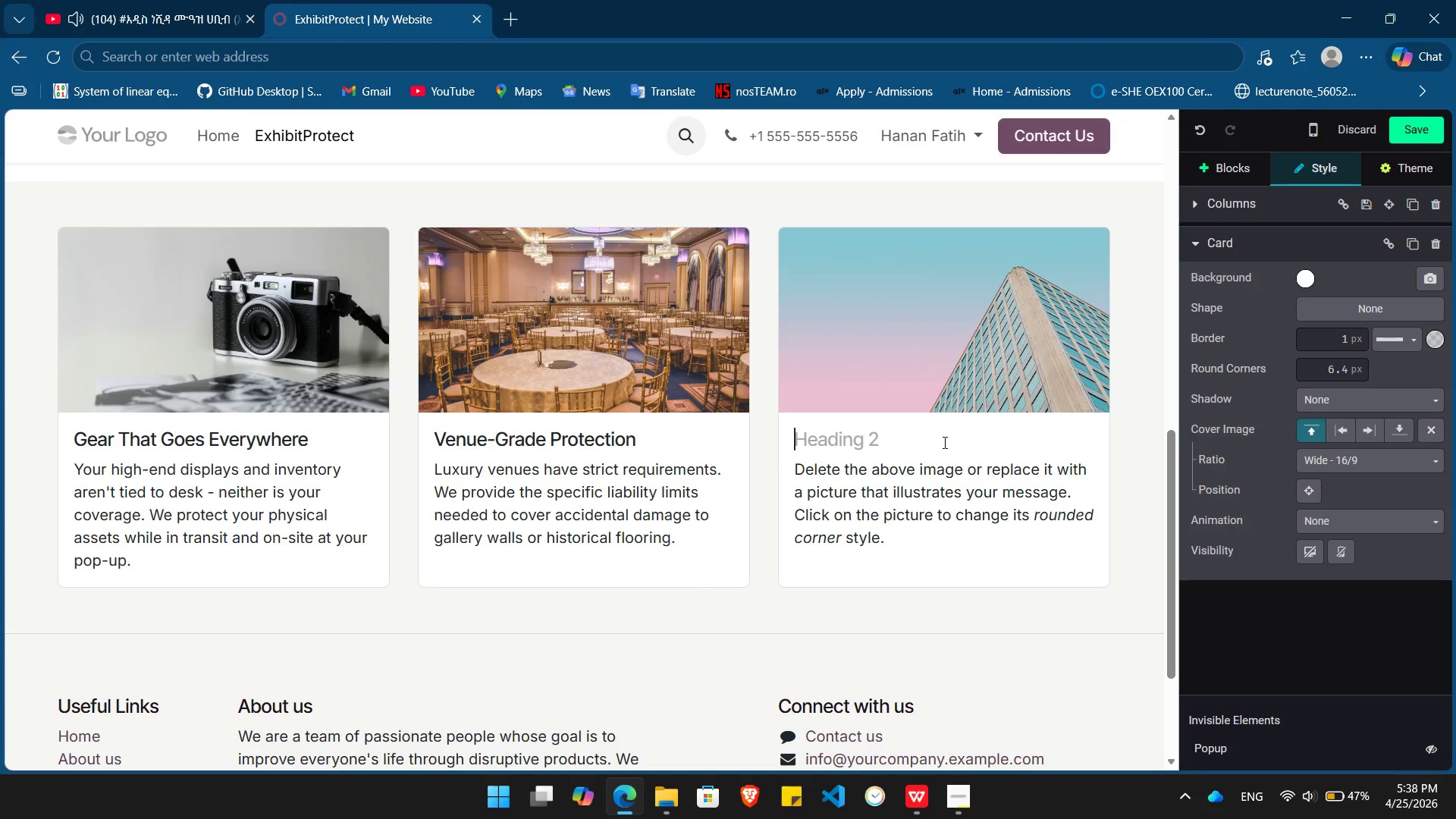 
type(Your Deposit.)
key(Backspace)
type(, Defended)
 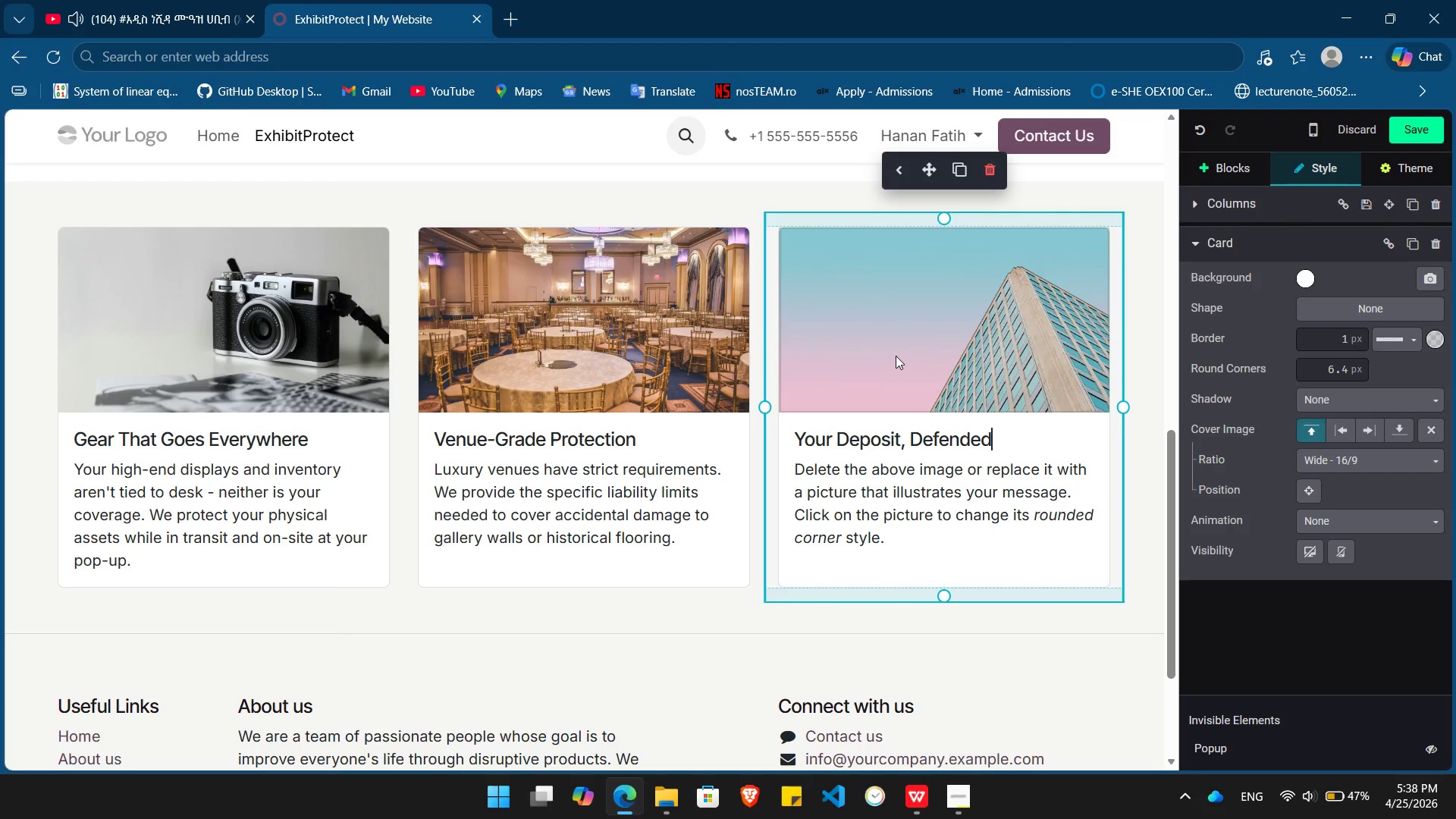 
double_click([896, 348])
 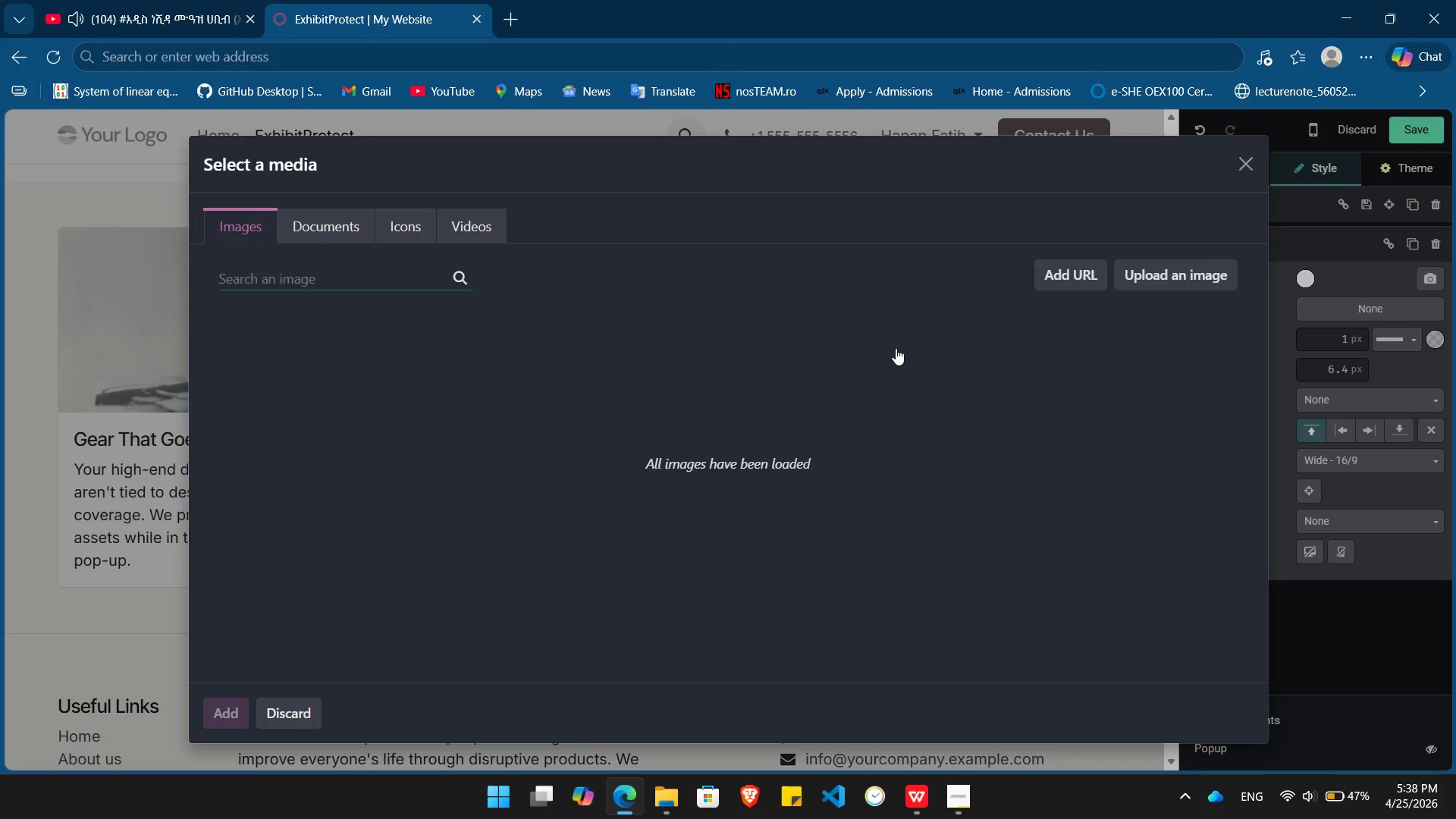 
type(calander with x)
 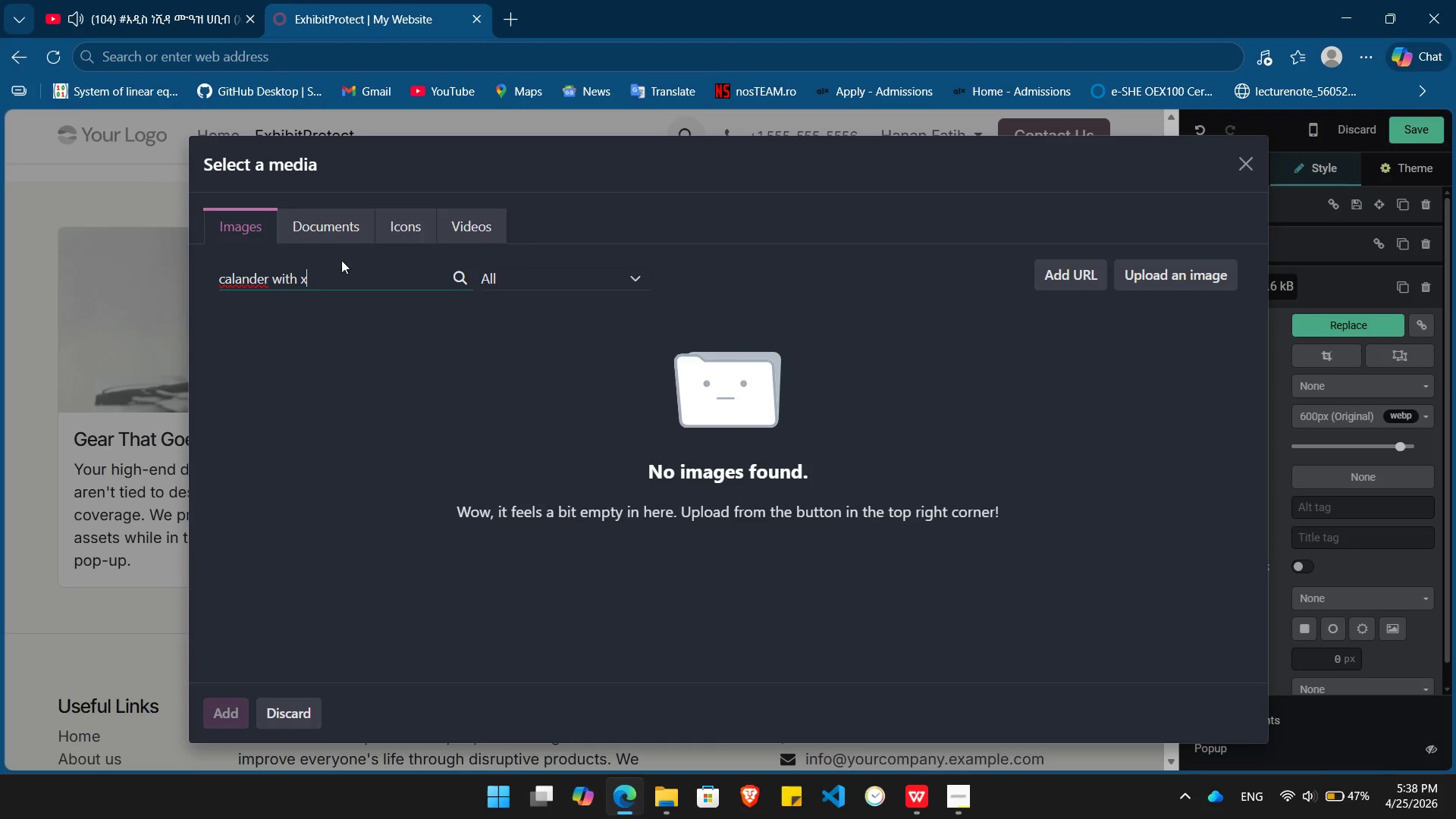 
wait(5.28)
 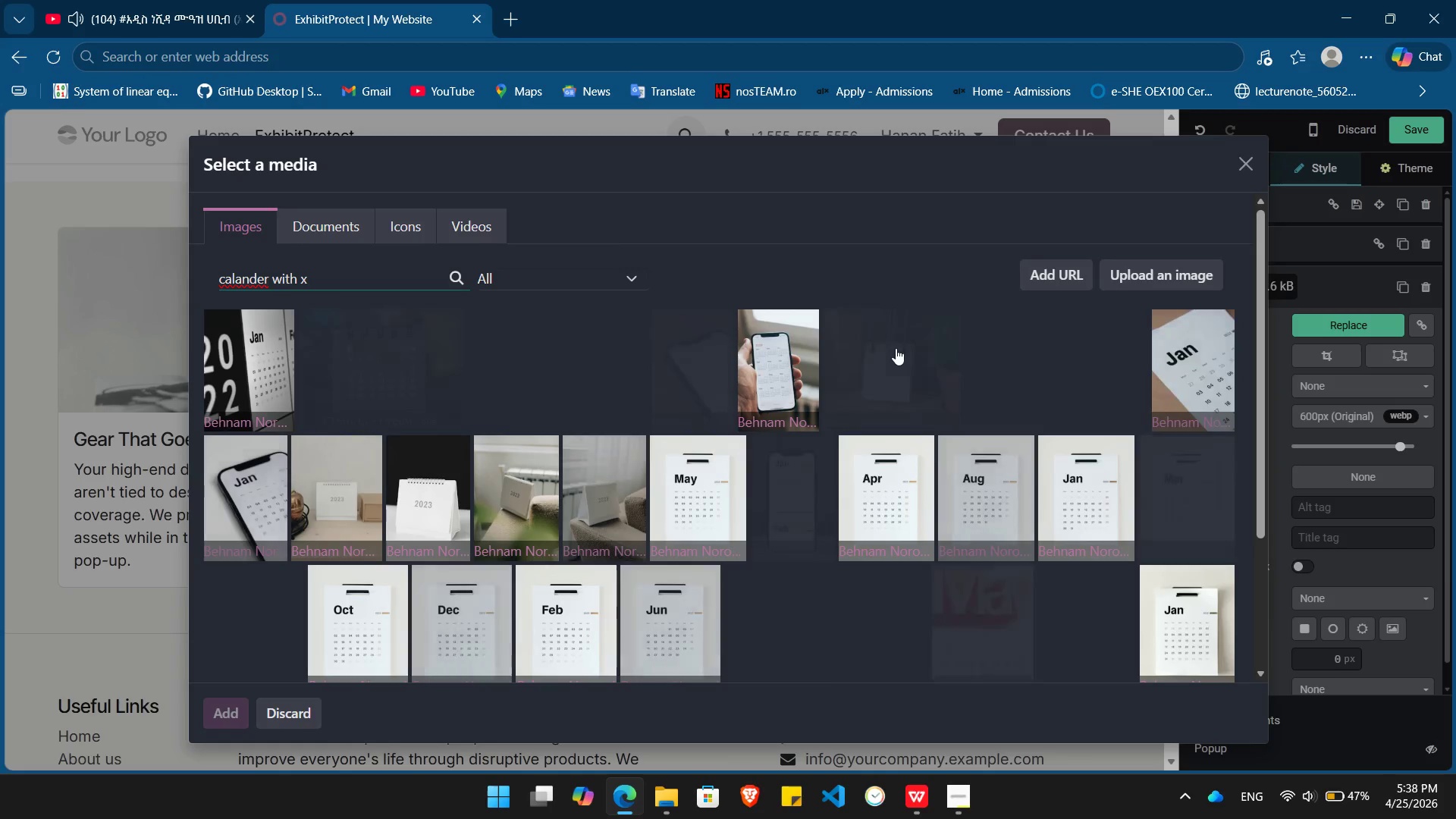 
left_click([240, 281])
 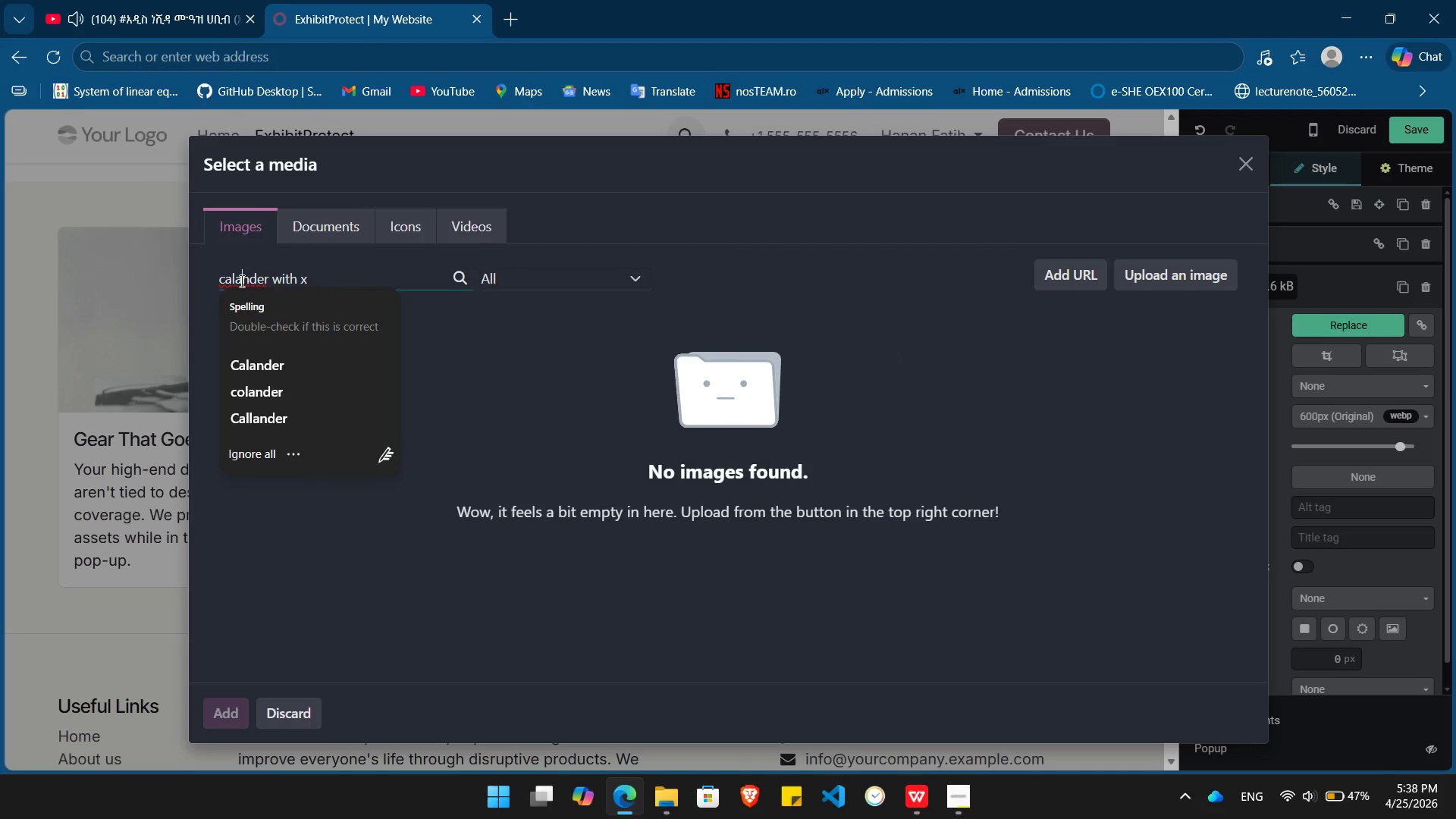 
key(Backspace)
 